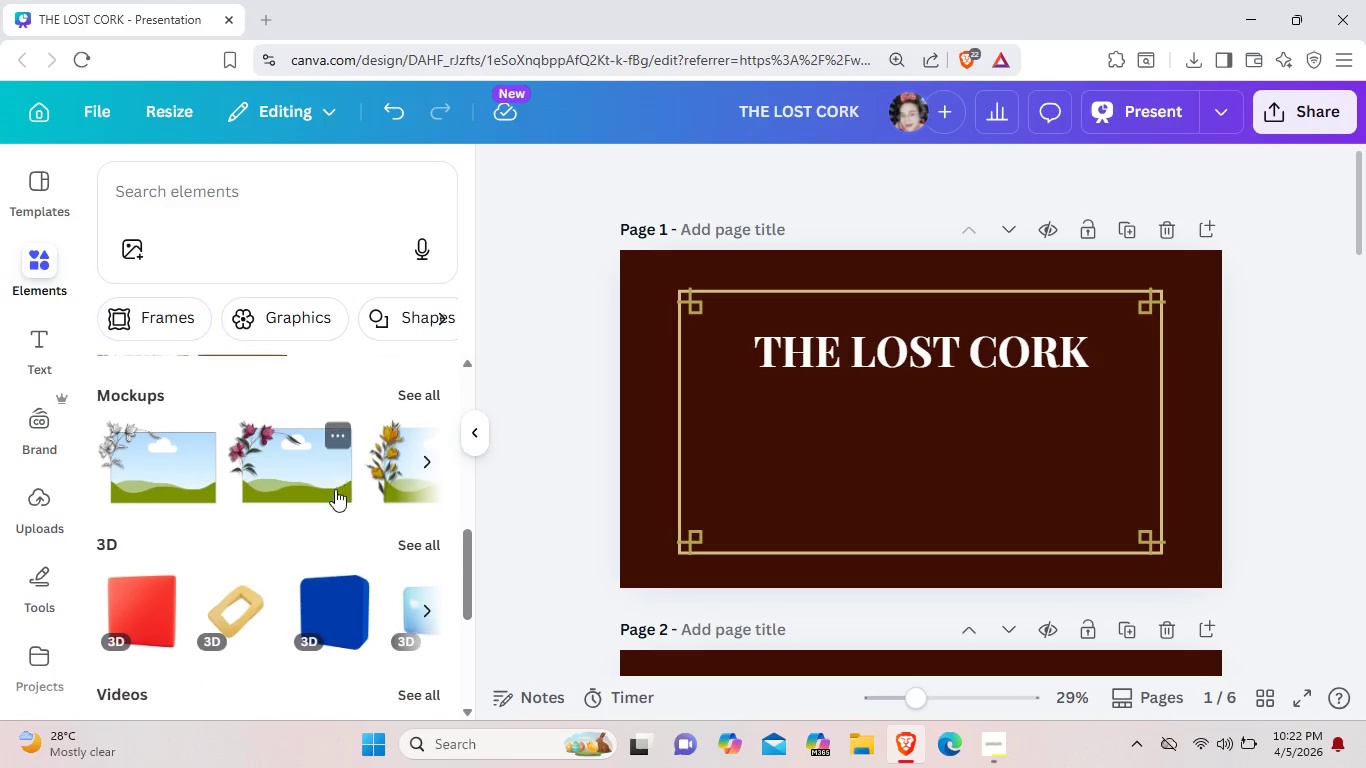 
scroll: coordinate [335, 489], scroll_direction: down, amount: 5.0
 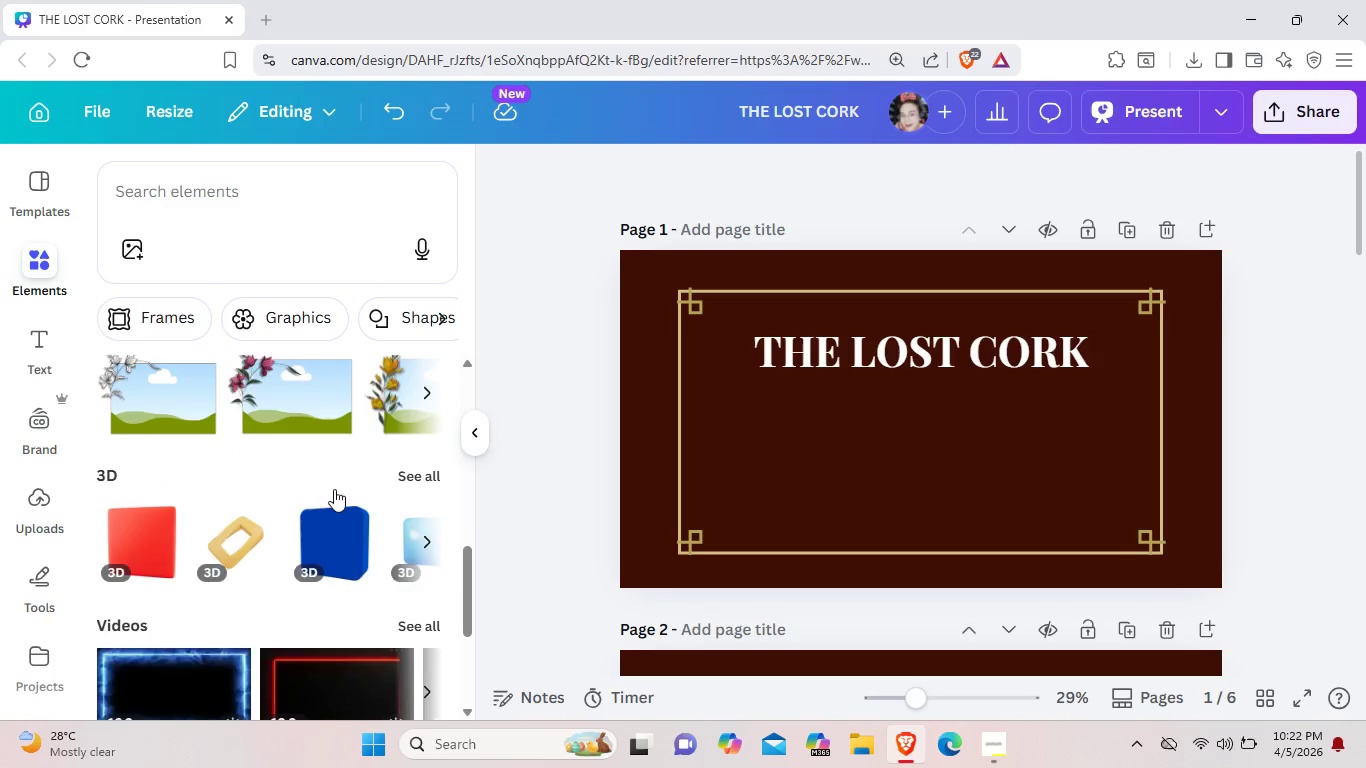 
scroll: coordinate [334, 489], scroll_direction: up, amount: 14.0
 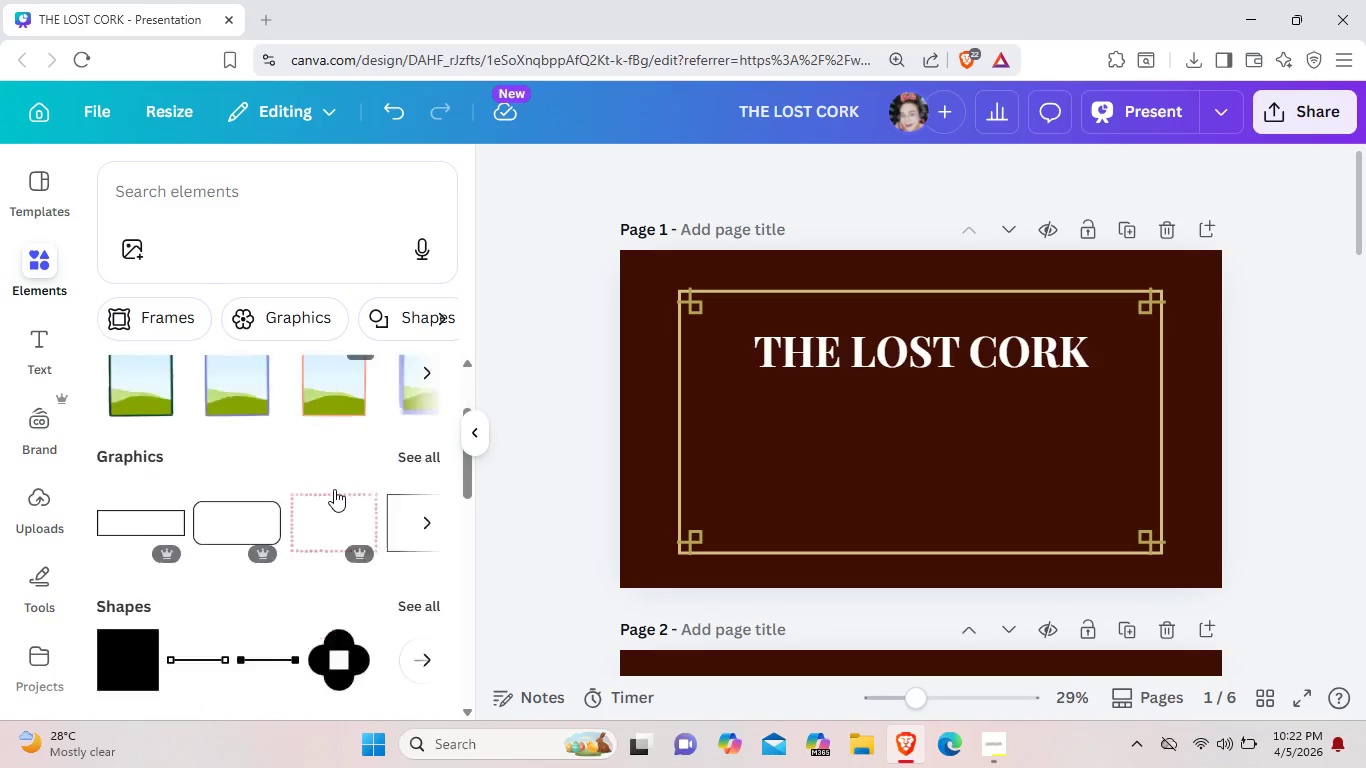 
scroll: coordinate [334, 489], scroll_direction: down, amount: 2.0
 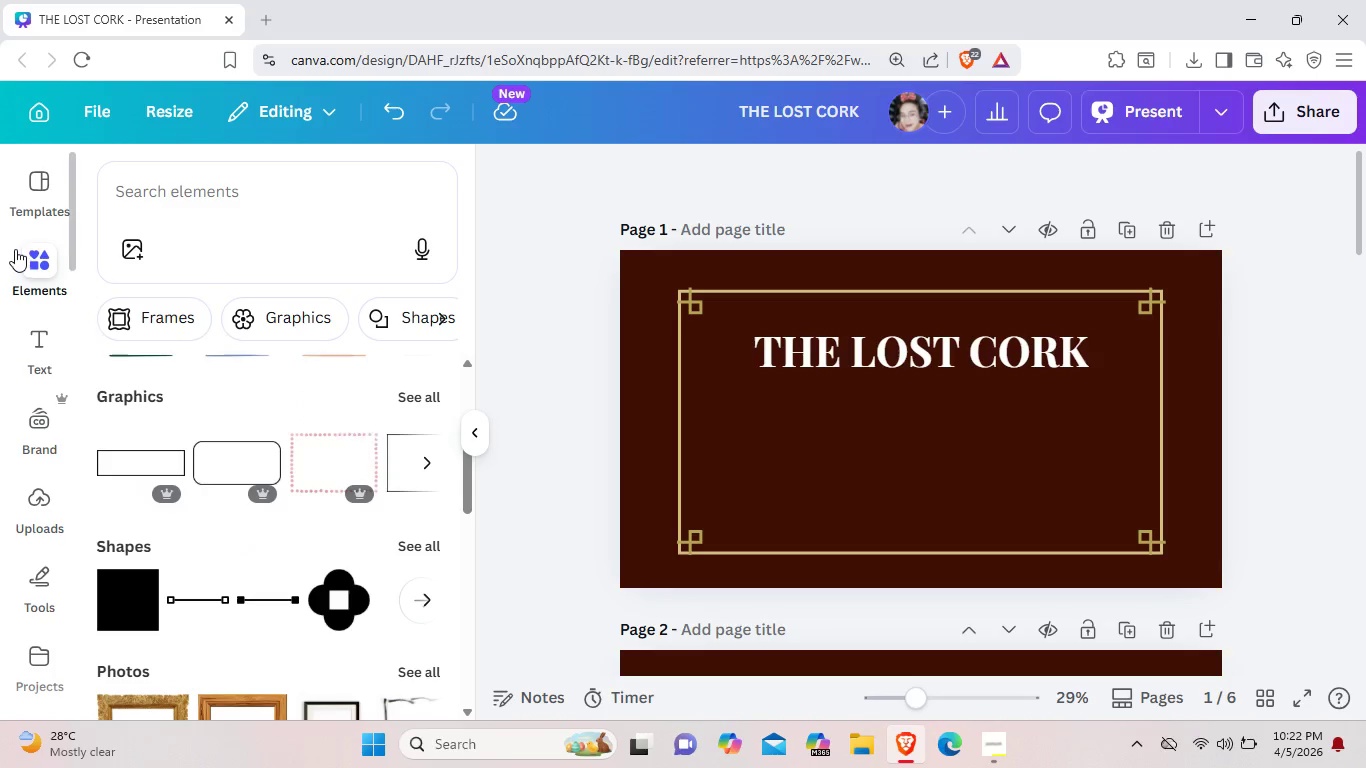 
left_click([36, 276])
 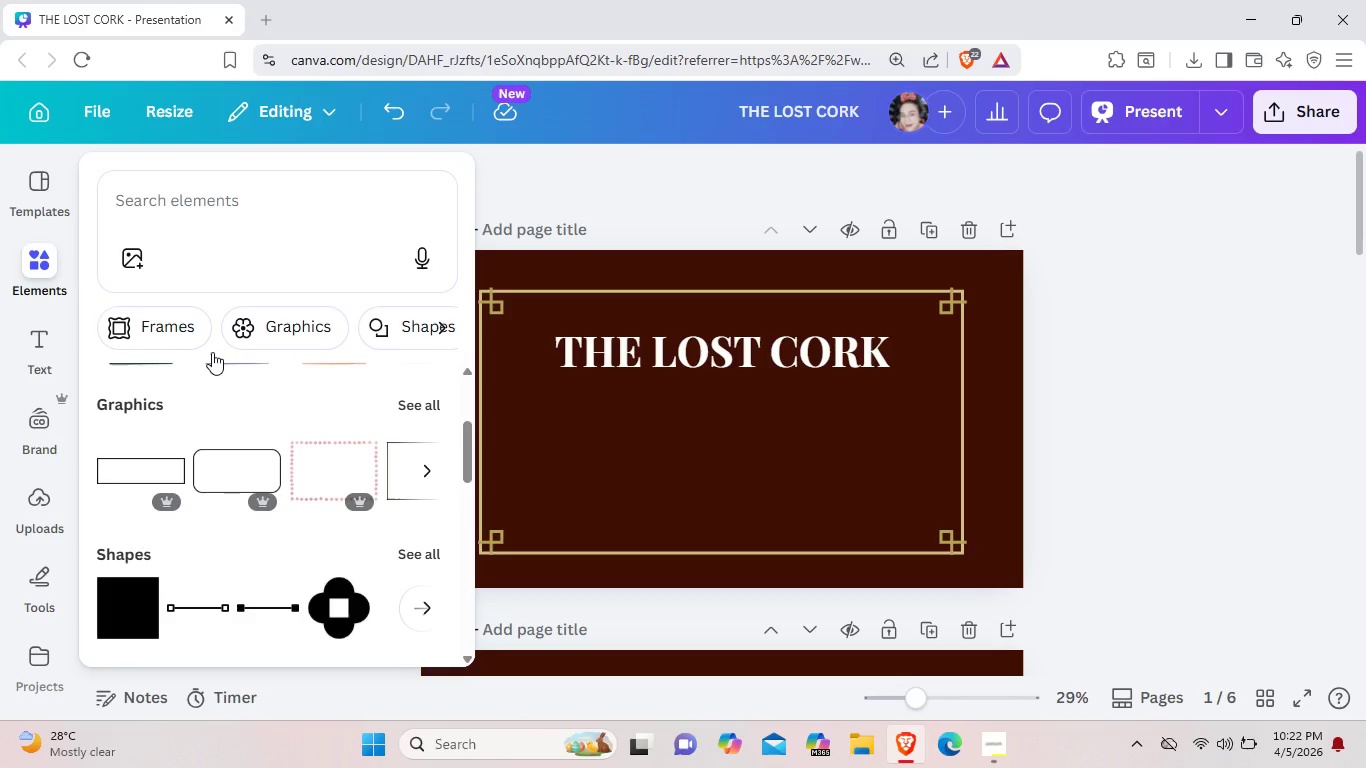 
scroll: coordinate [314, 414], scroll_direction: down, amount: 3.0
 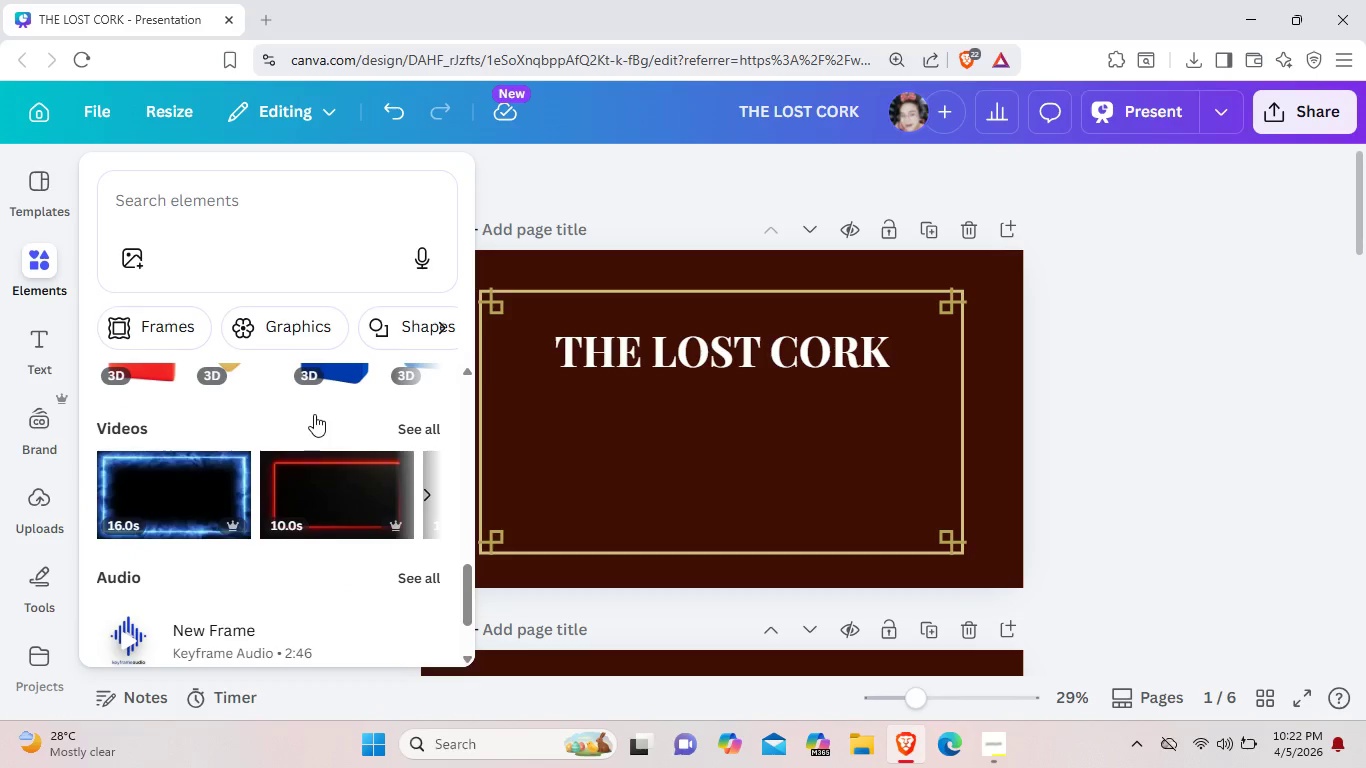 
scroll: coordinate [312, 415], scroll_direction: up, amount: 15.0
 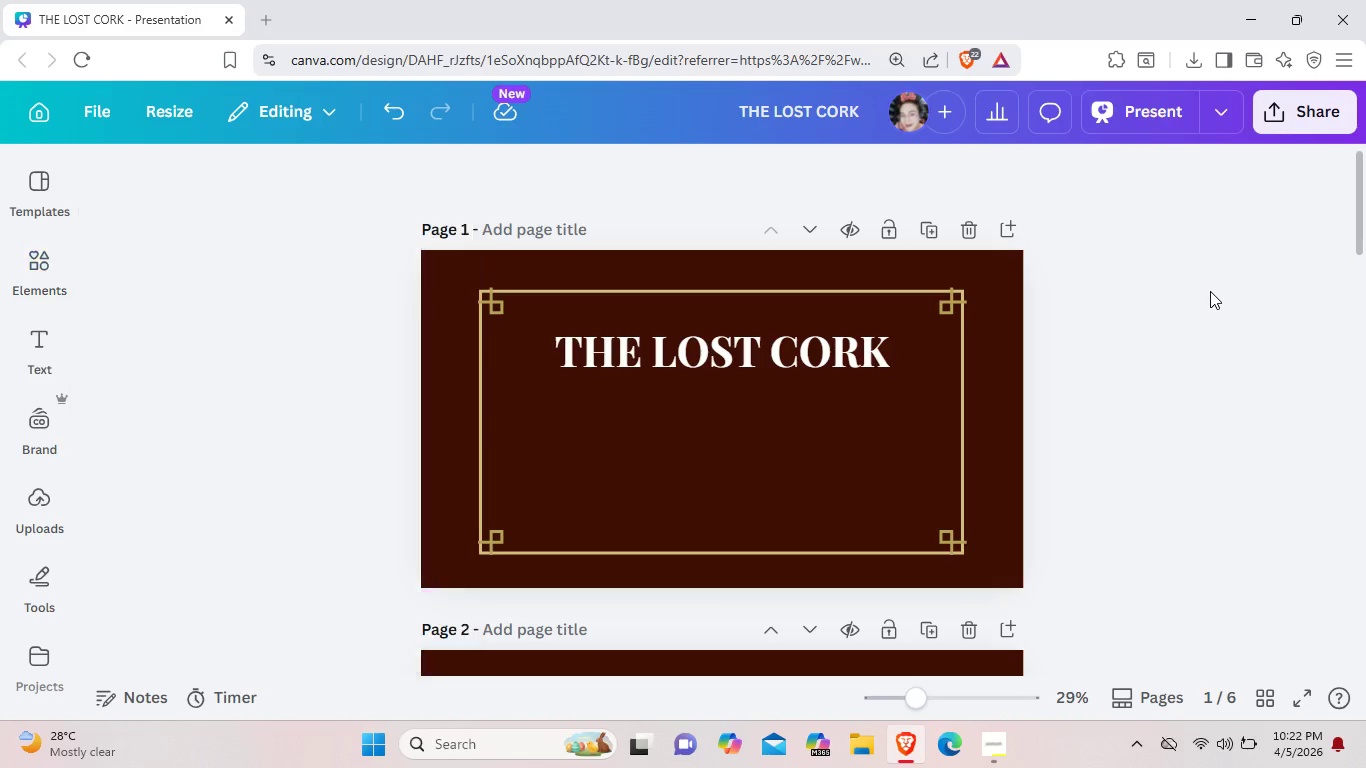 
left_click([1210, 291])
 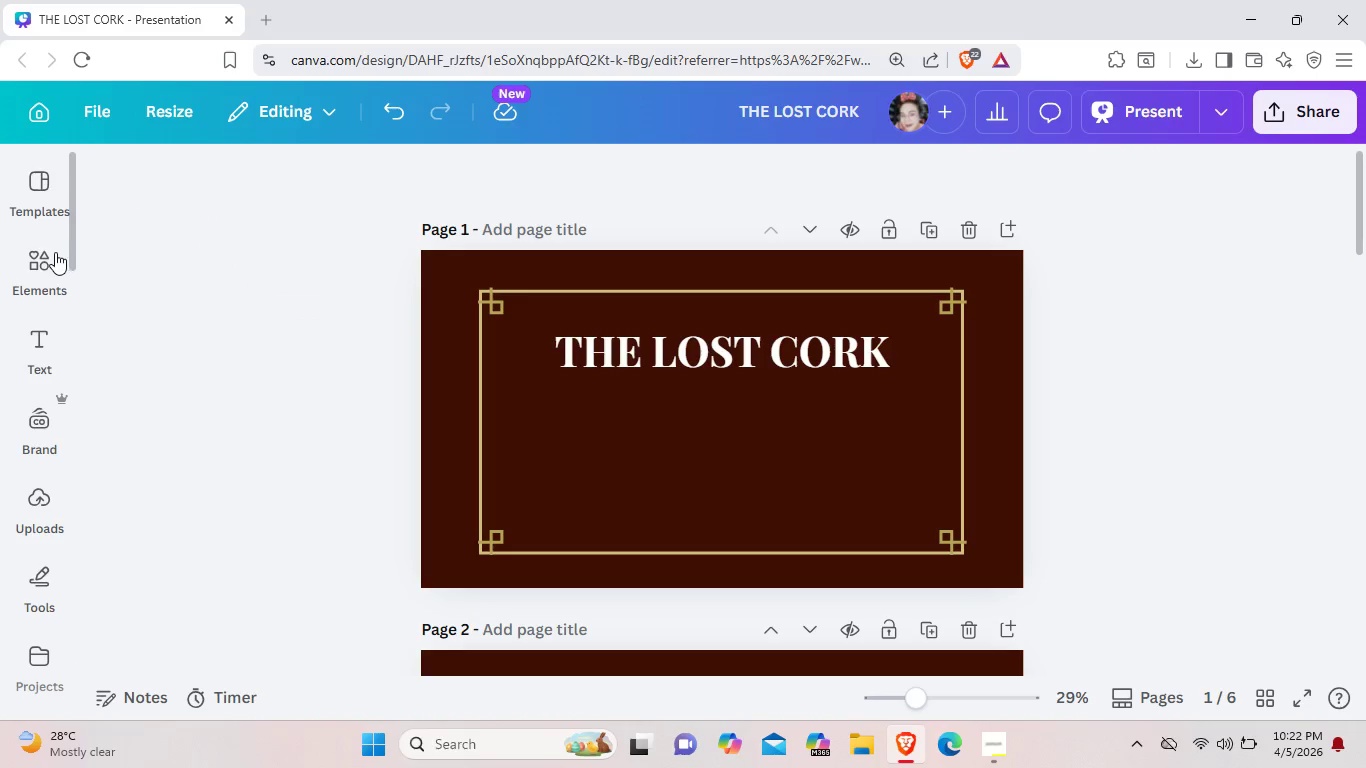 
left_click([55, 252])
 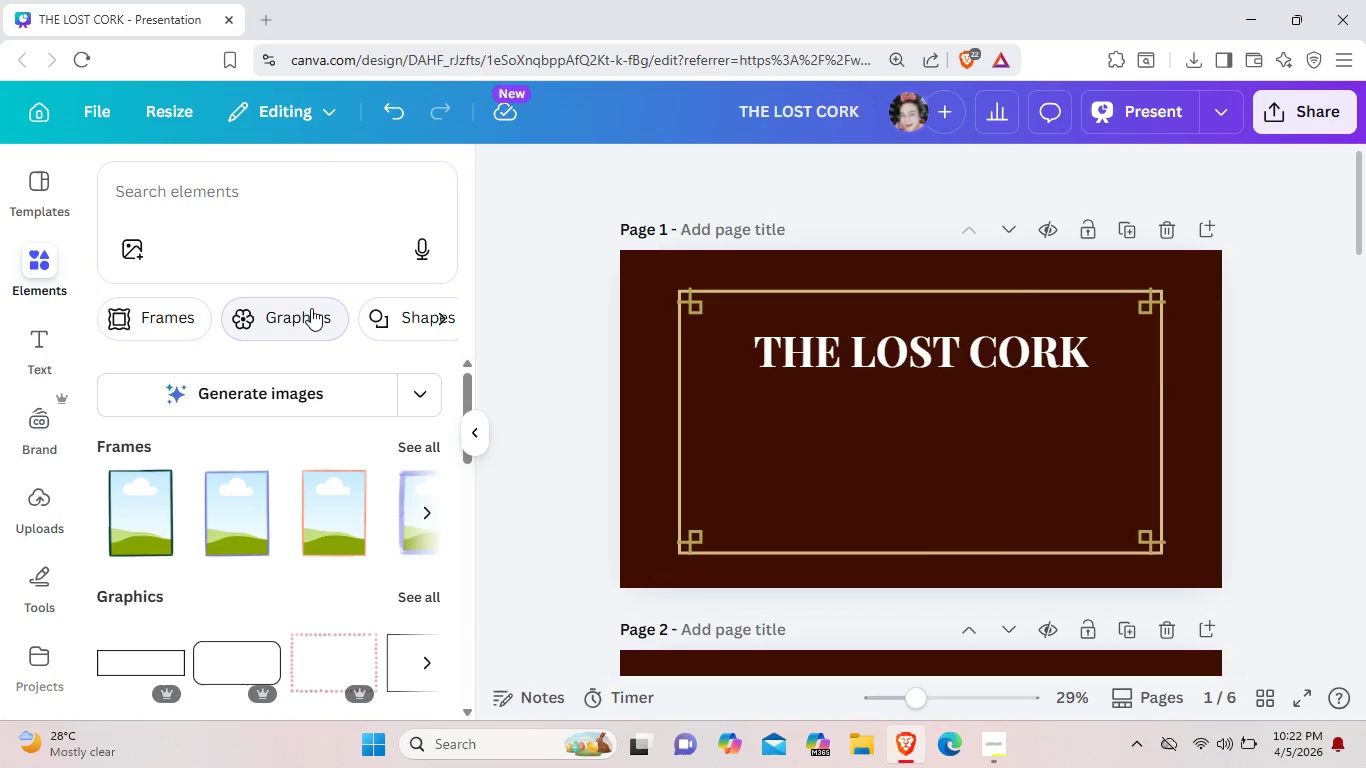 
scroll: coordinate [245, 485], scroll_direction: down, amount: 5.0
 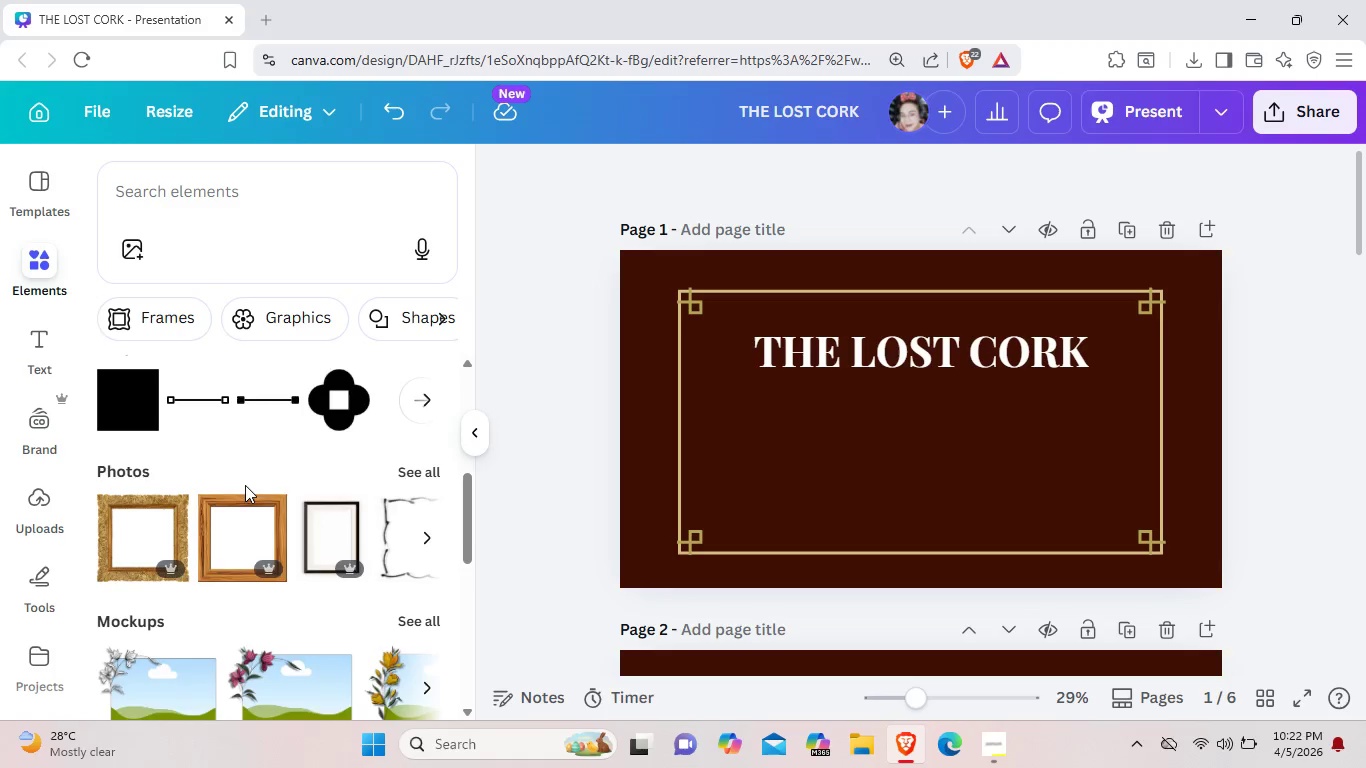 
left_click([264, 208])
 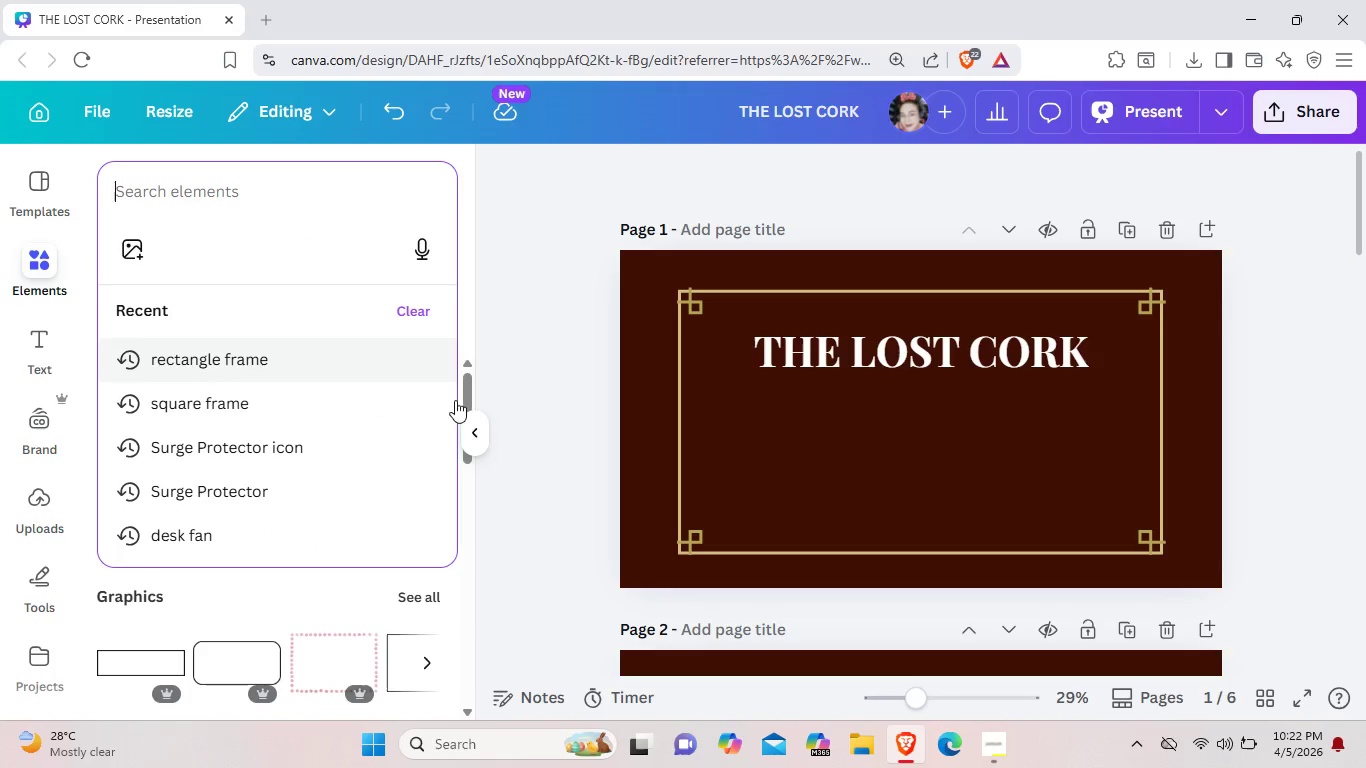 
scroll: coordinate [242, 481], scroll_direction: up, amount: 14.0
 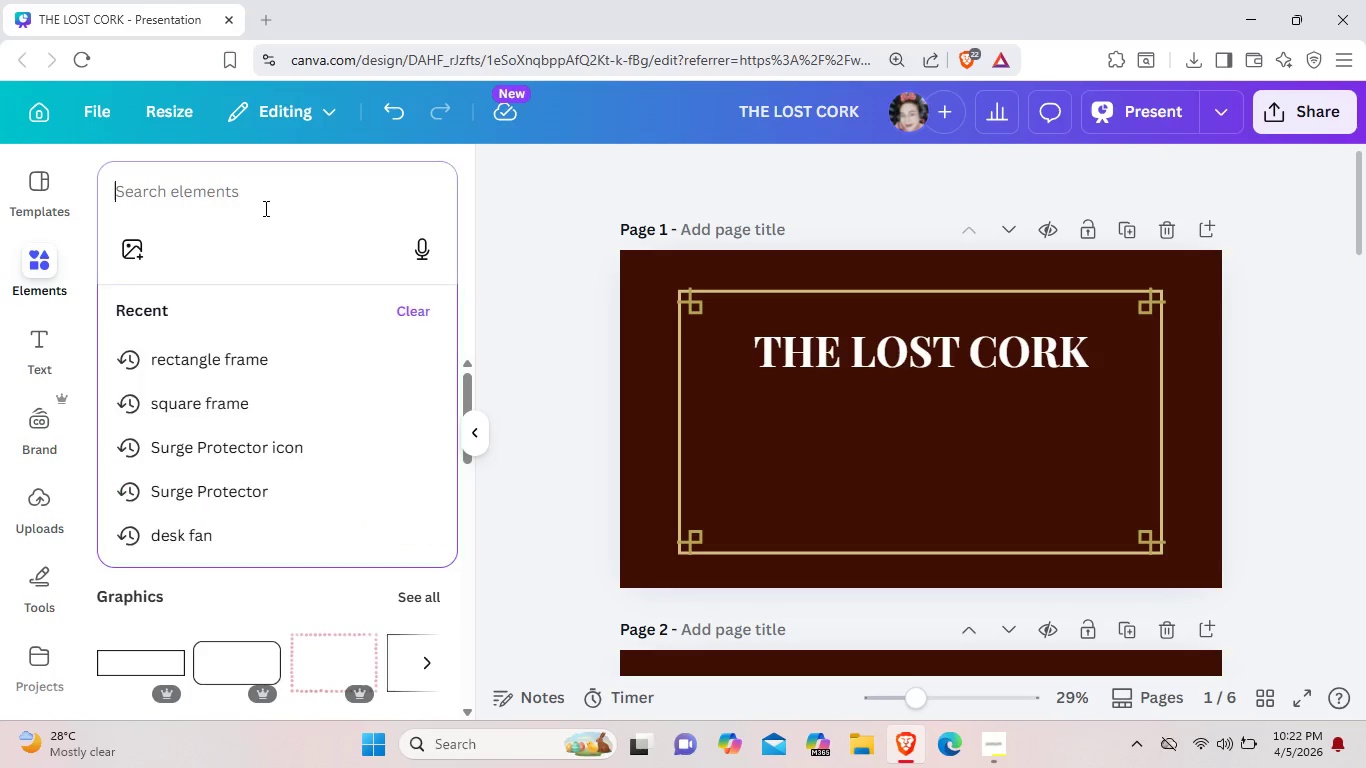 
left_click([520, 441])
 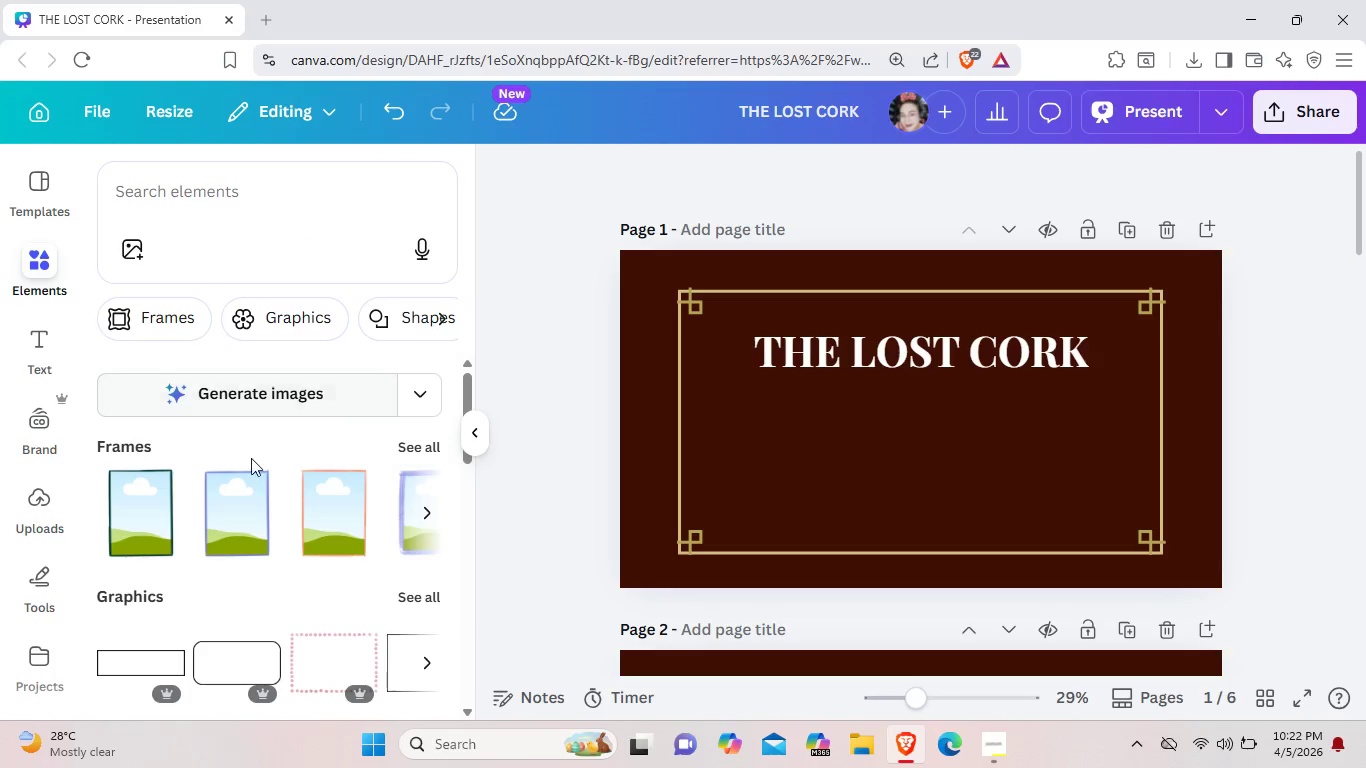 
scroll: coordinate [141, 412], scroll_direction: down, amount: 5.0
 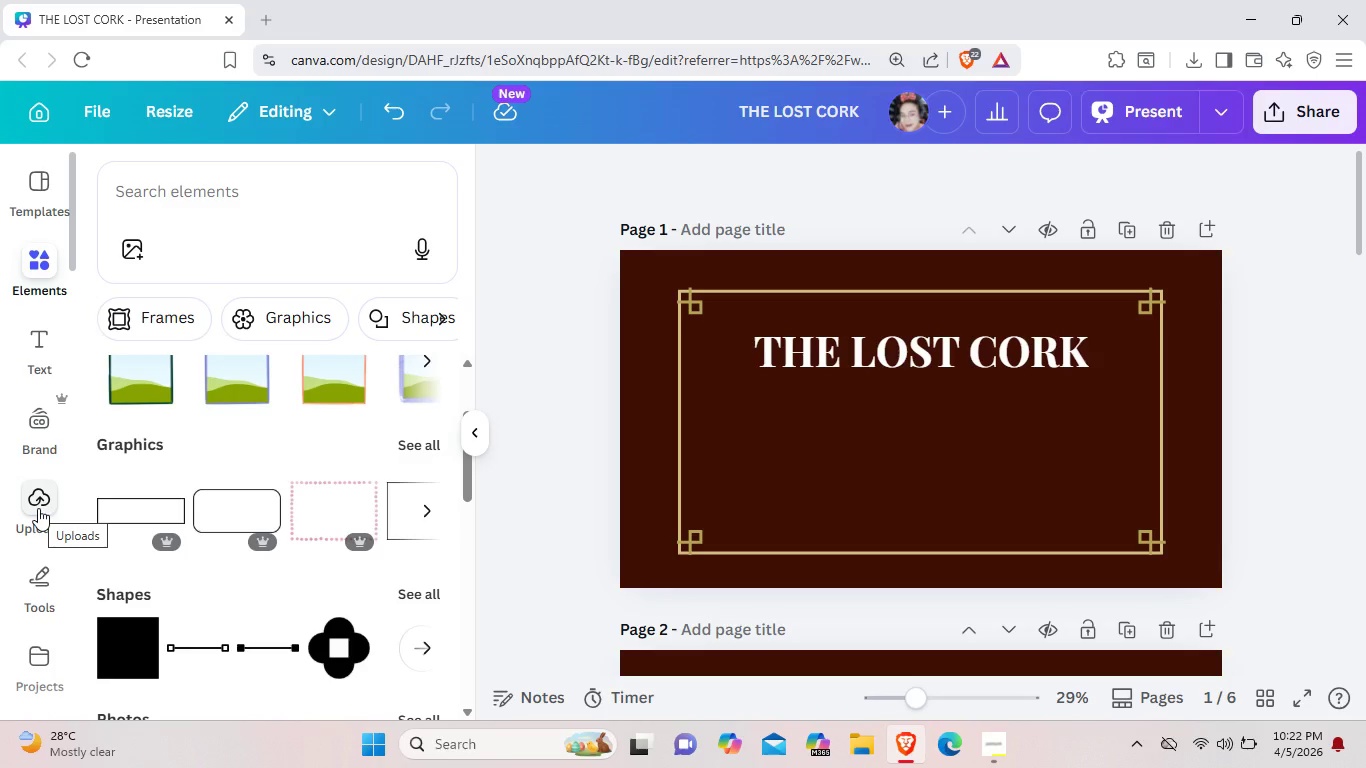 
left_click([38, 508])
 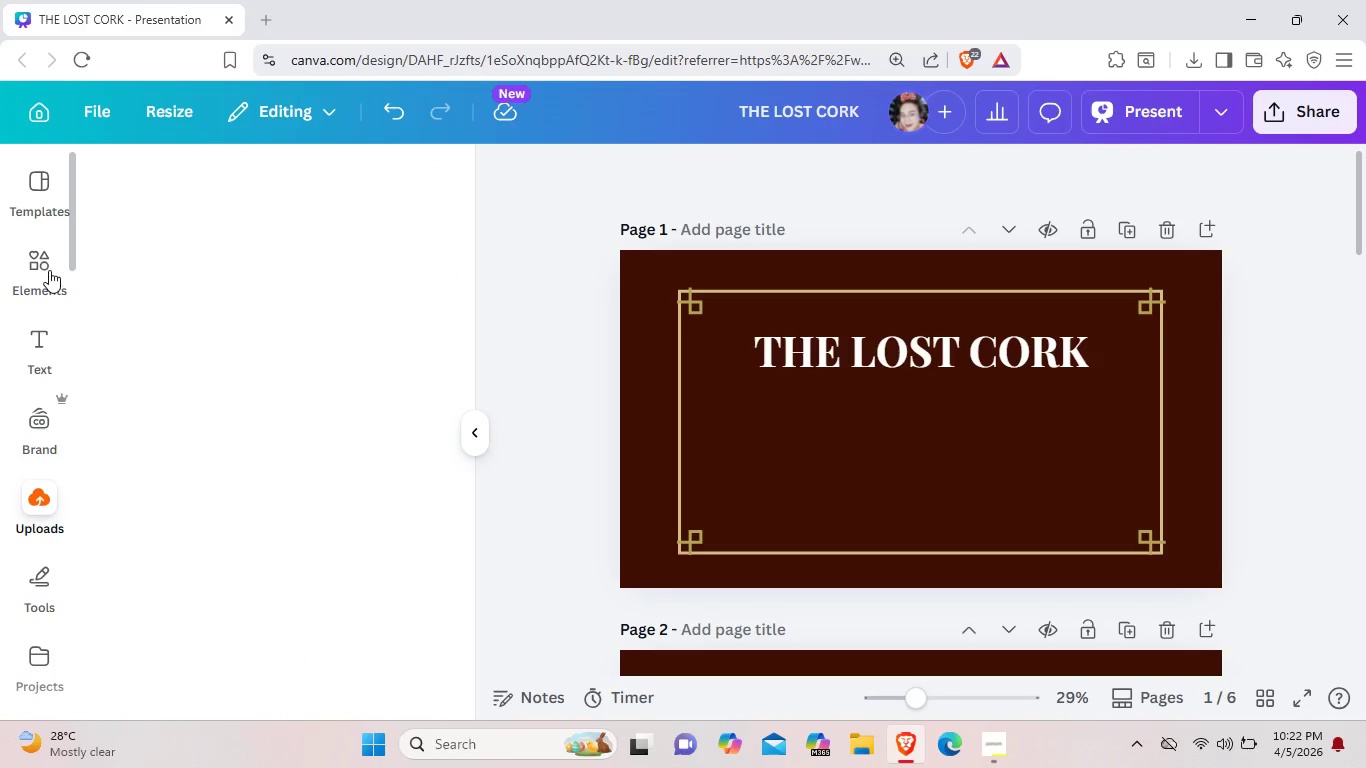 
left_click([49, 270])
 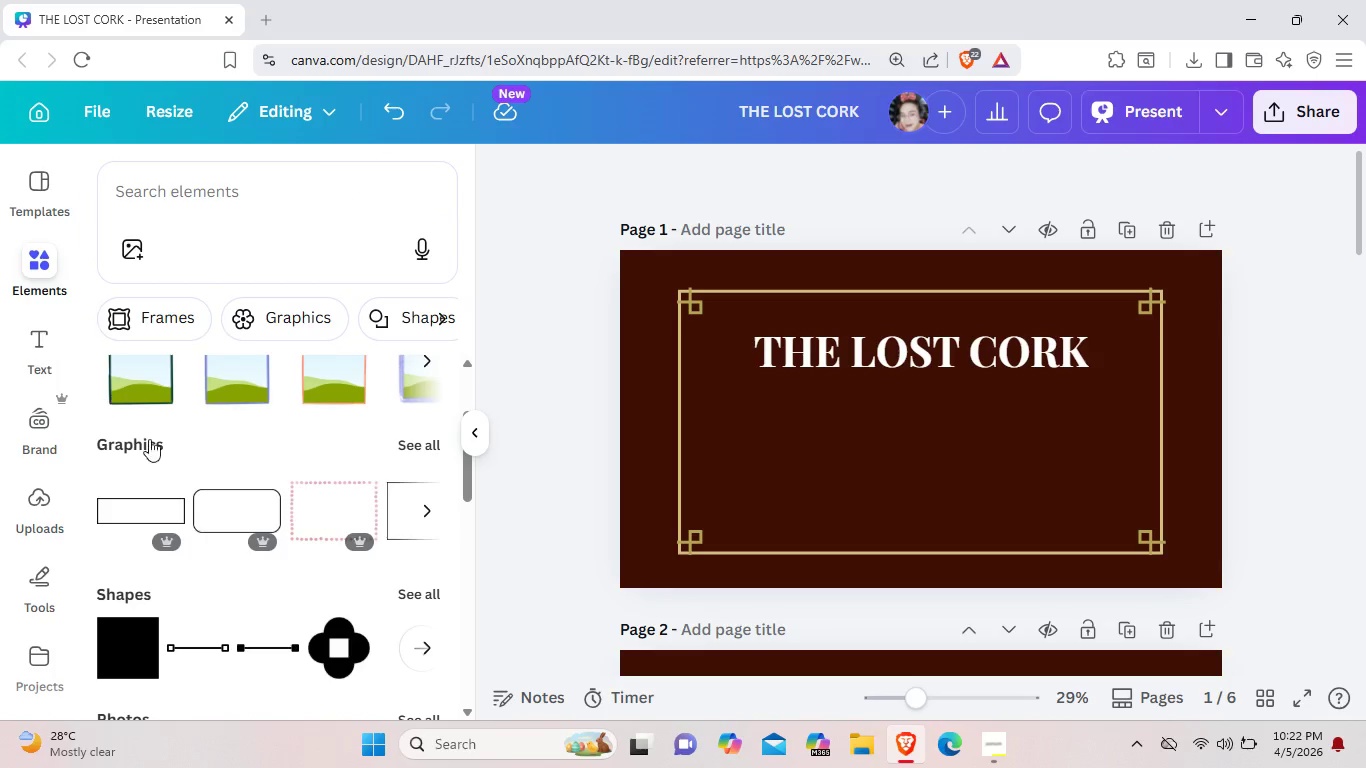 
scroll: coordinate [207, 466], scroll_direction: up, amount: 11.0
 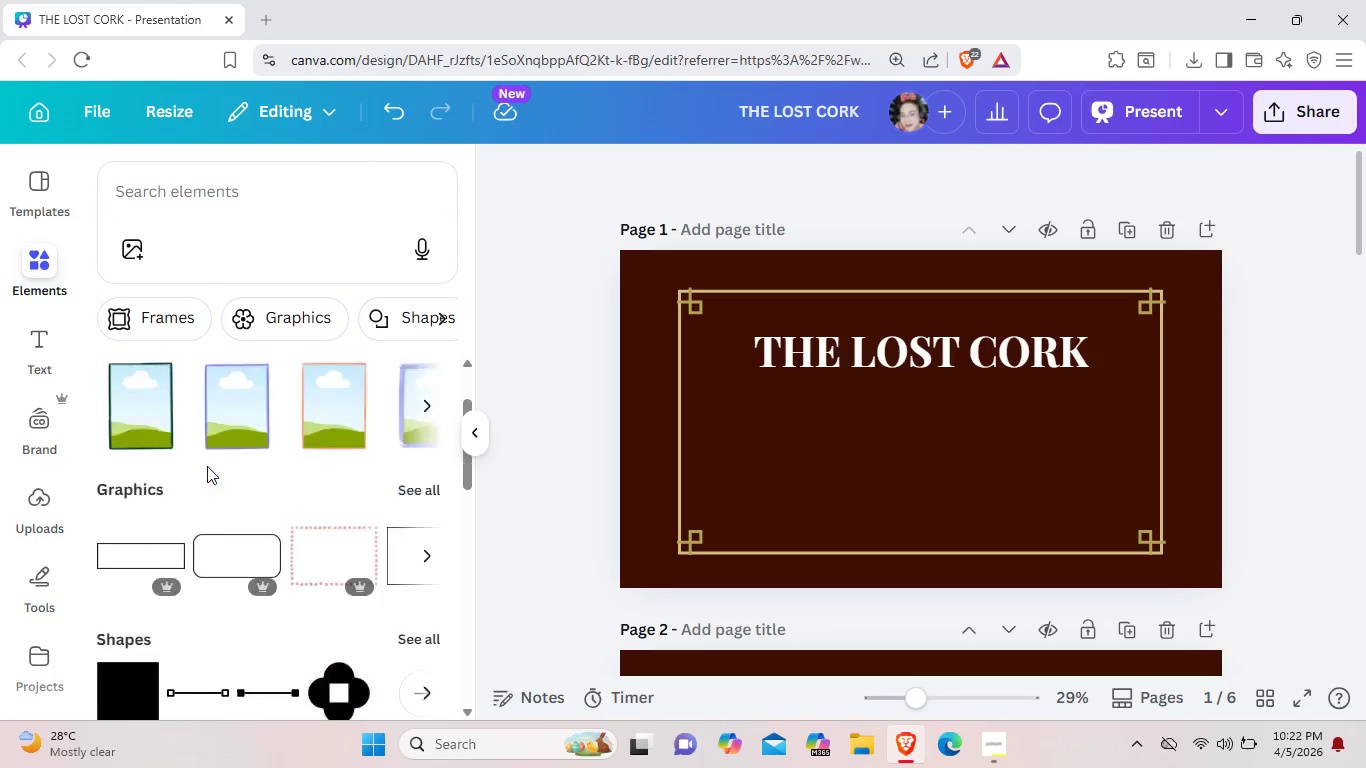 
scroll: coordinate [207, 466], scroll_direction: down, amount: 13.0
 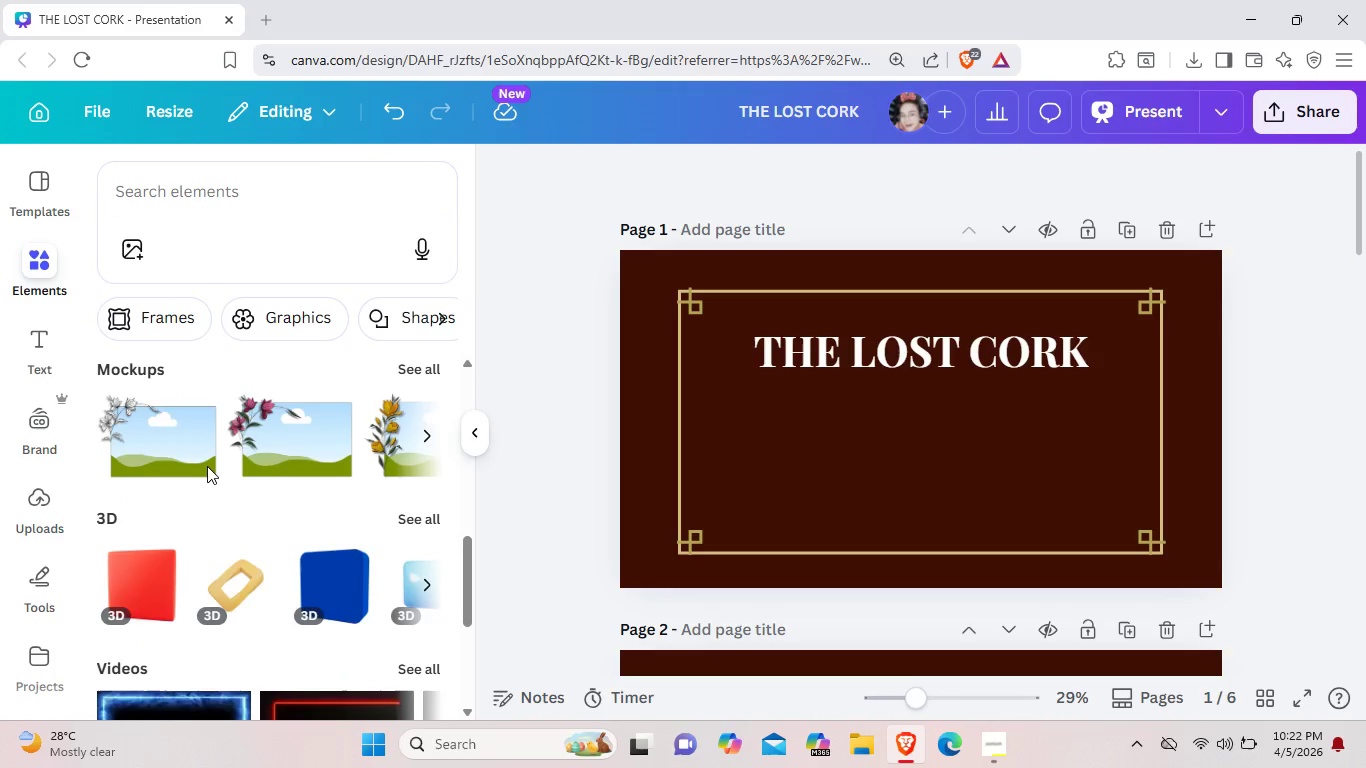 
scroll: coordinate [207, 466], scroll_direction: up, amount: 9.0
 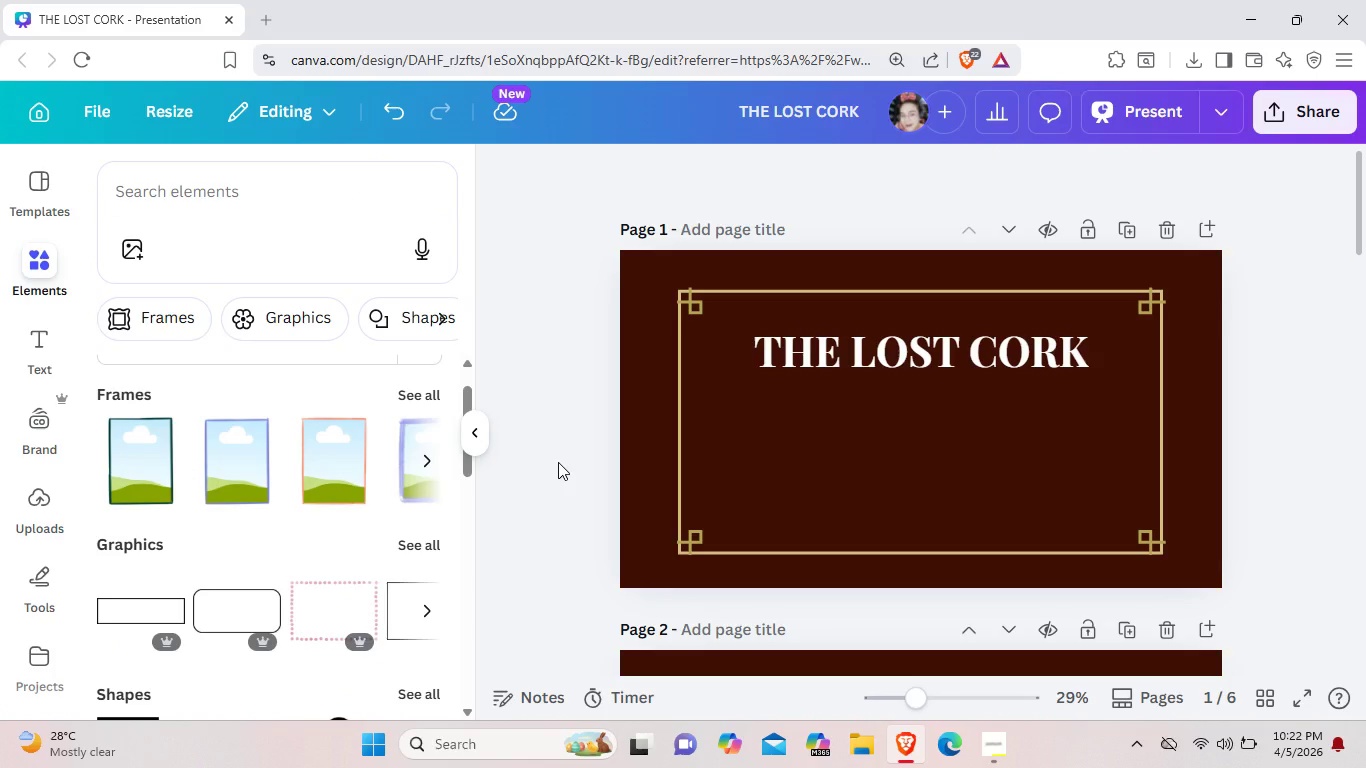 
left_click([558, 462])
 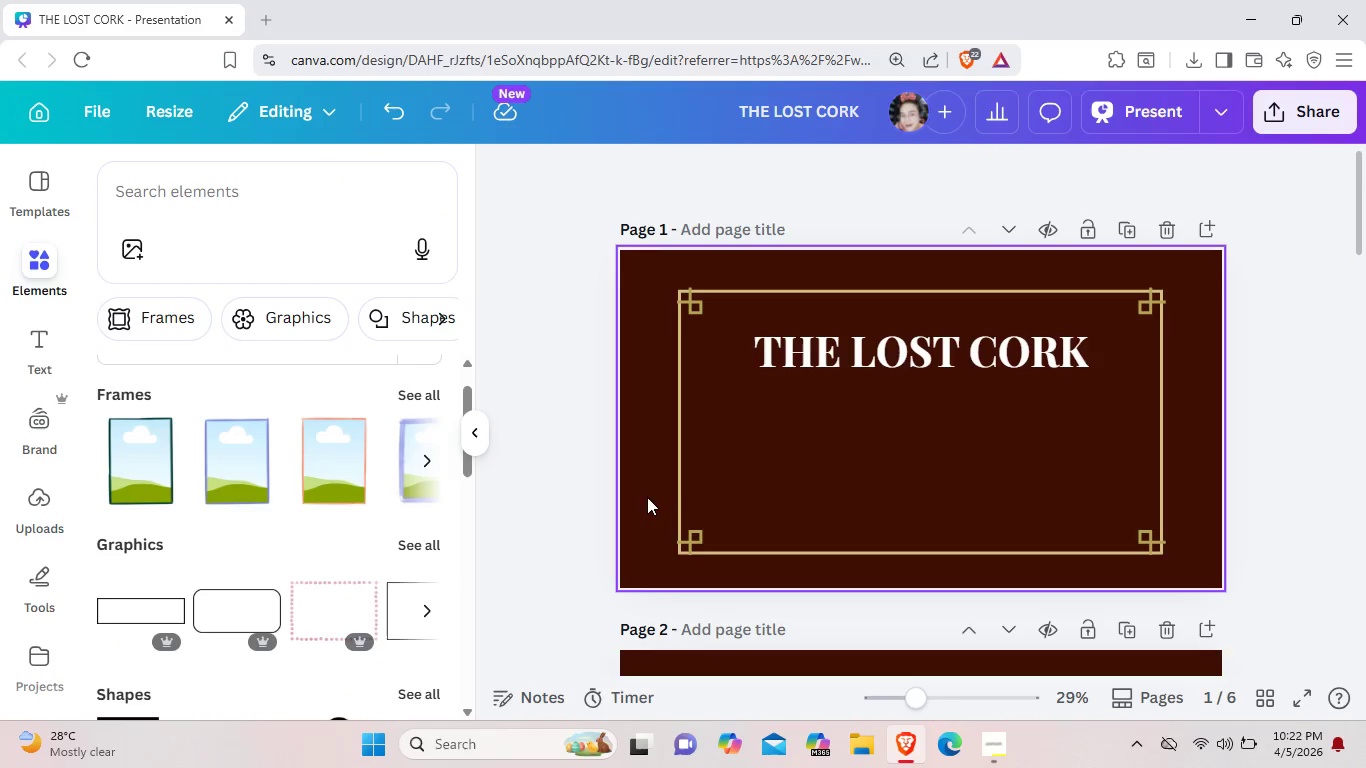 
left_click([647, 503])
 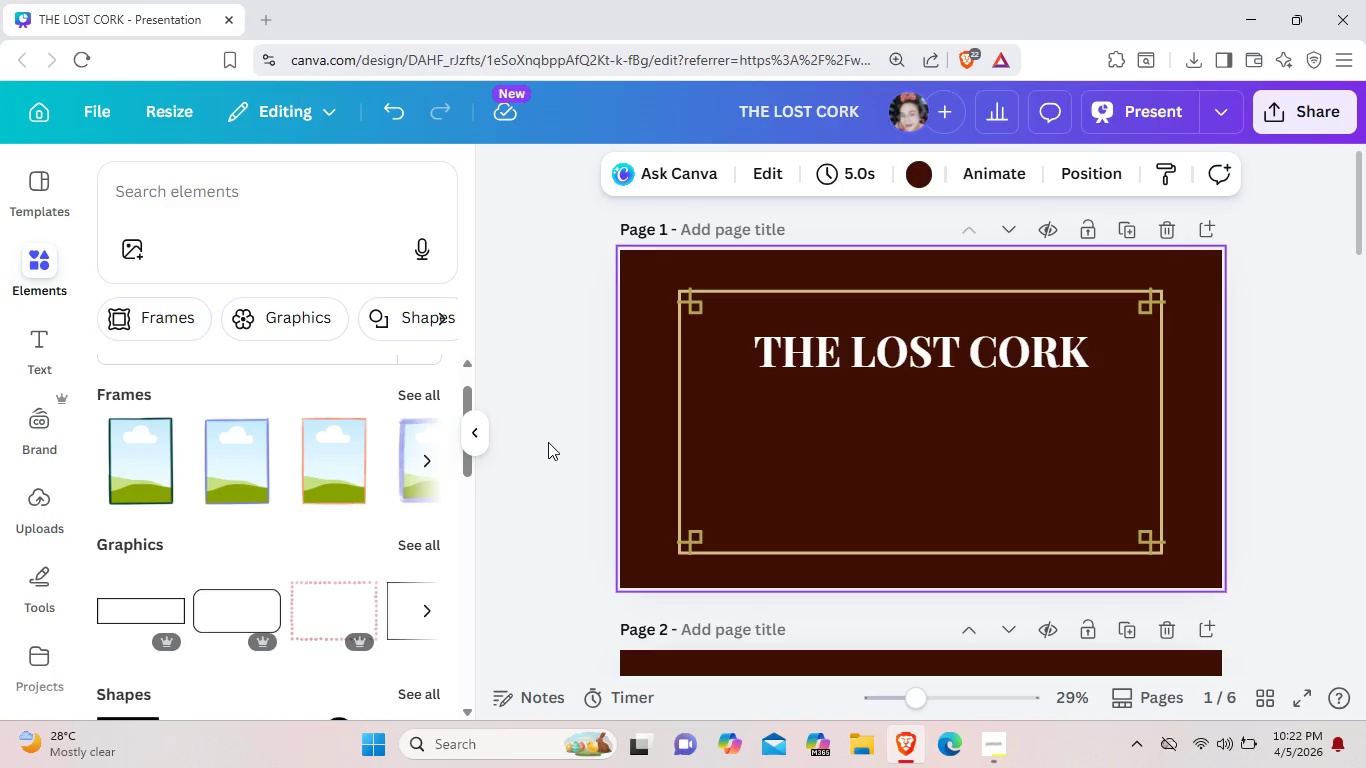 
left_click([548, 442])
 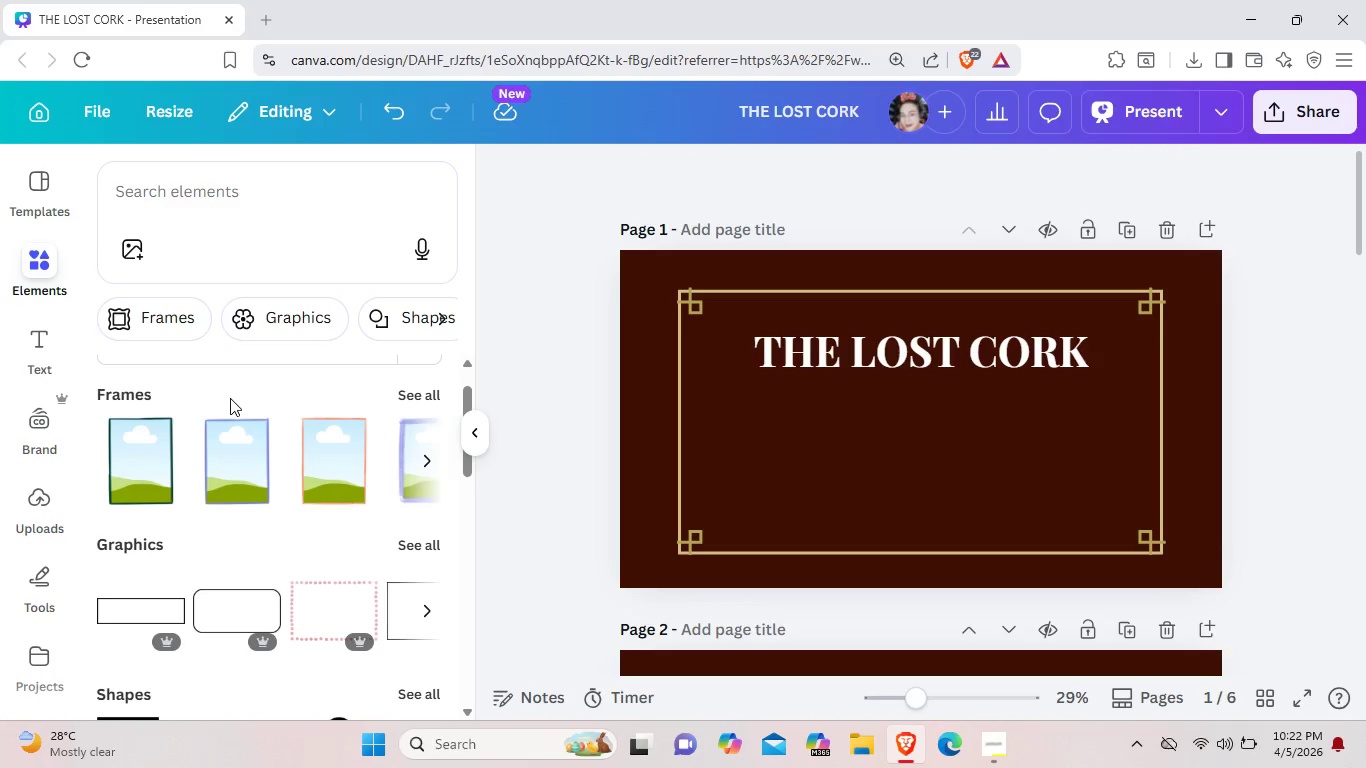 
scroll: coordinate [230, 399], scroll_direction: down, amount: 4.0
 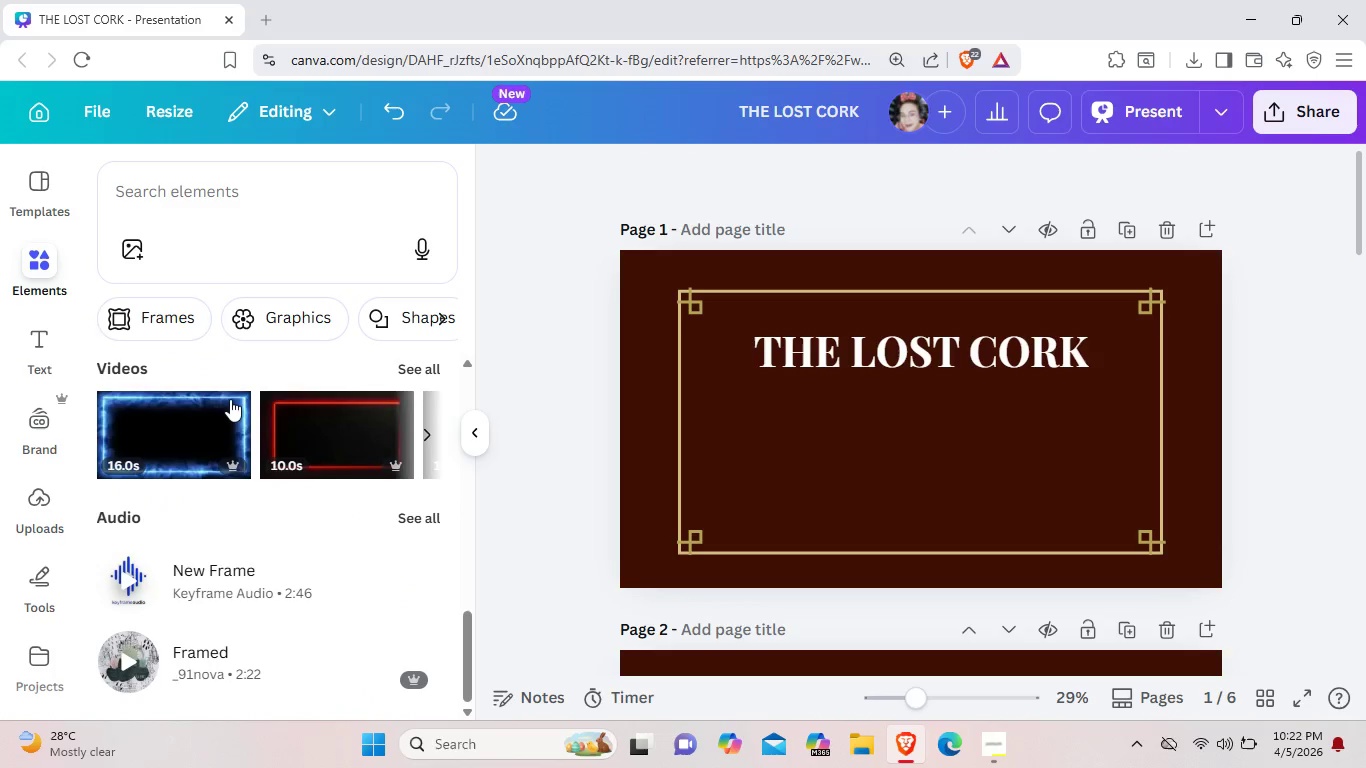 
scroll: coordinate [230, 399], scroll_direction: up, amount: 5.0
 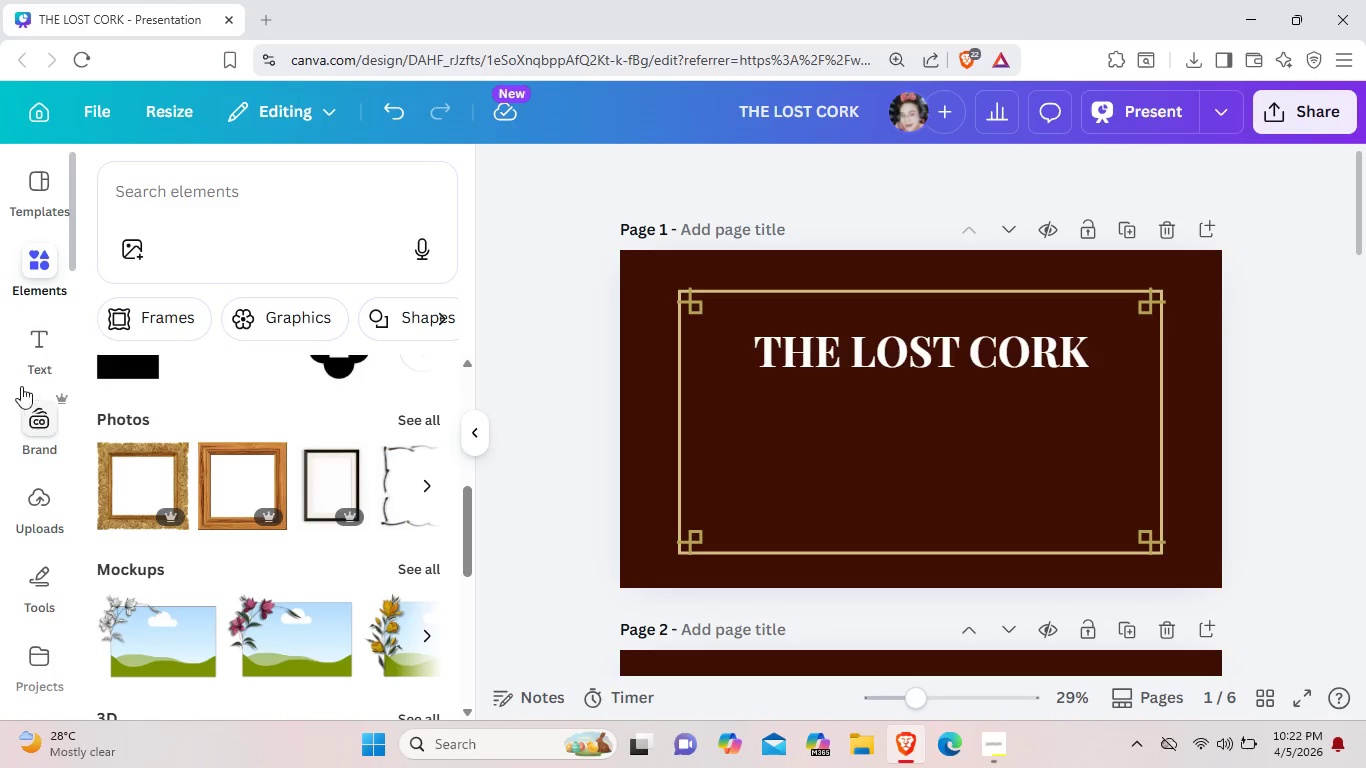 
wait(5.12)
 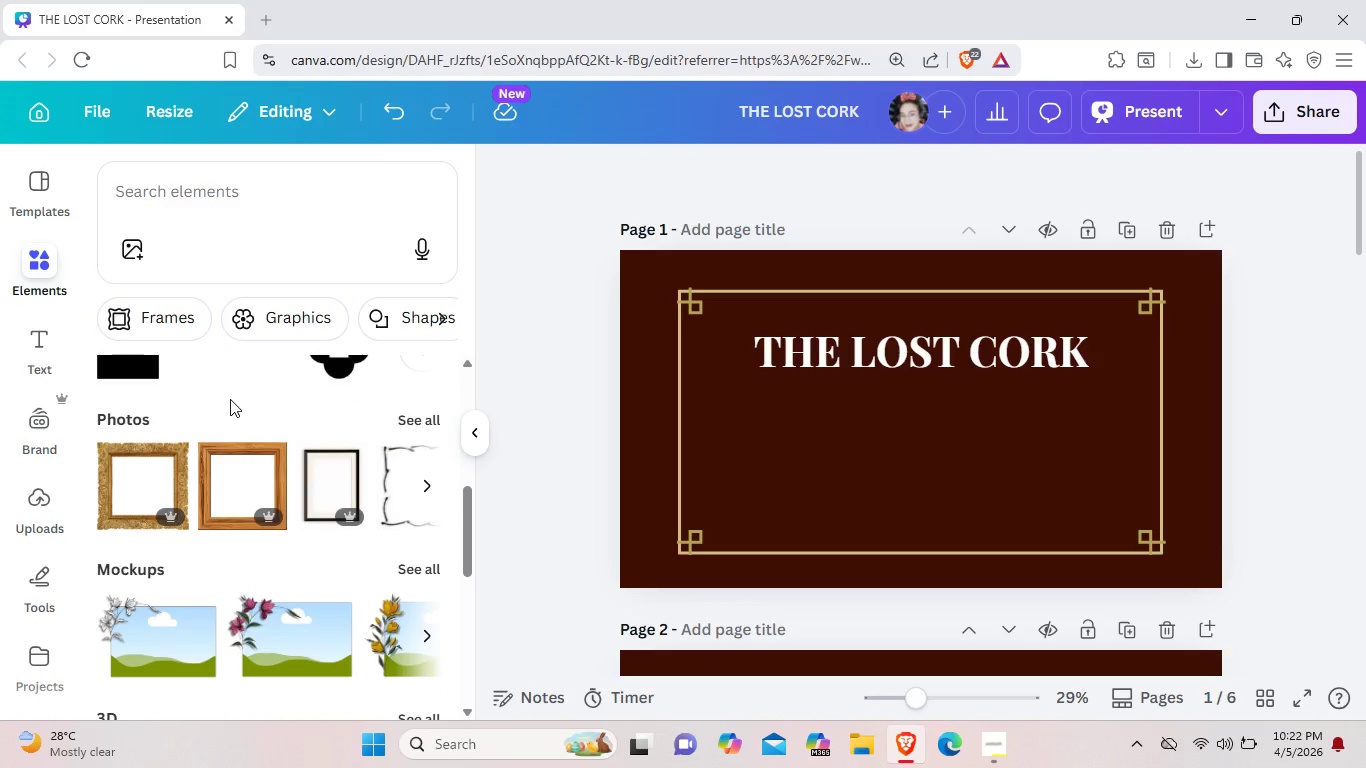 
left_click([240, 176])
 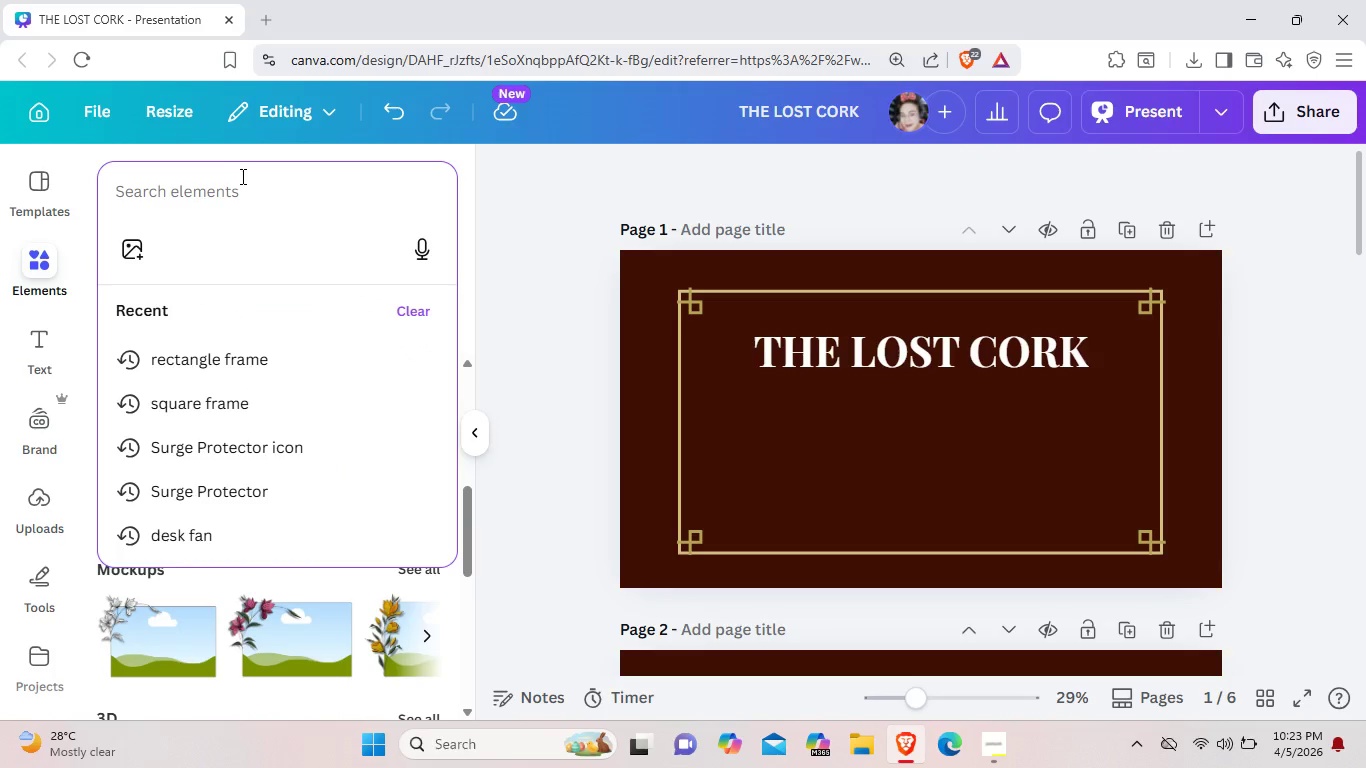 
type(LINE)
 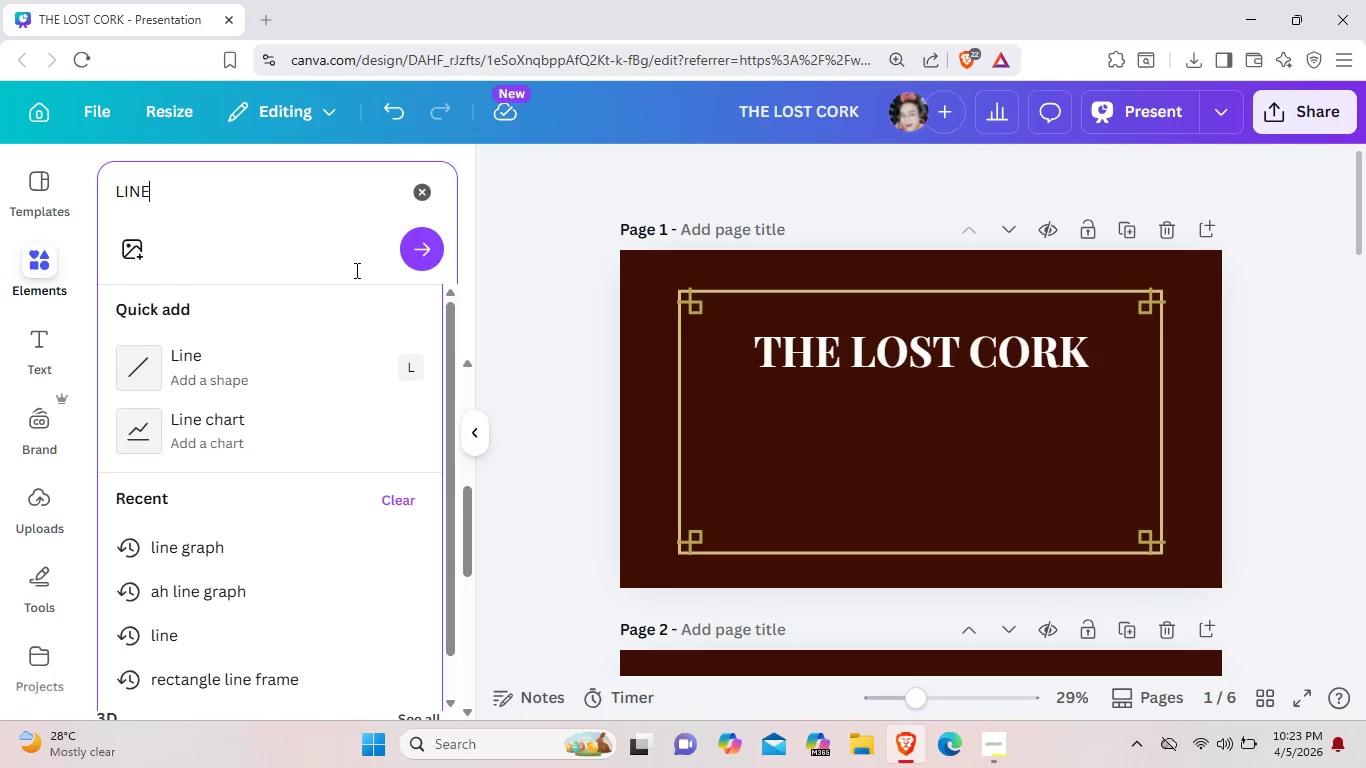 
left_click([427, 244])
 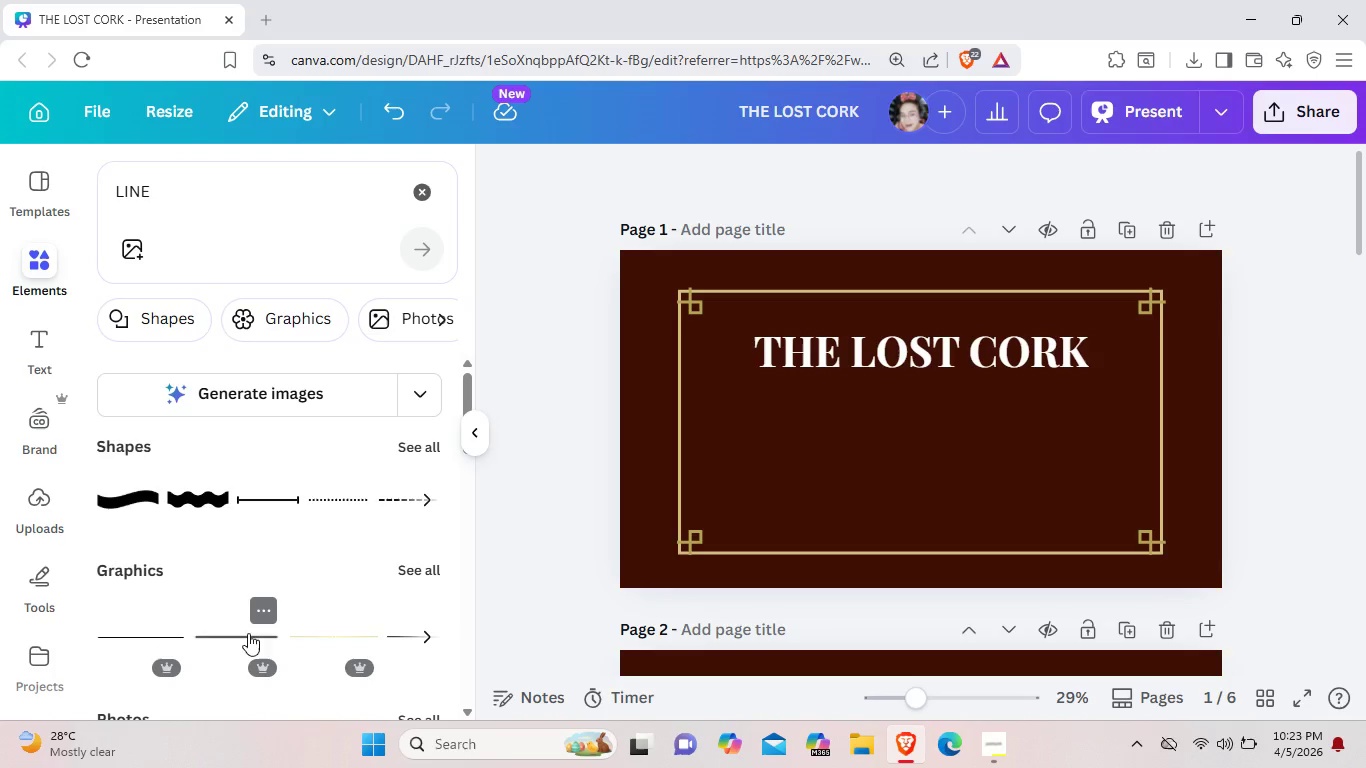 
wait(6.34)
 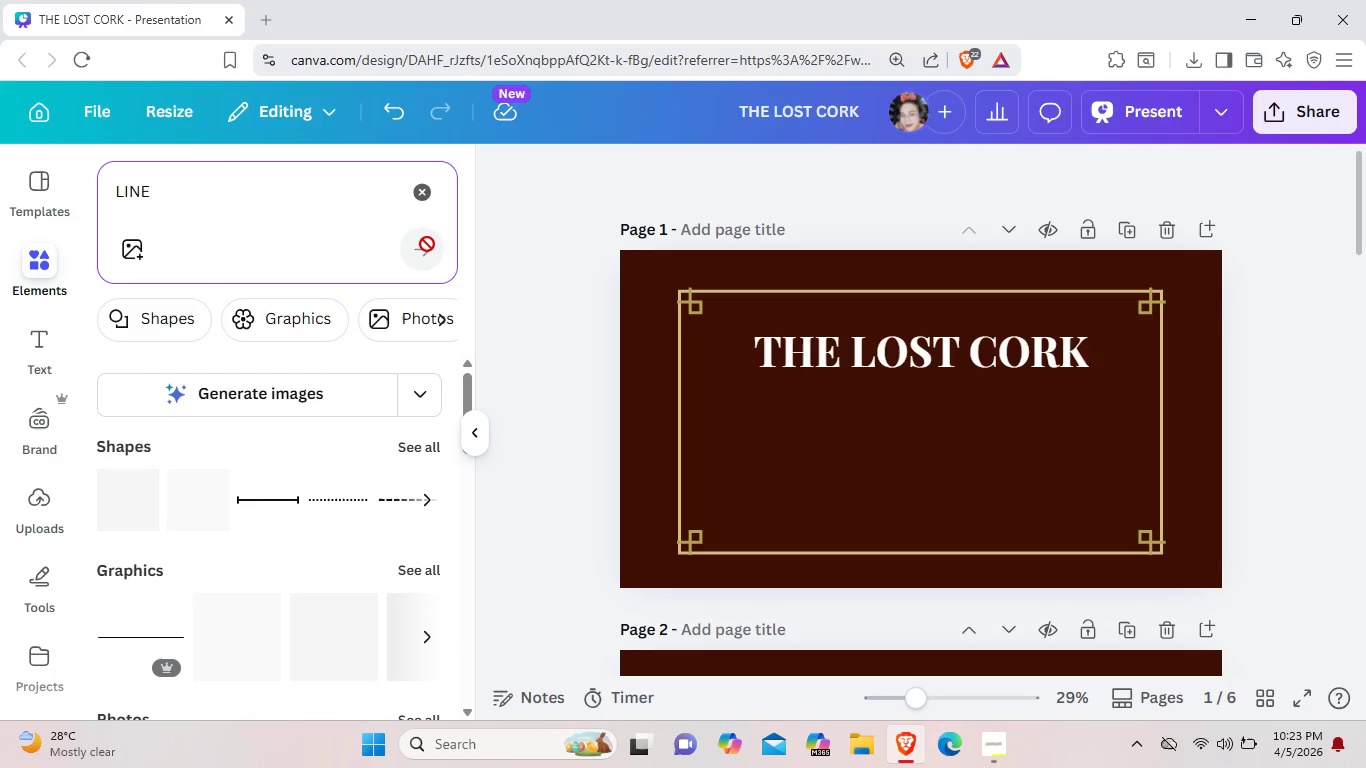 
left_click([1074, 450])
 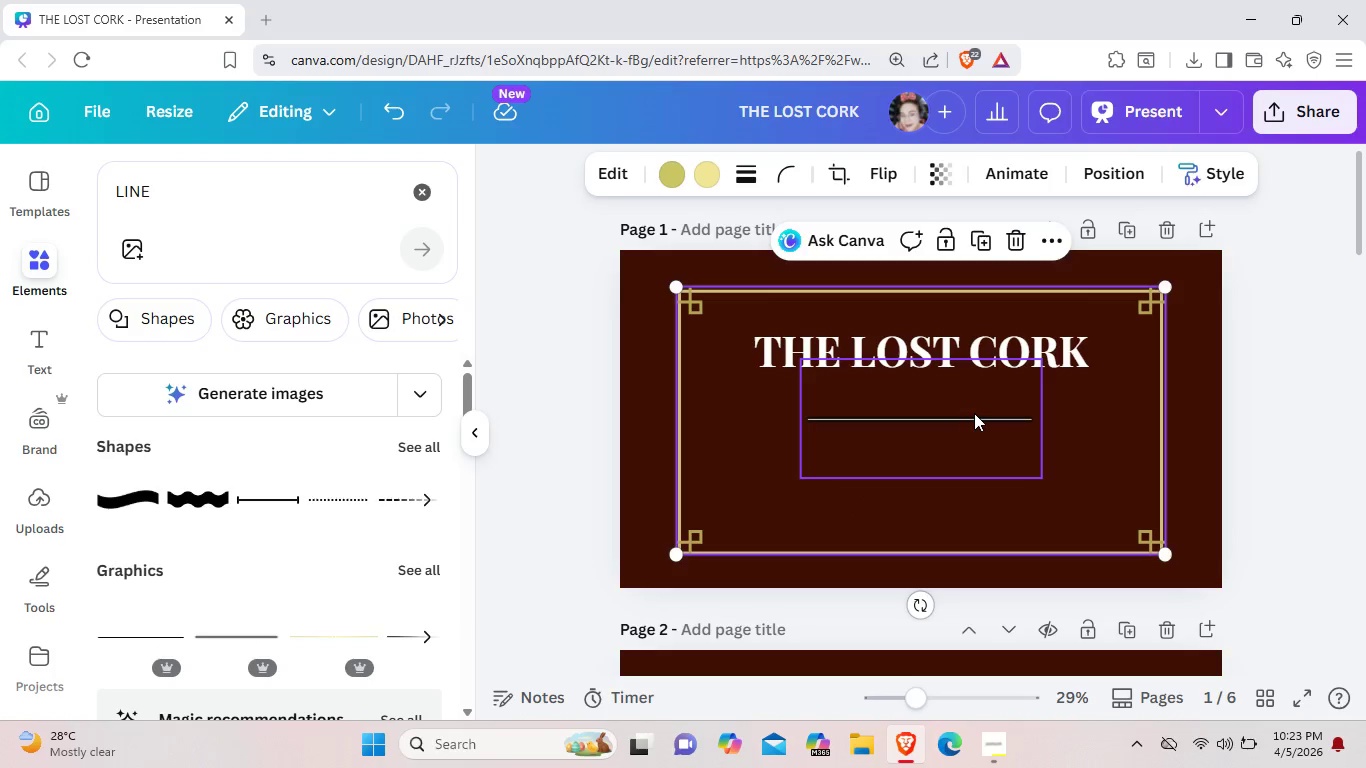 
left_click([974, 413])
 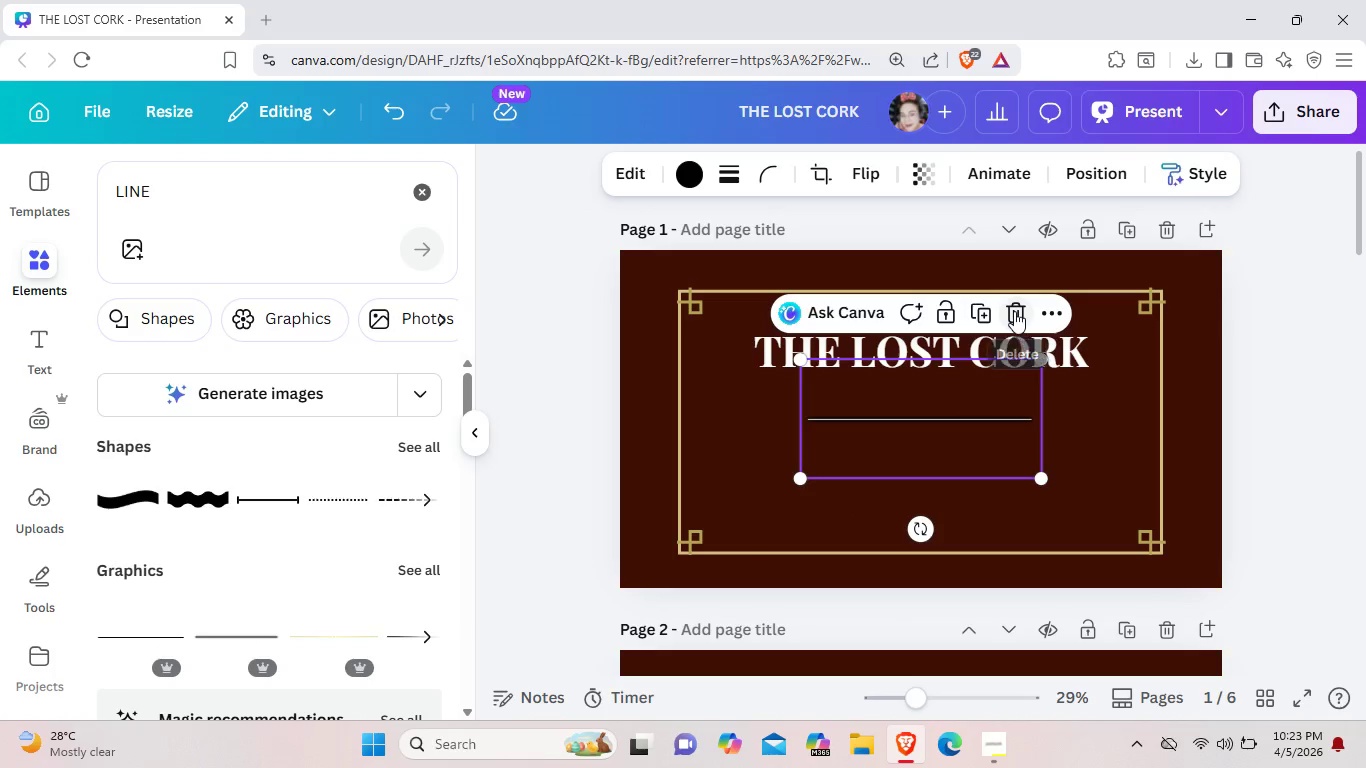 
left_click([1014, 311])
 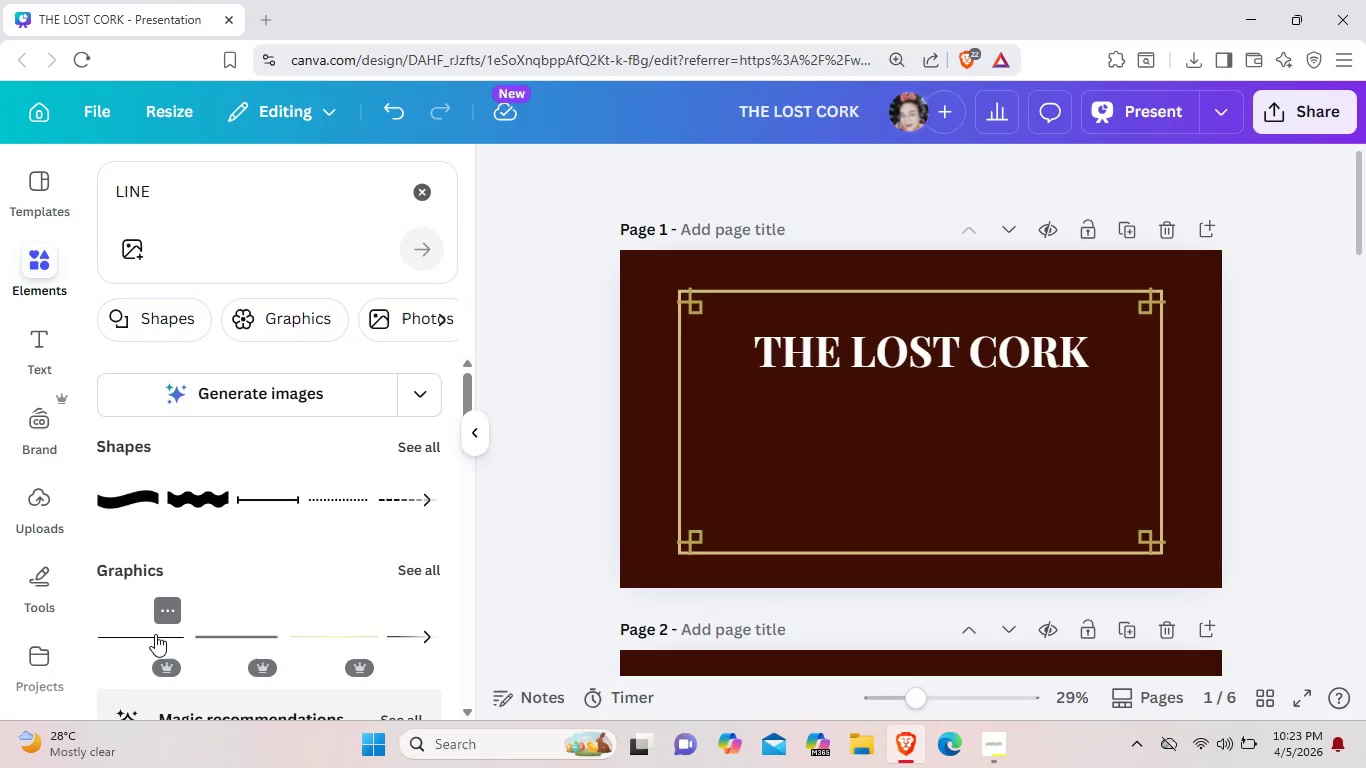 
left_click([155, 635])
 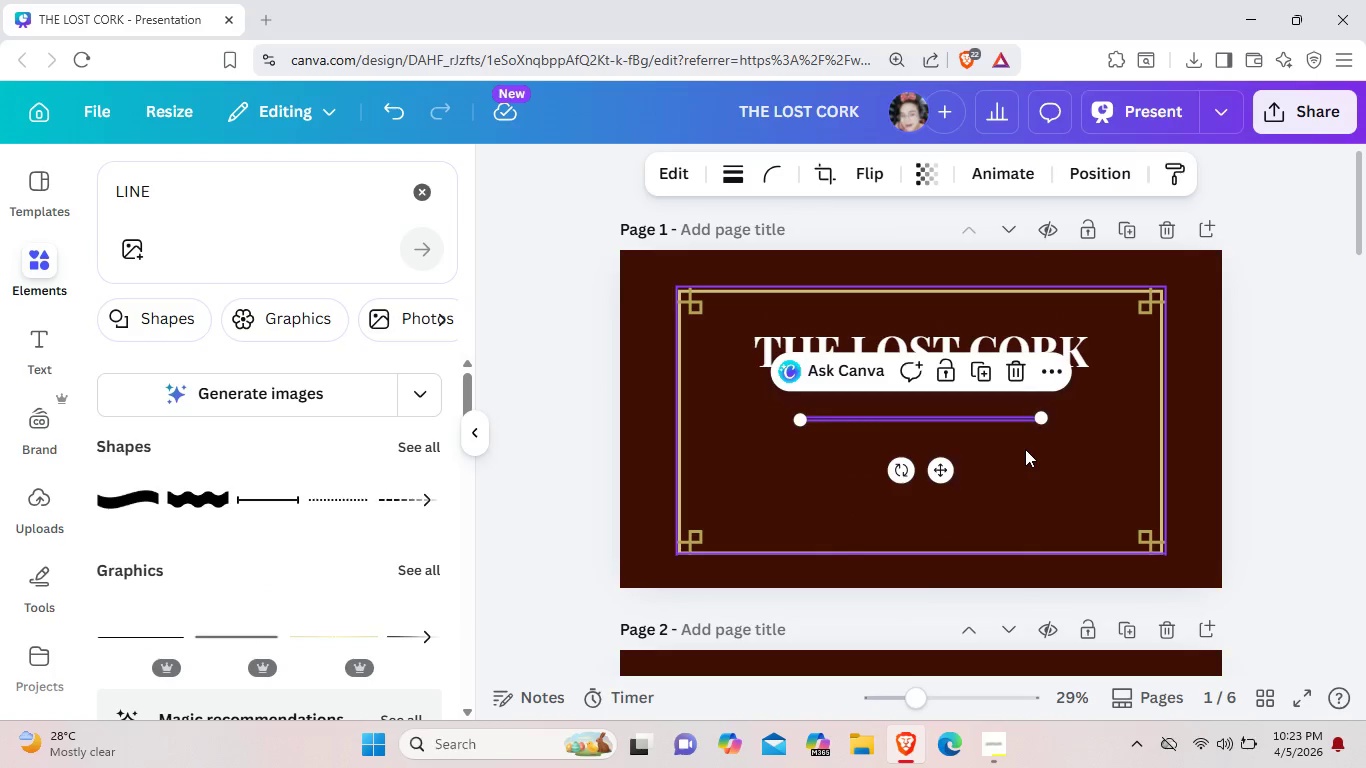 
left_click([1025, 449])
 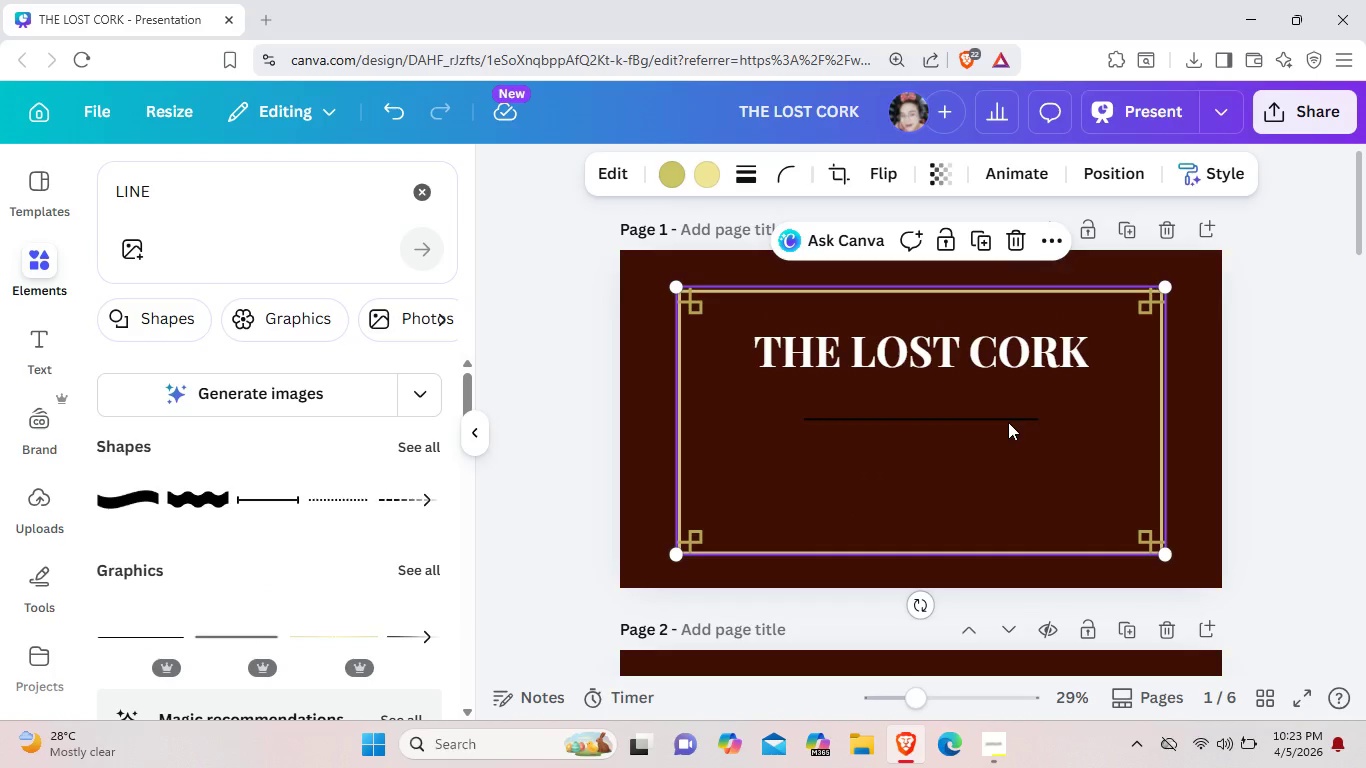 
left_click([1008, 422])
 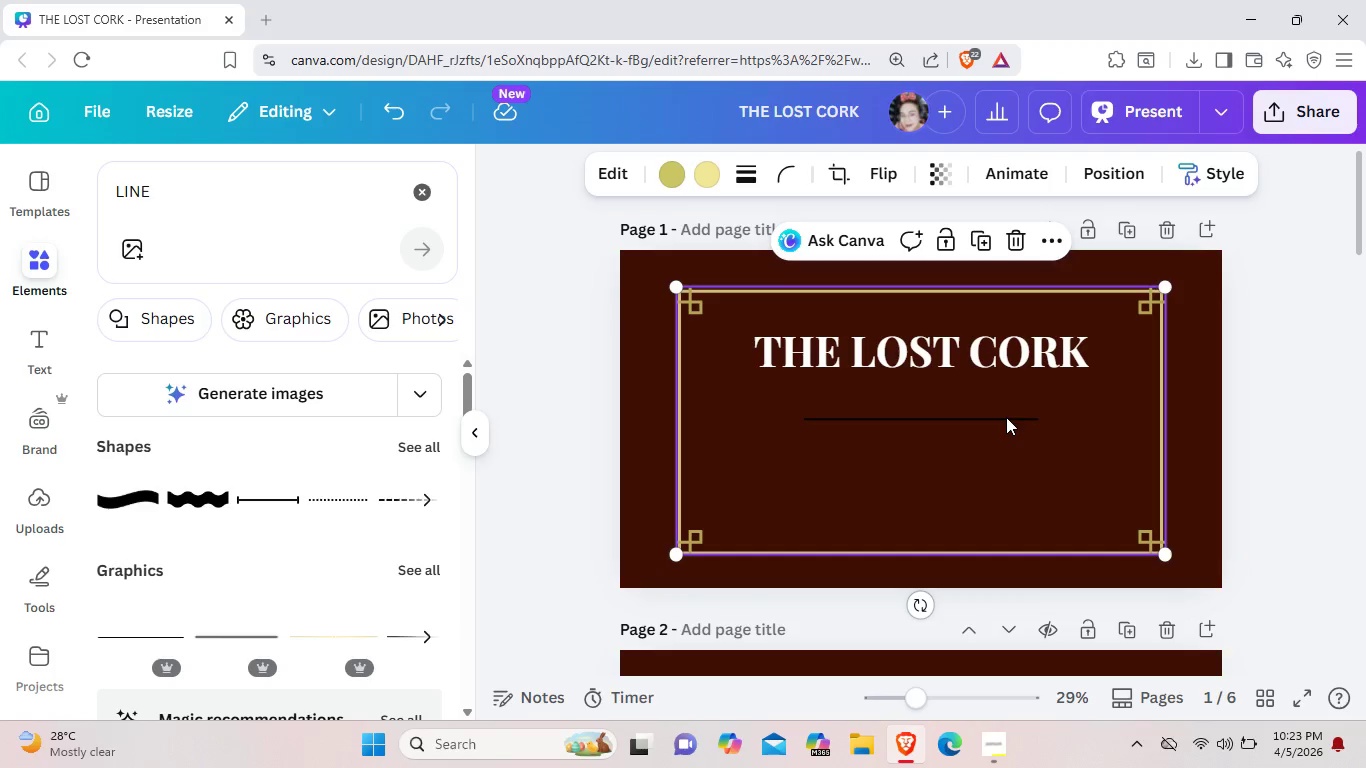 
left_click([1006, 417])
 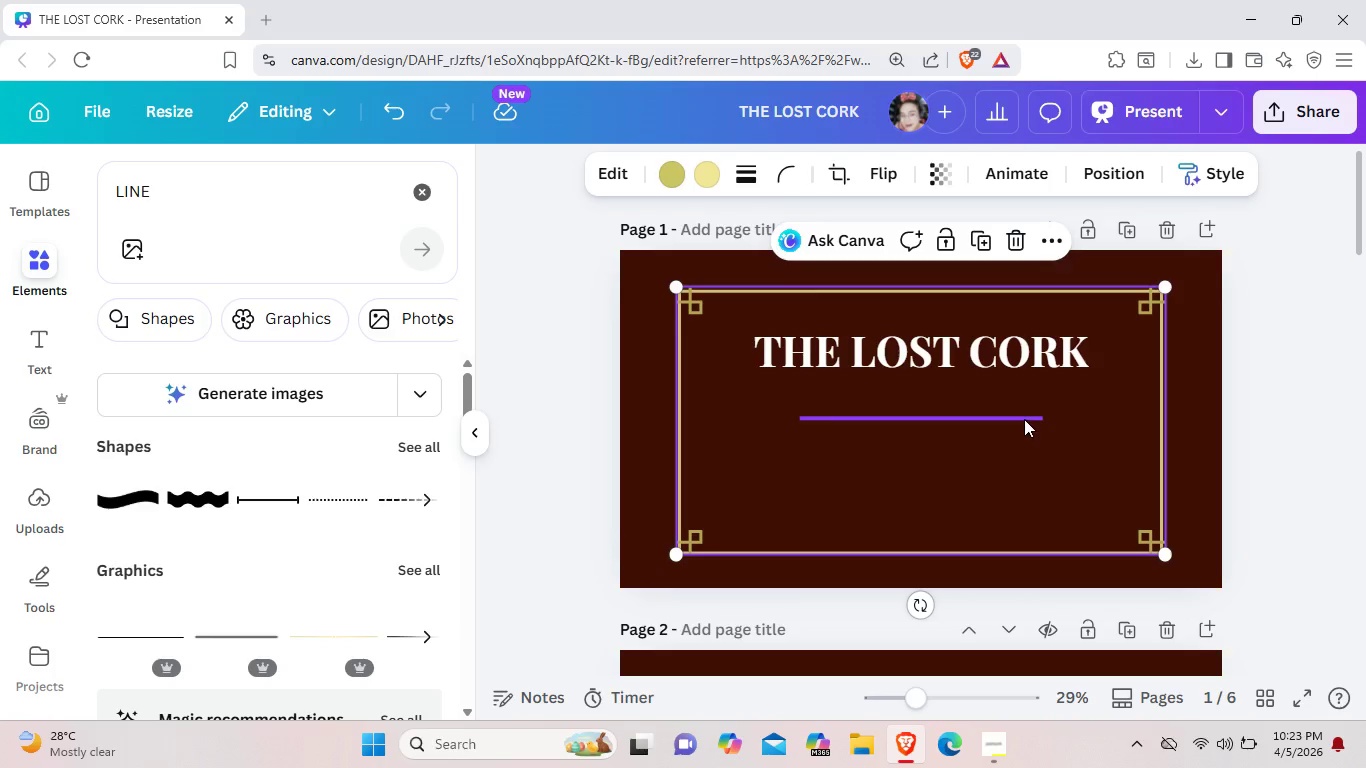 
left_click([1024, 419])
 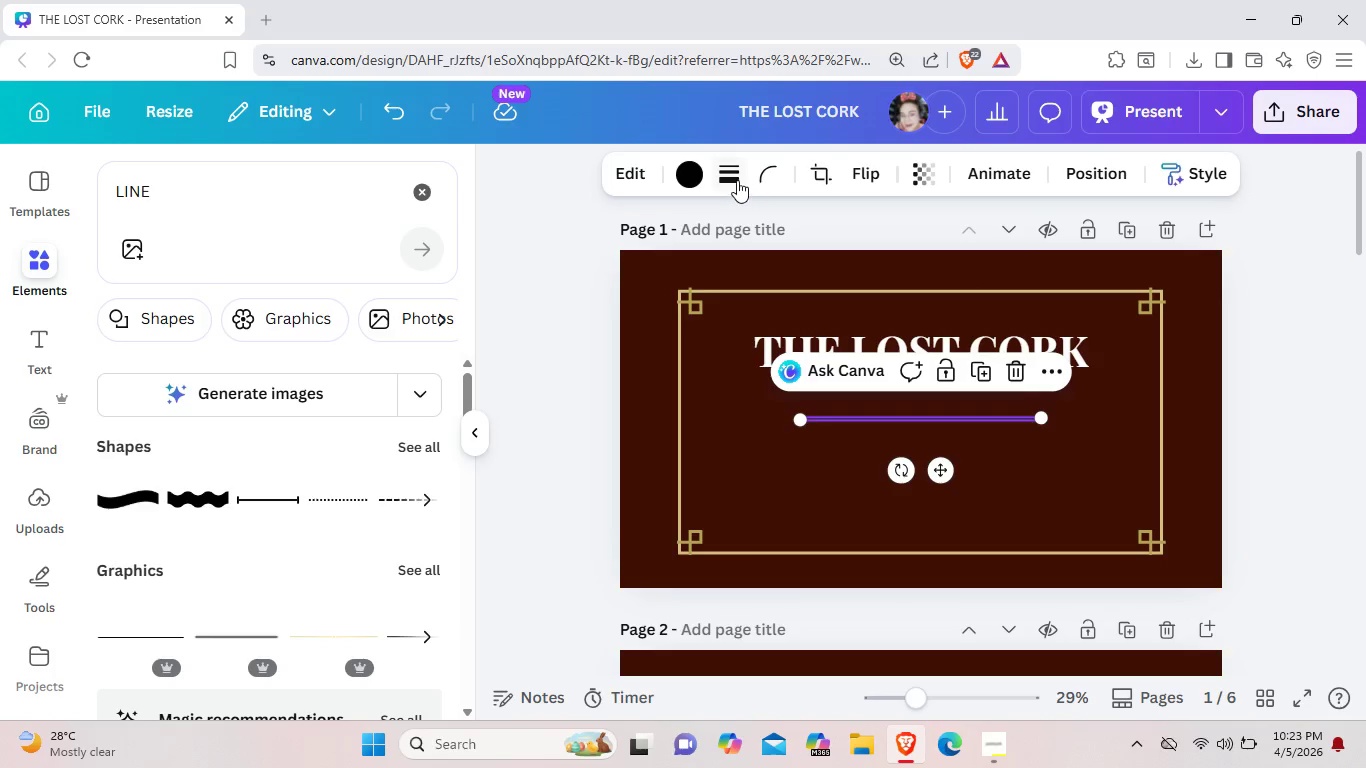 
left_click([737, 179])
 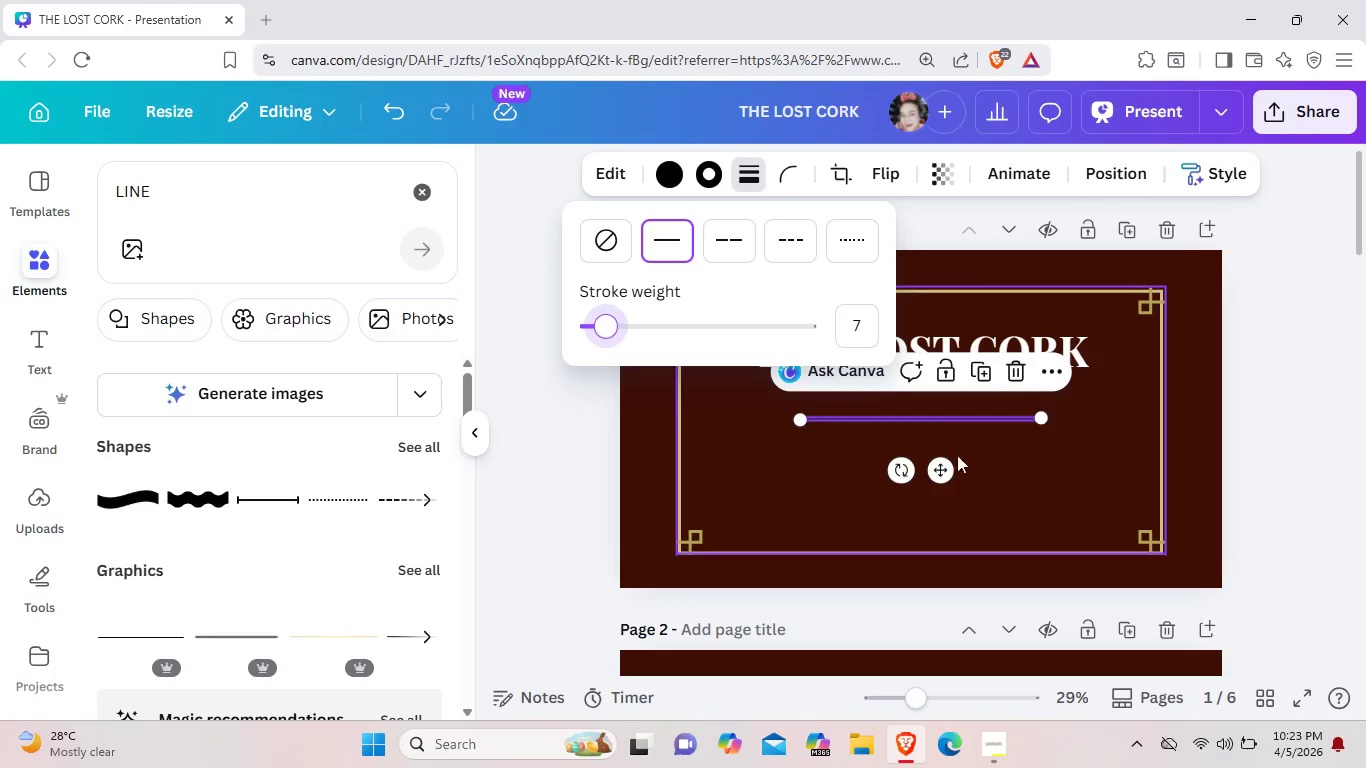 
left_click_drag(start_coordinate=[939, 473], to_coordinate=[943, 458])
 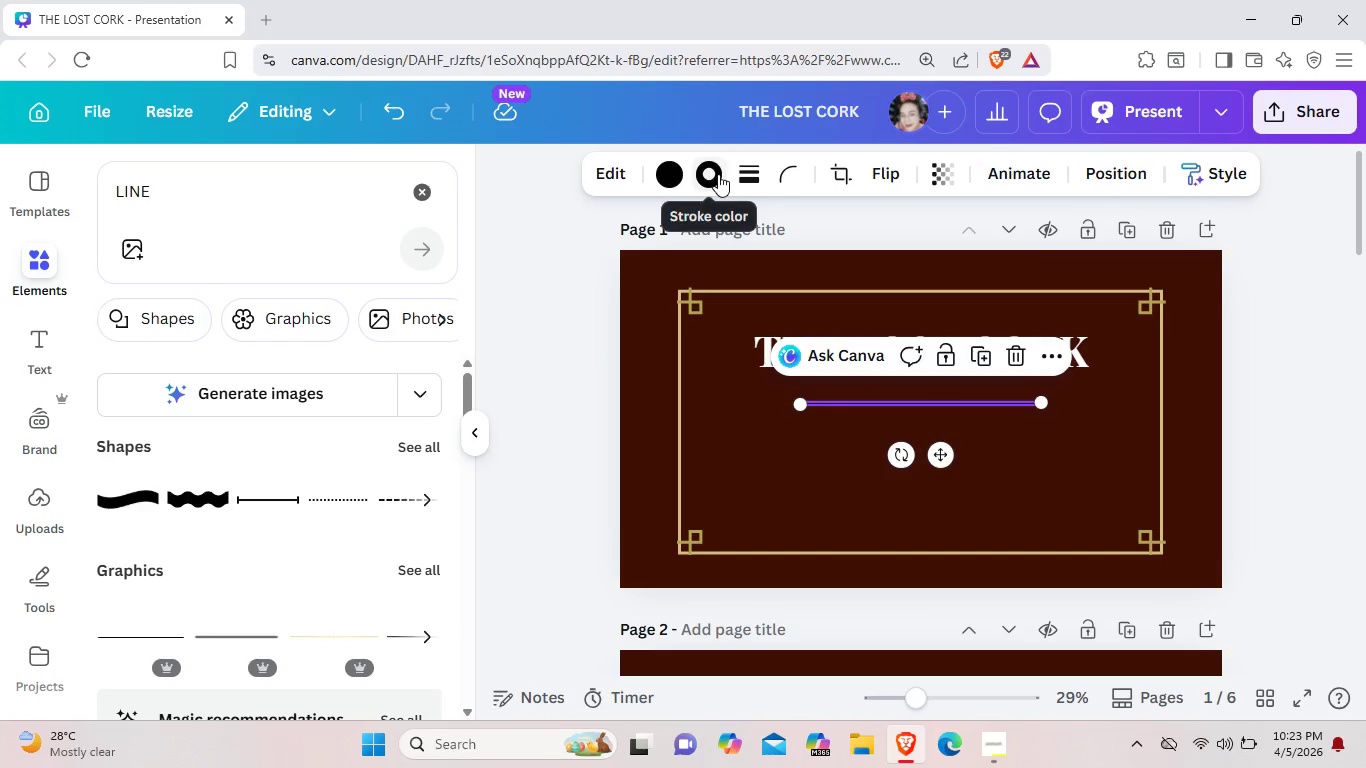 
left_click([718, 174])
 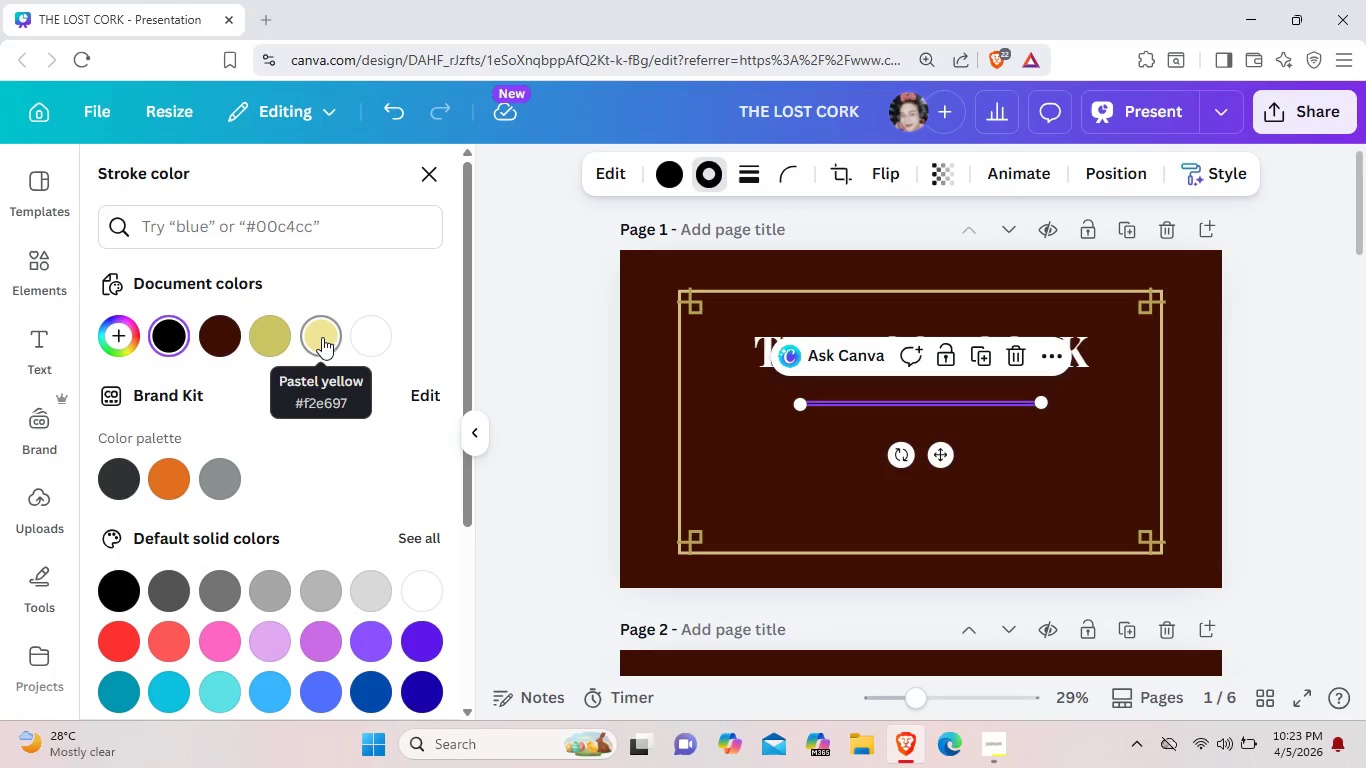 
left_click([279, 335])
 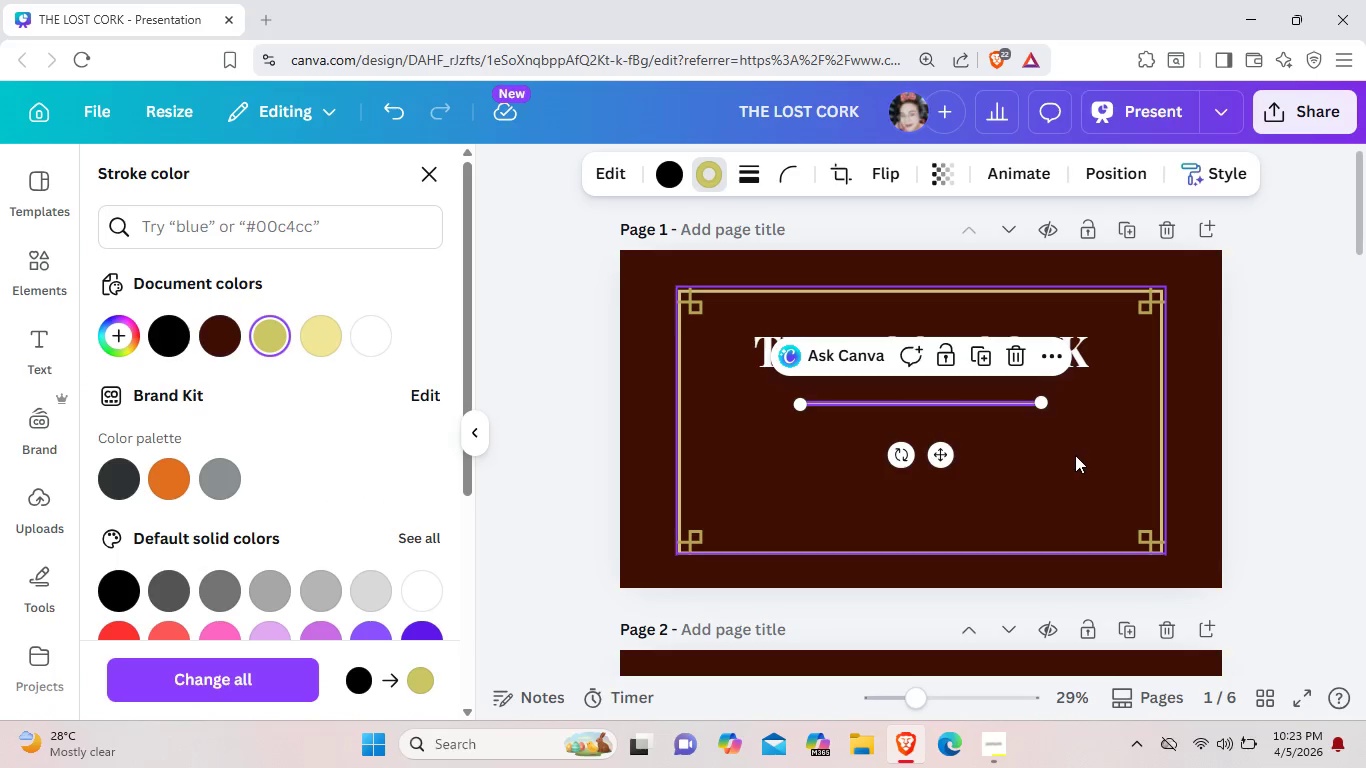 
left_click([1075, 455])
 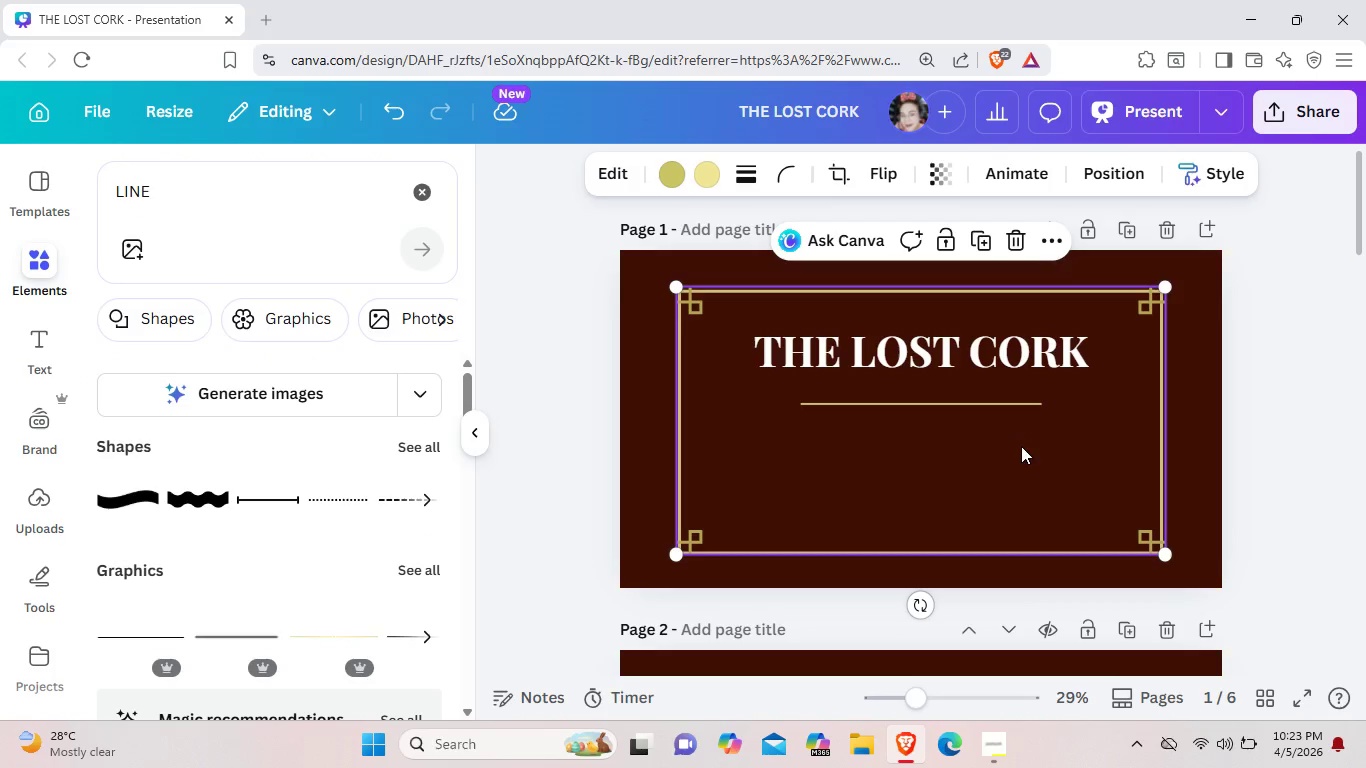 
left_click([1016, 442])
 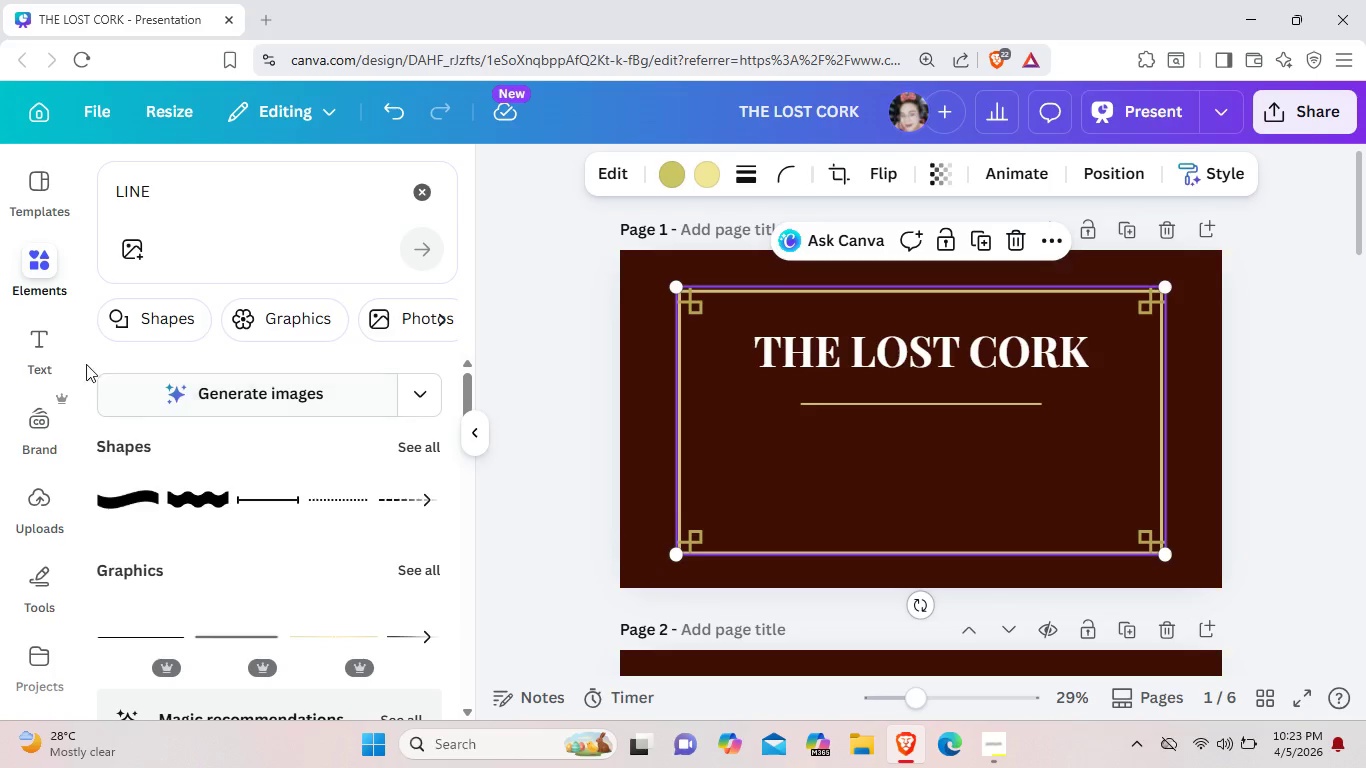 
left_click([44, 346])
 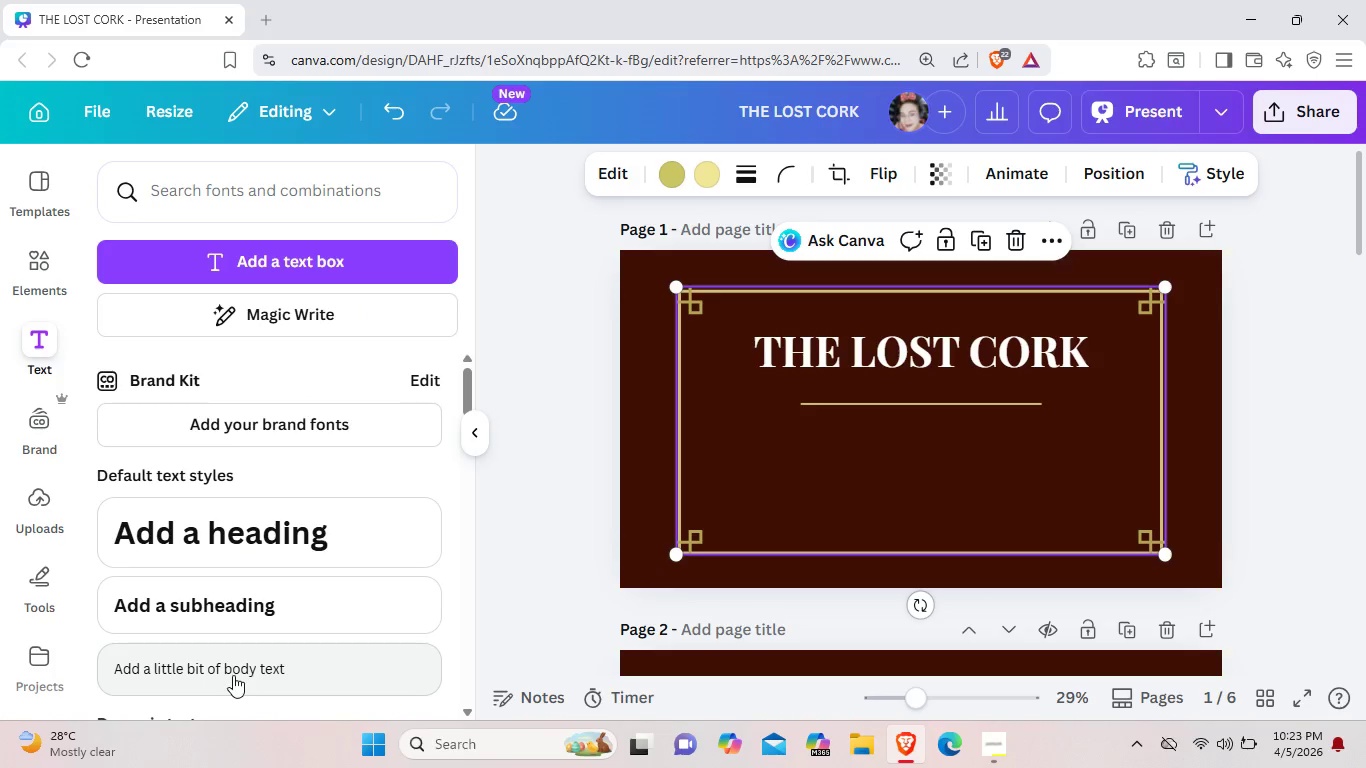 
left_click([233, 675])
 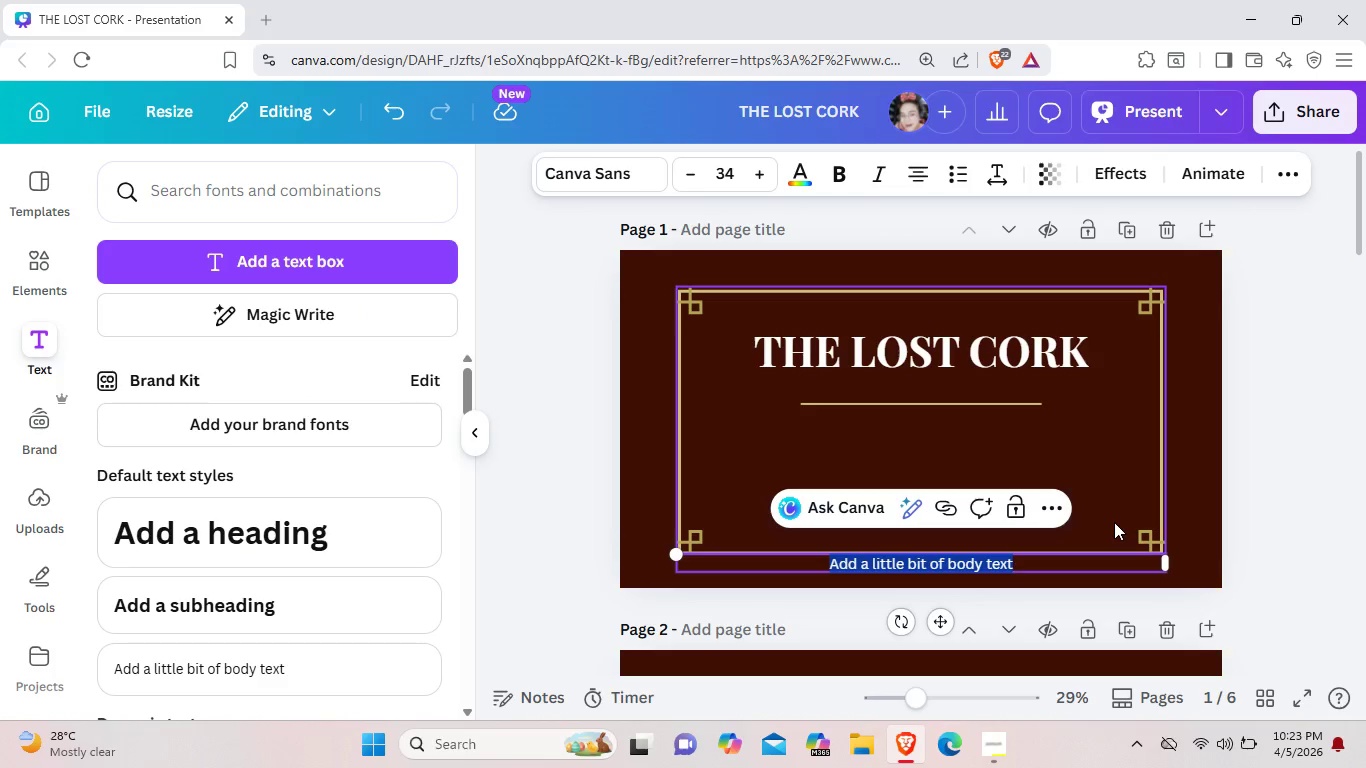 
key(Backspace)
type(e)
key(Backspace)
type(r)
key(Backspace)
type(re)
key(Backspace)
key(Backspace)
type(Redo)
key(Backspace)
type(iscover the Ba)
key(Backspace)
key(Backspace)
type(Valley )
 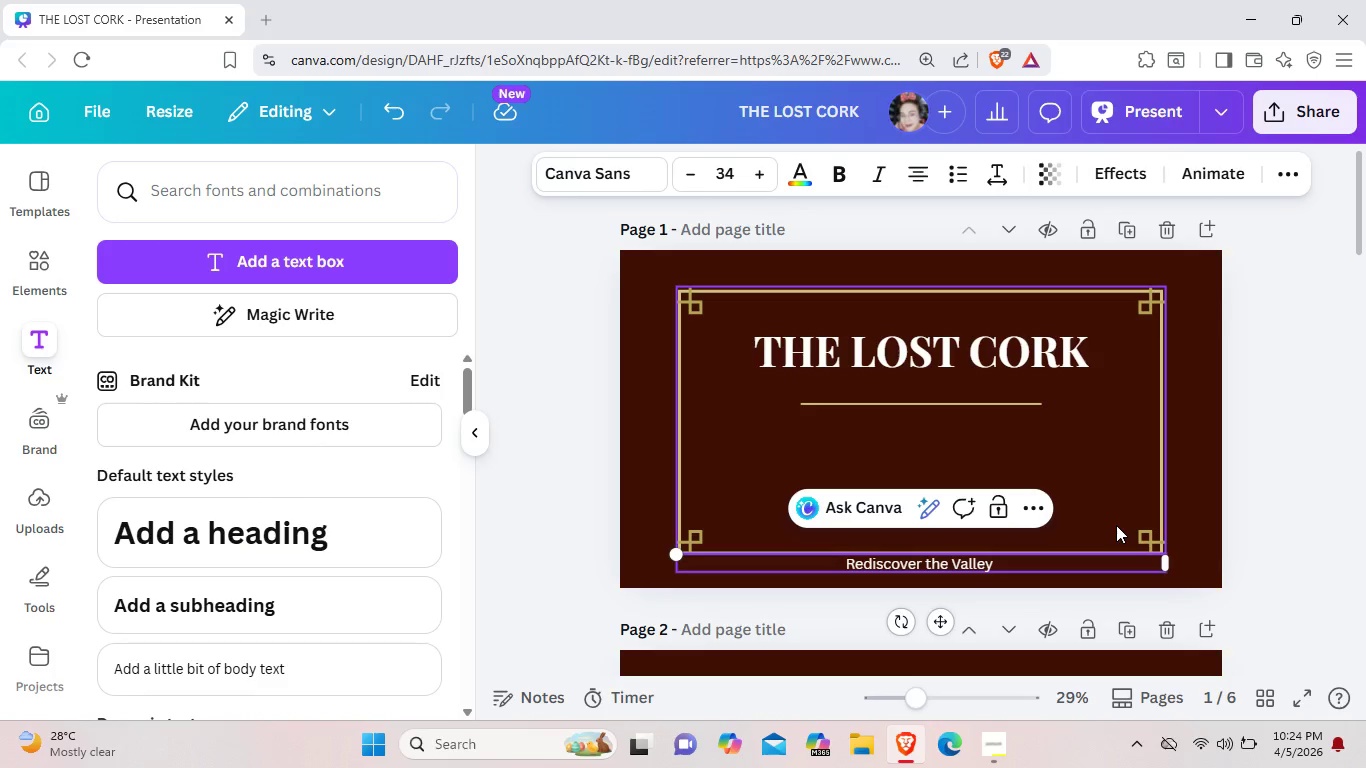 
left_click_drag(start_coordinate=[933, 628], to_coordinate=[932, 493])
 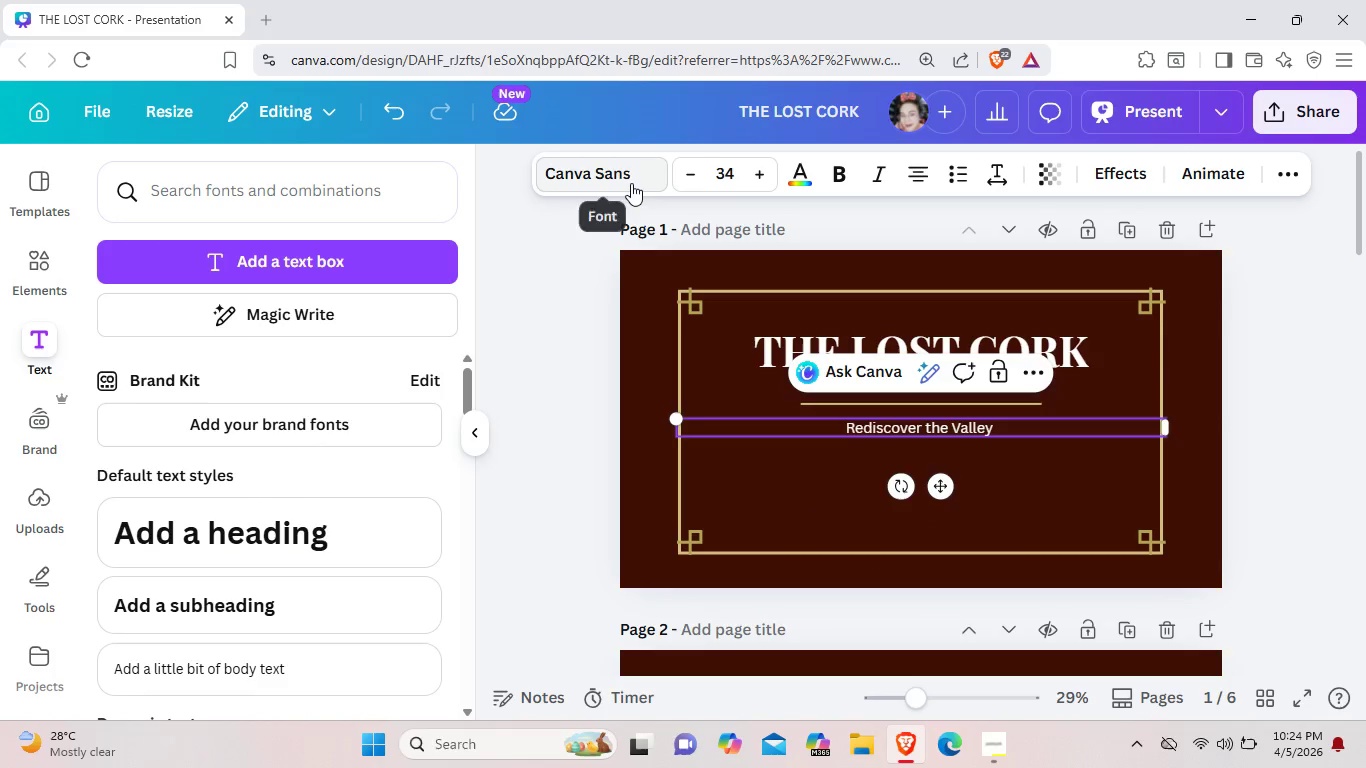 
left_click([631, 183])
 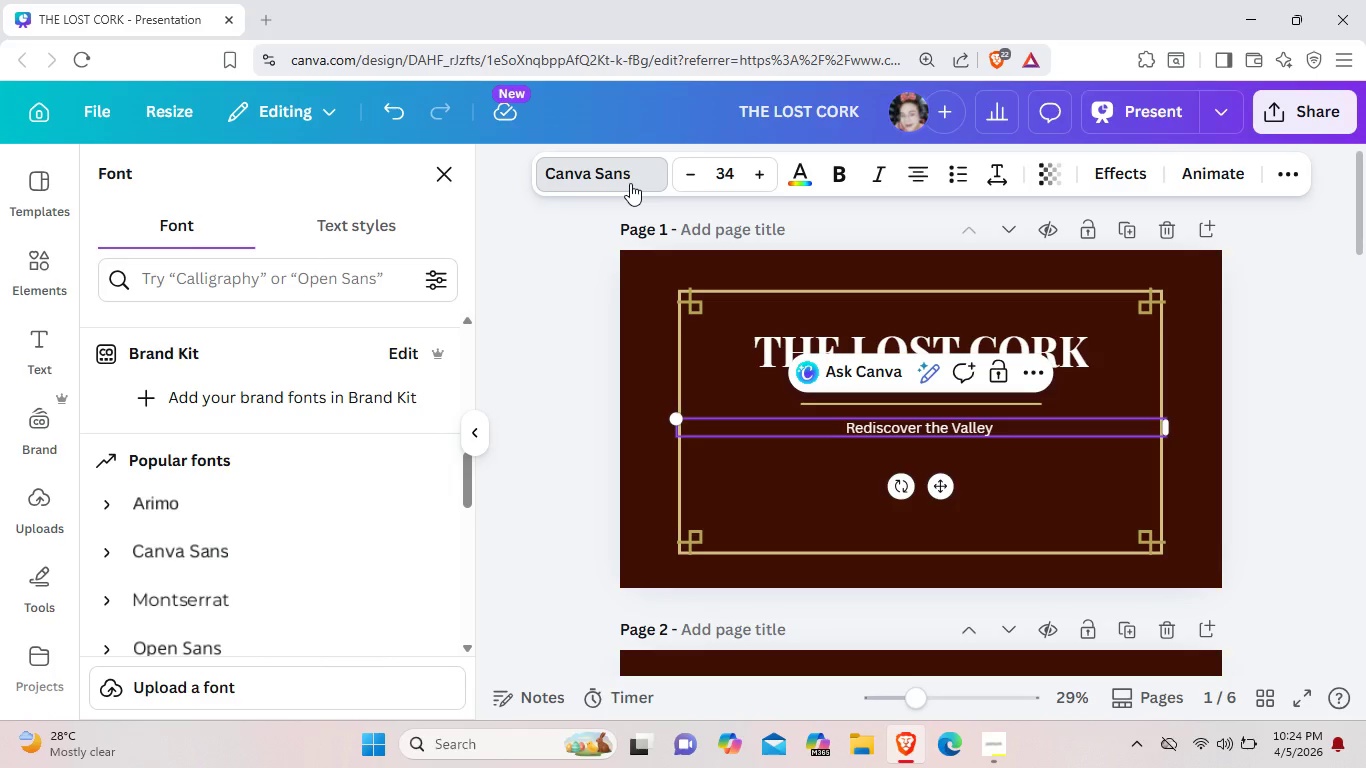 
wait(12.69)
 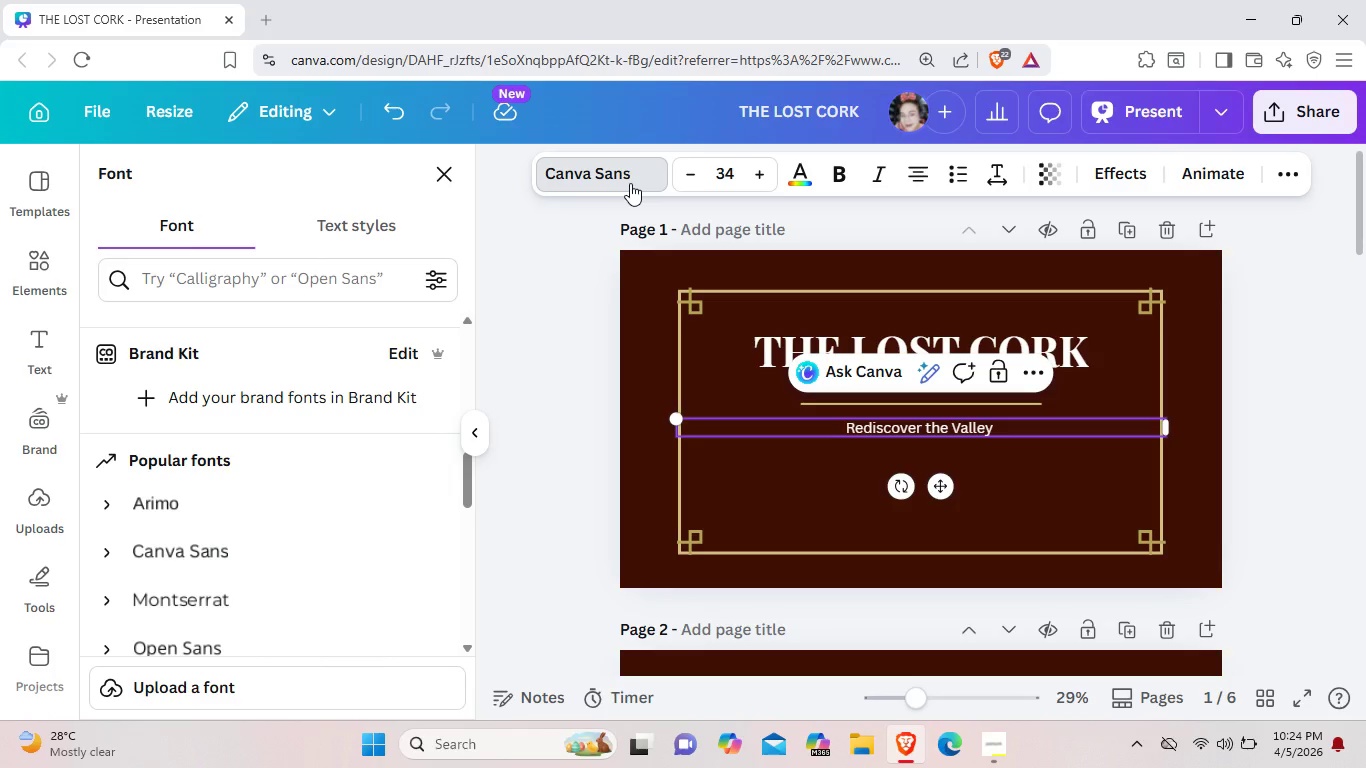 
scroll: coordinate [272, 484], scroll_direction: down, amount: 1.0
 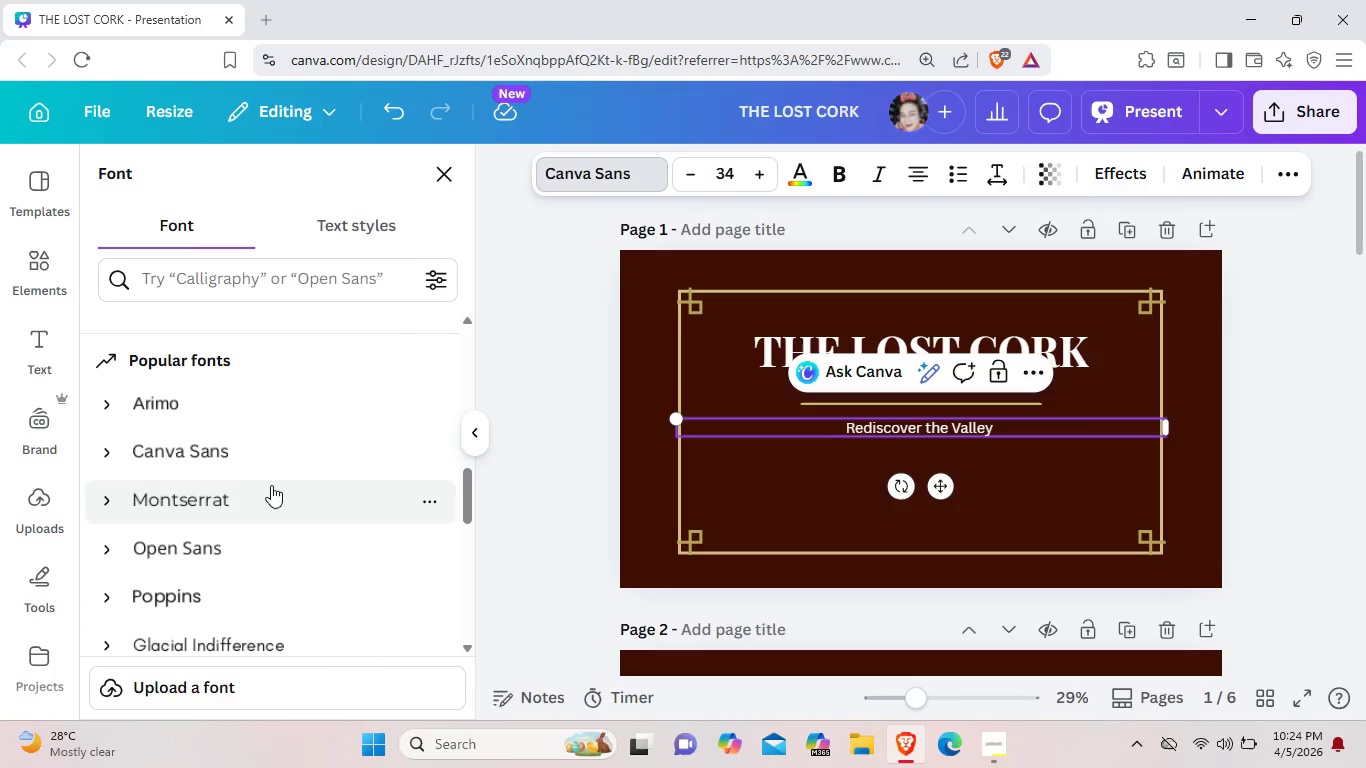 
scroll: coordinate [271, 485], scroll_direction: up, amount: 5.0
 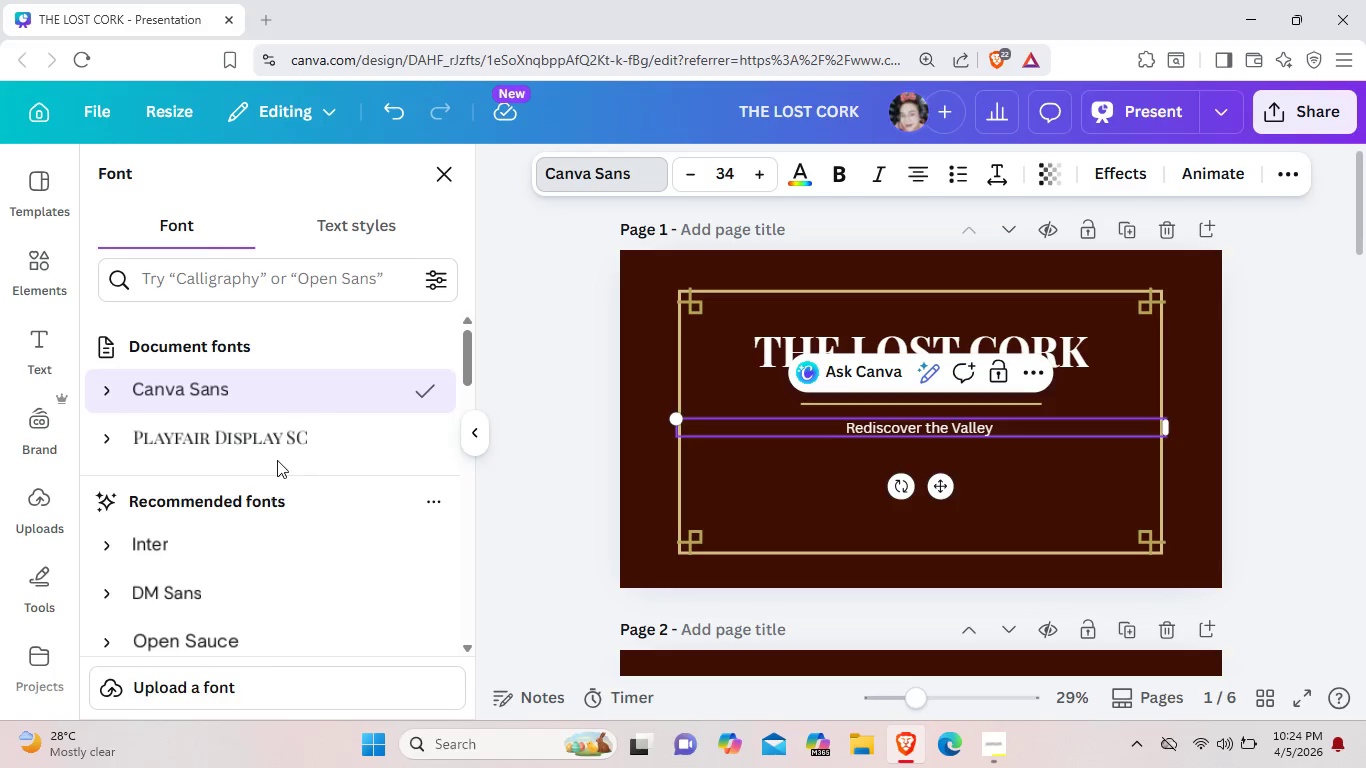 
left_click([285, 448])
 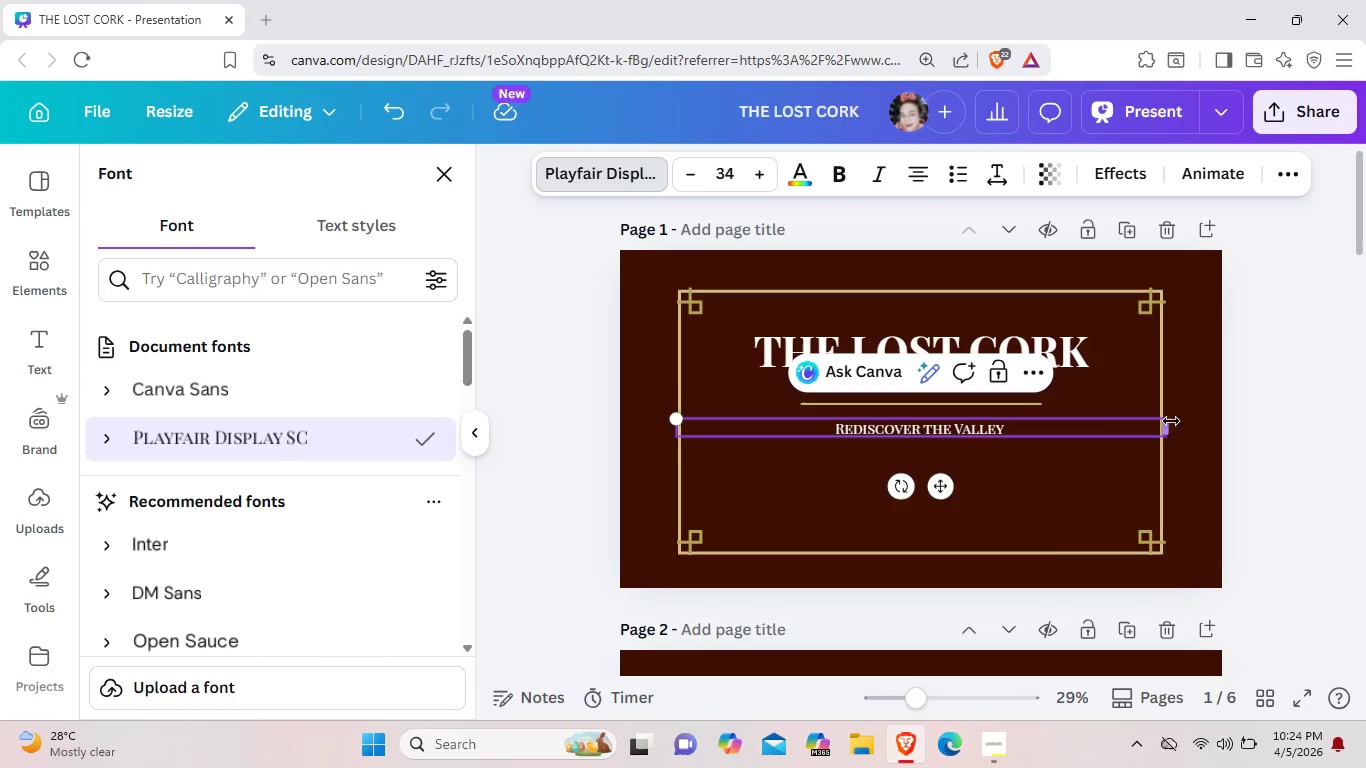 
wait(6.7)
 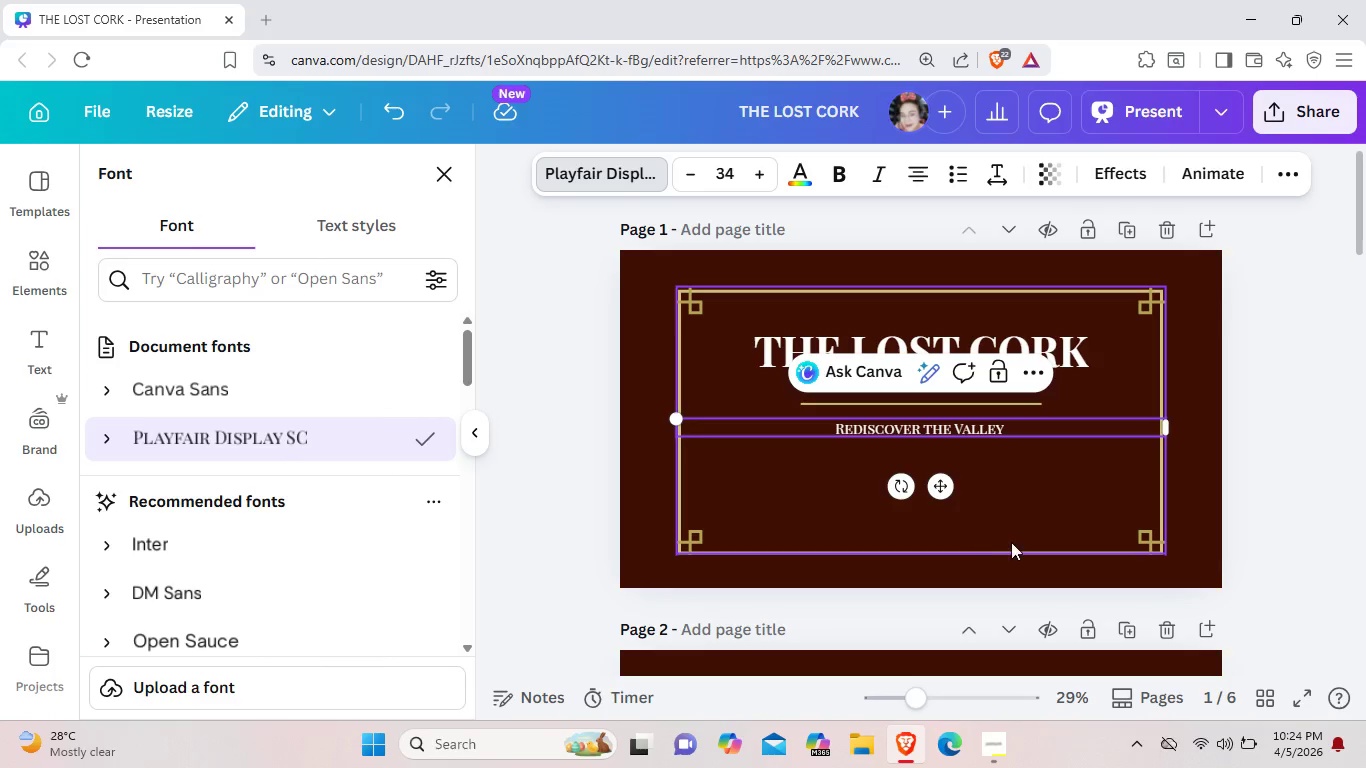 
left_click([867, 163])
 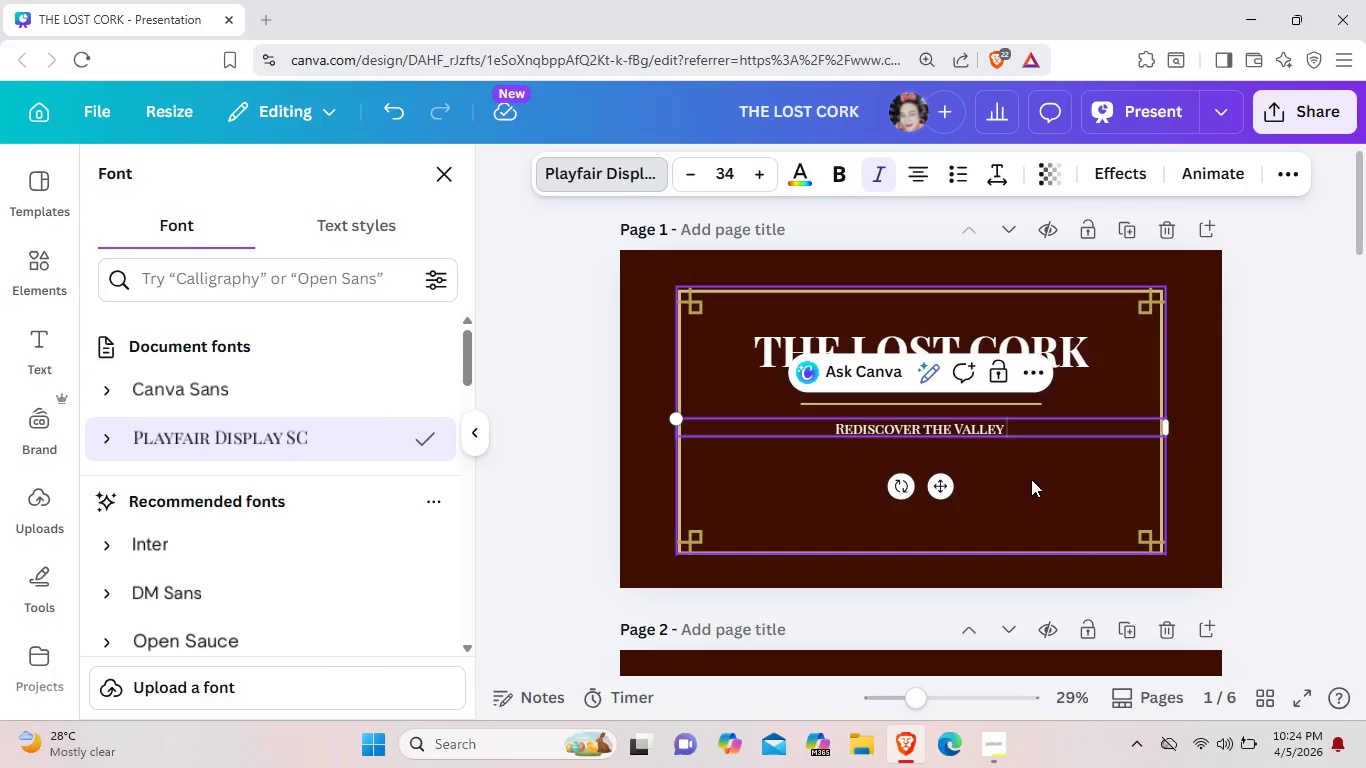 
left_click([1031, 480])
 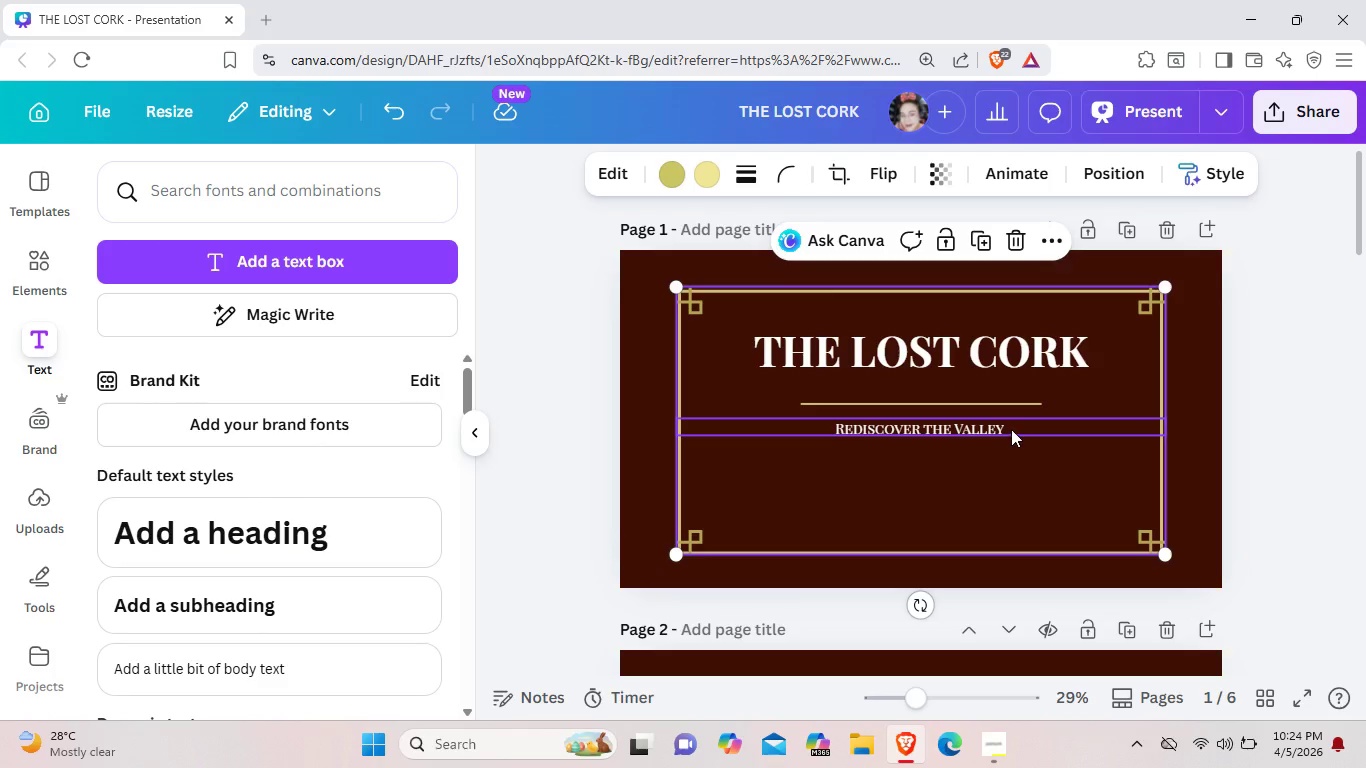 
left_click([1009, 428])
 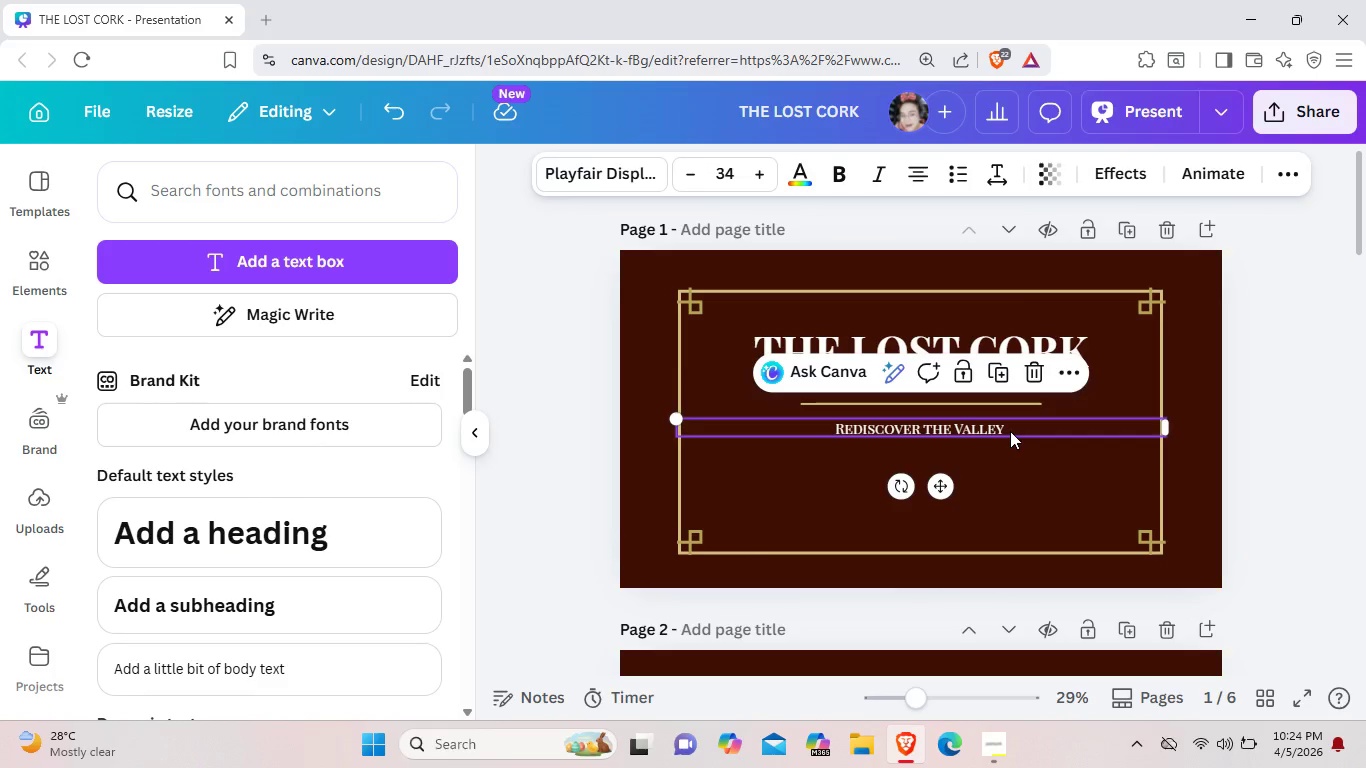 
wait(9.38)
 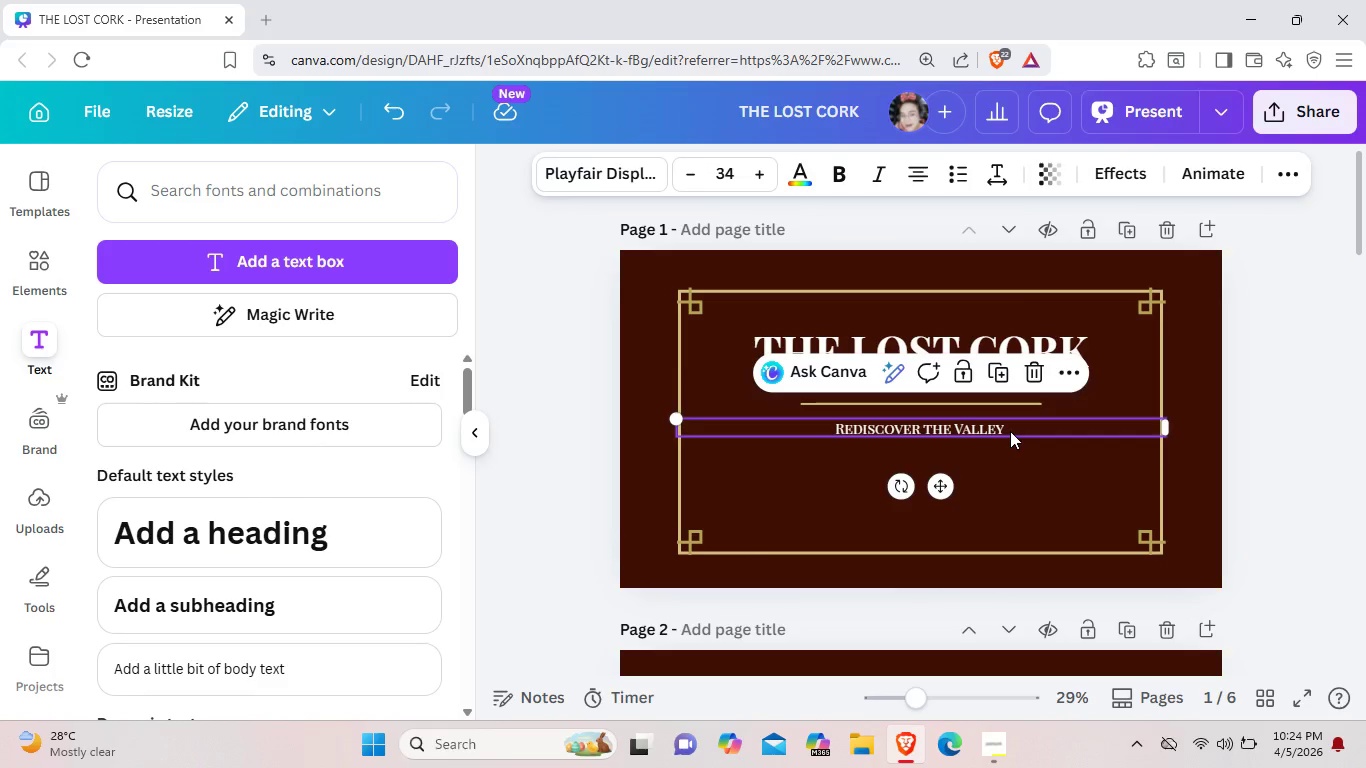 
left_click([1012, 432])
 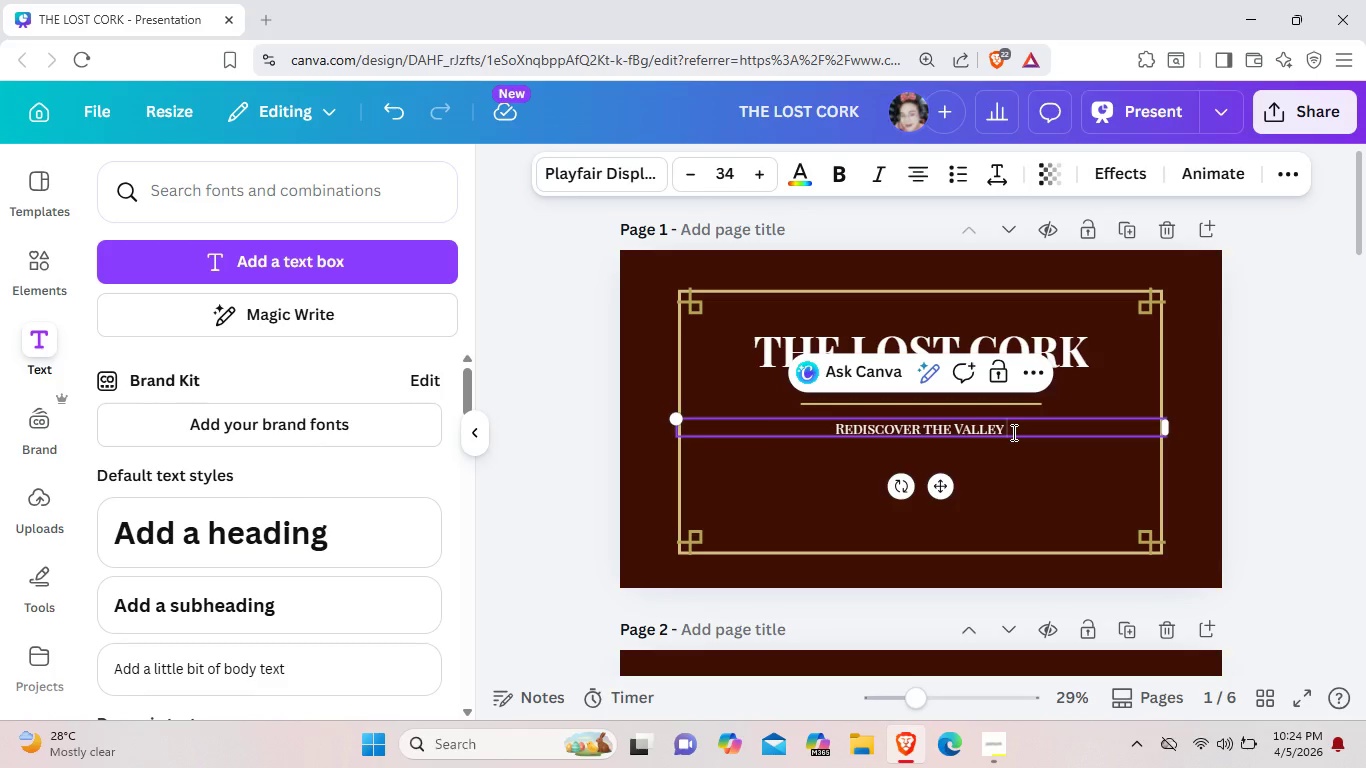 
key(Backspace)
 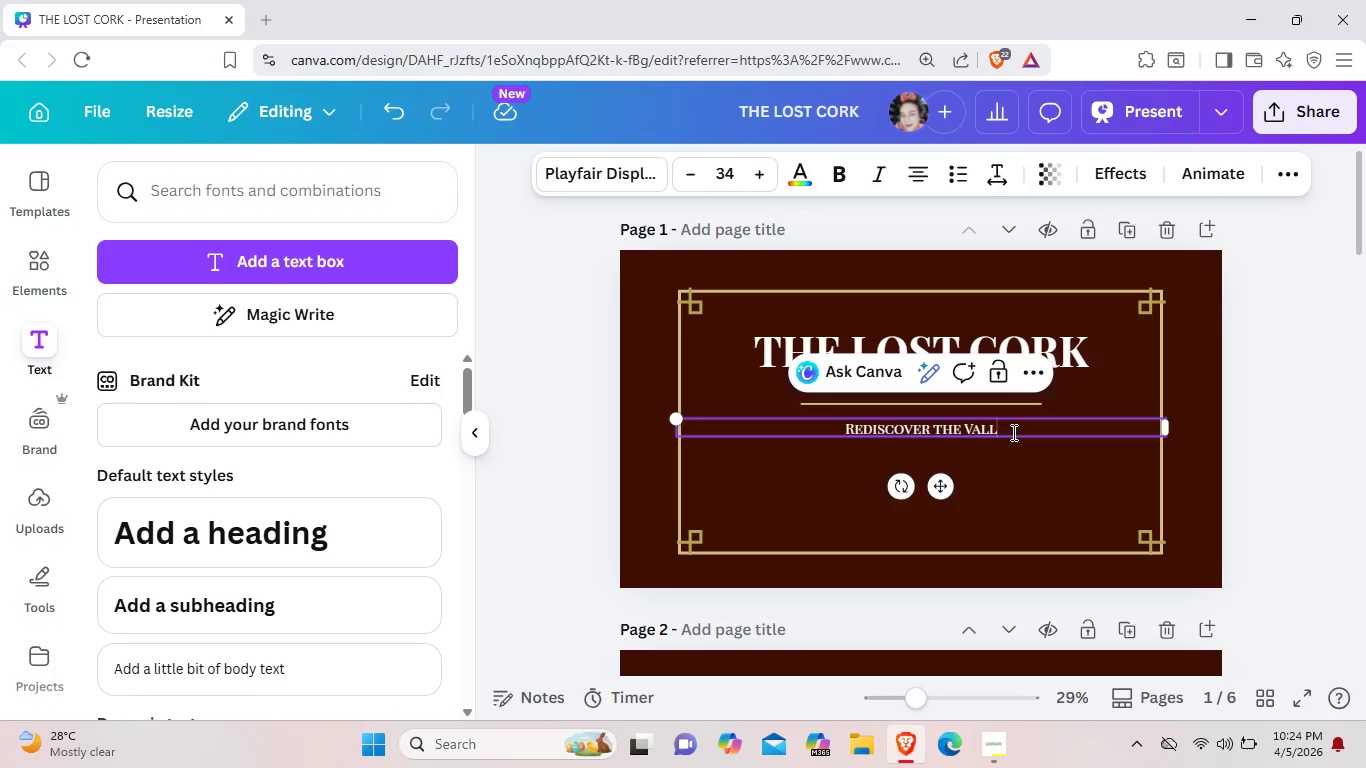 
key(Backspace)
 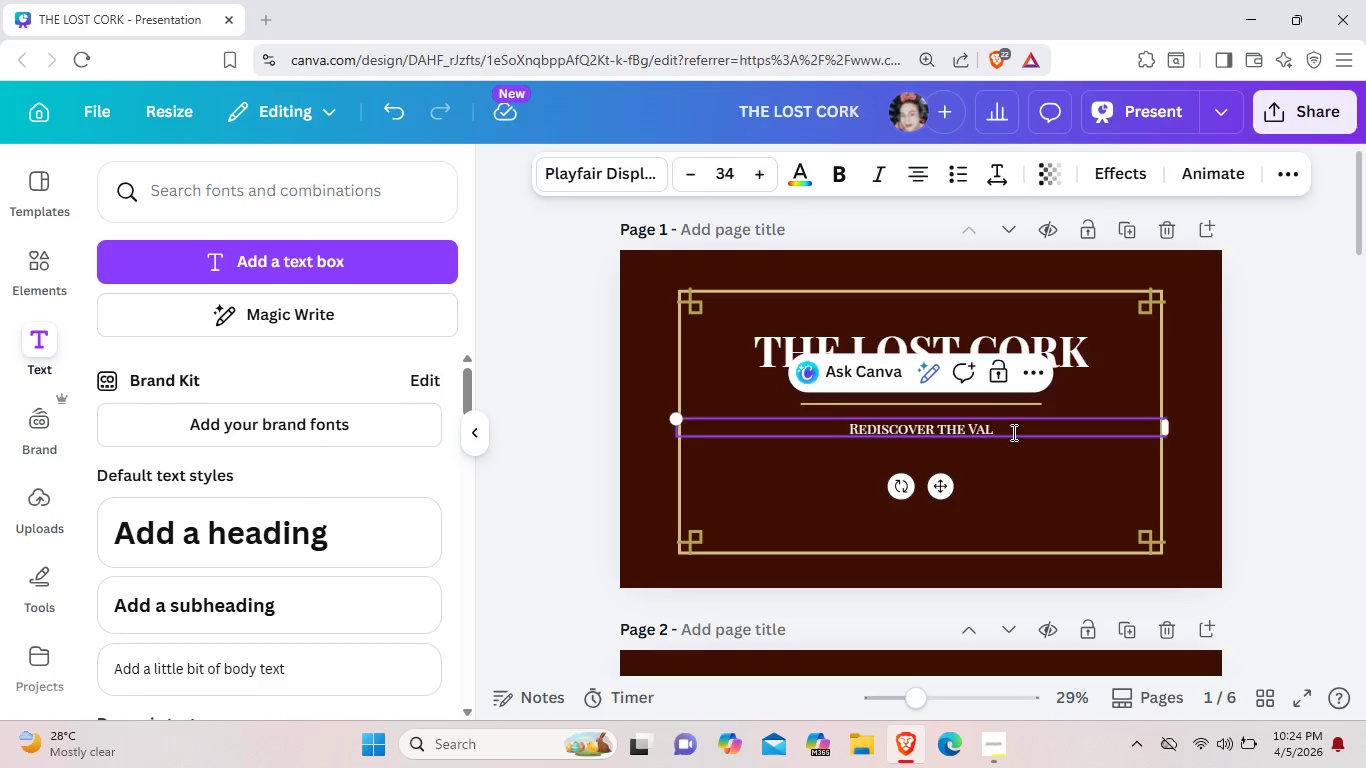 
key(Backspace)
 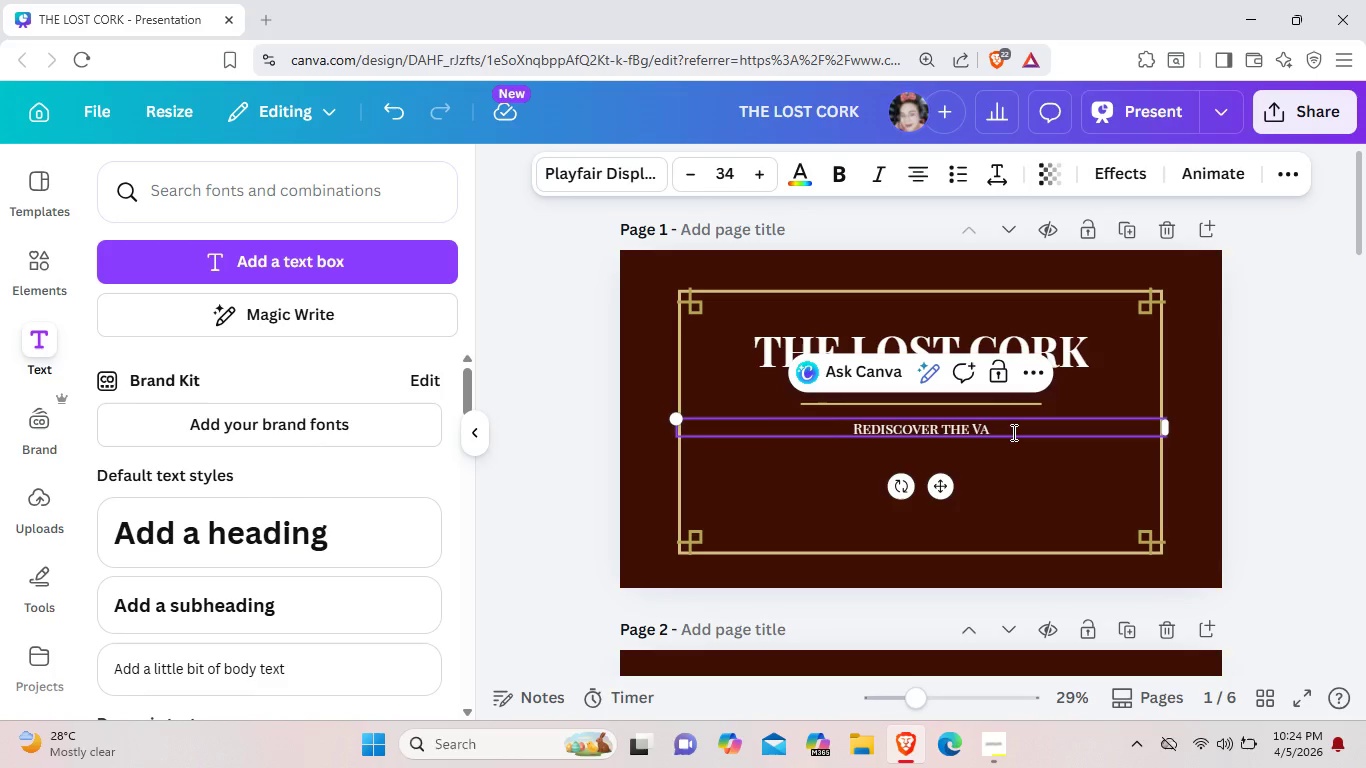 
key(Backspace)
 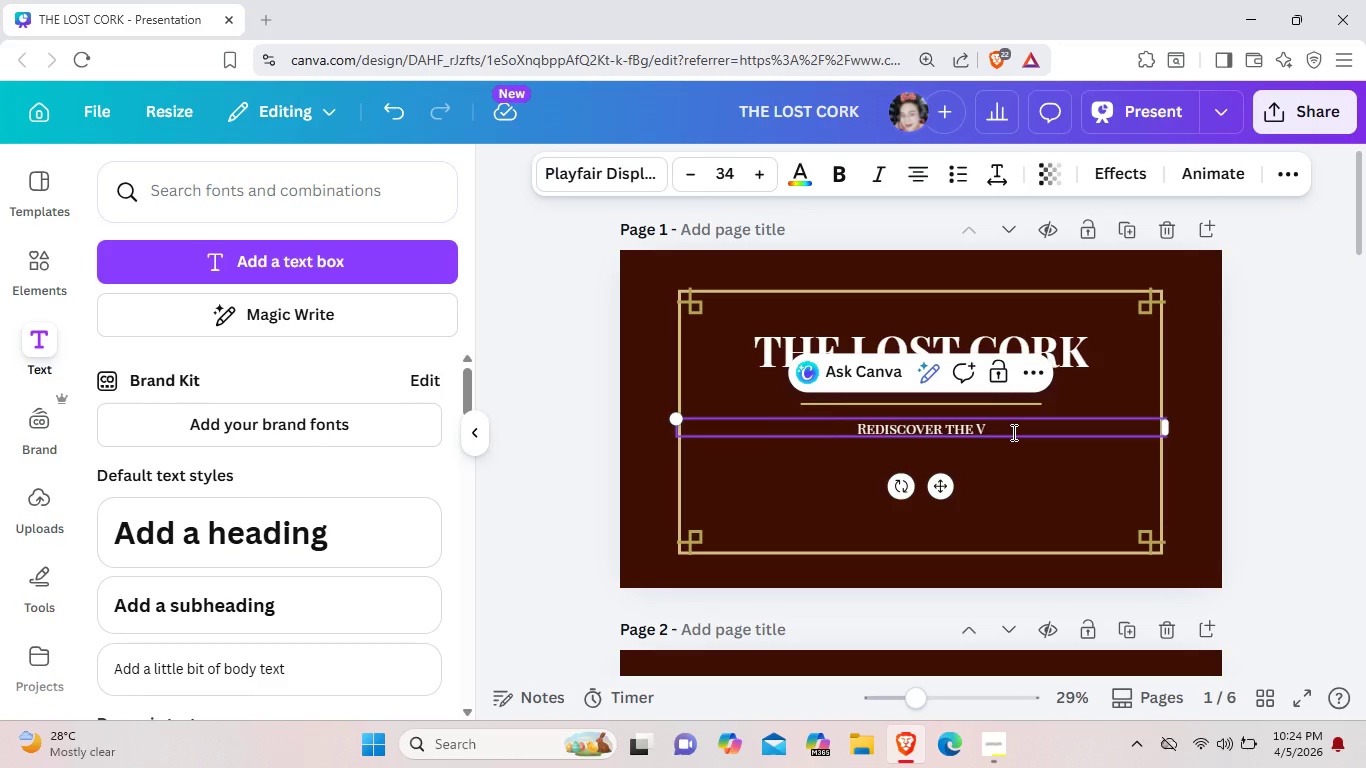 
key(Backspace)
 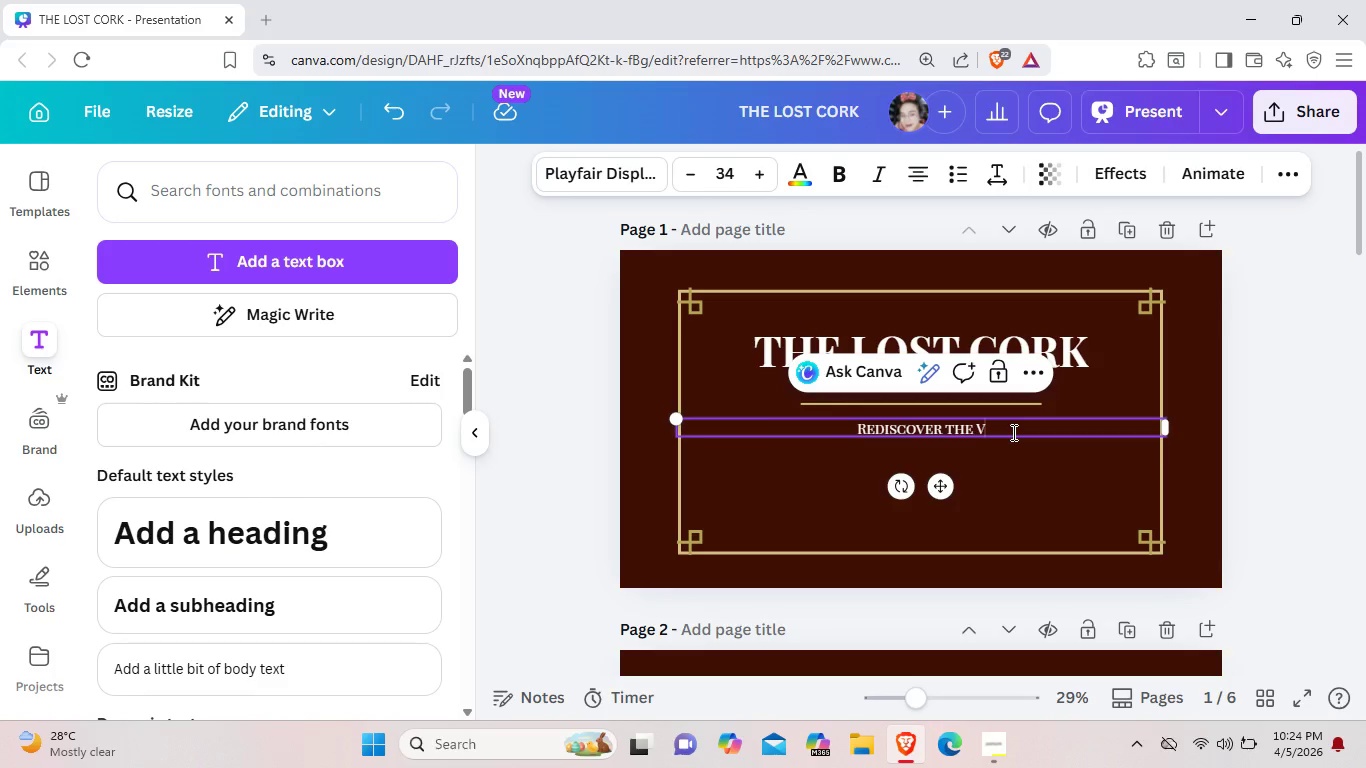 
key(Backspace)
 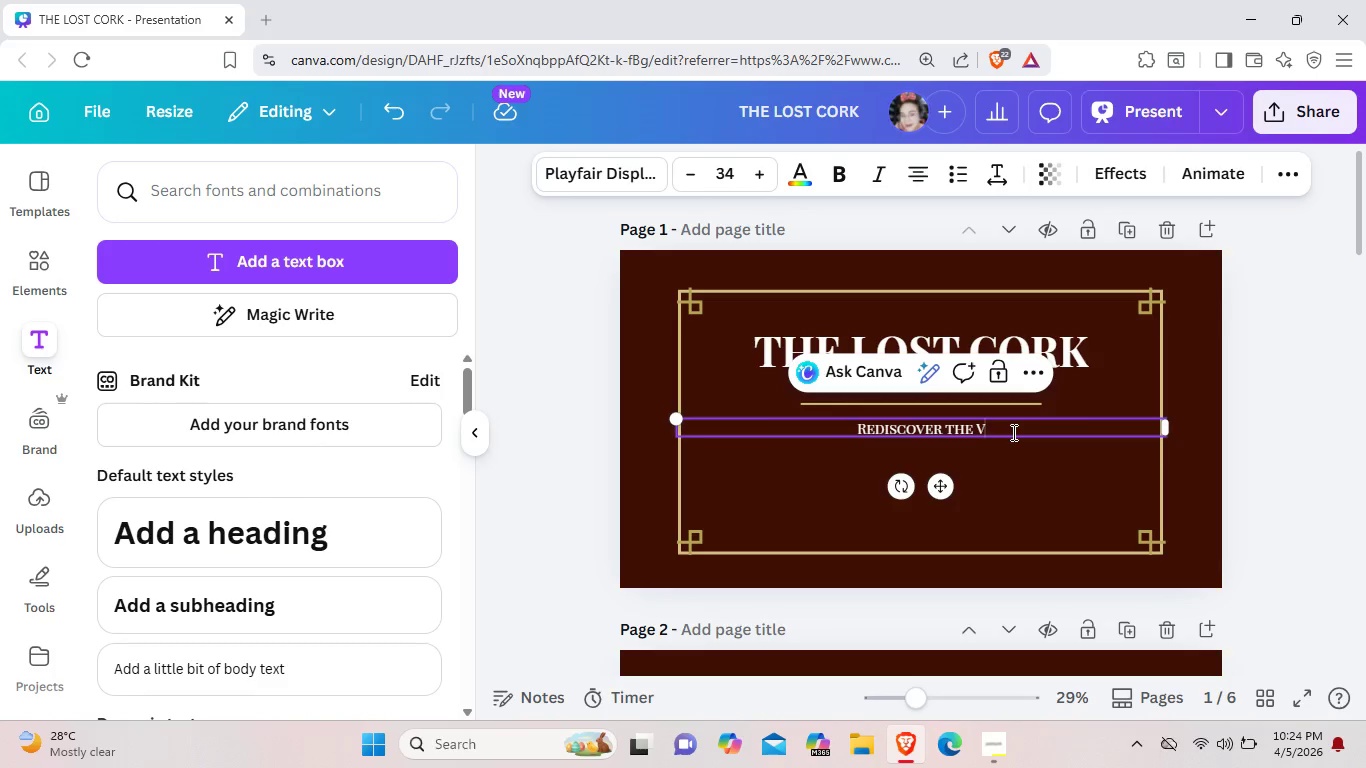 
key(Control+ControlLeft)
 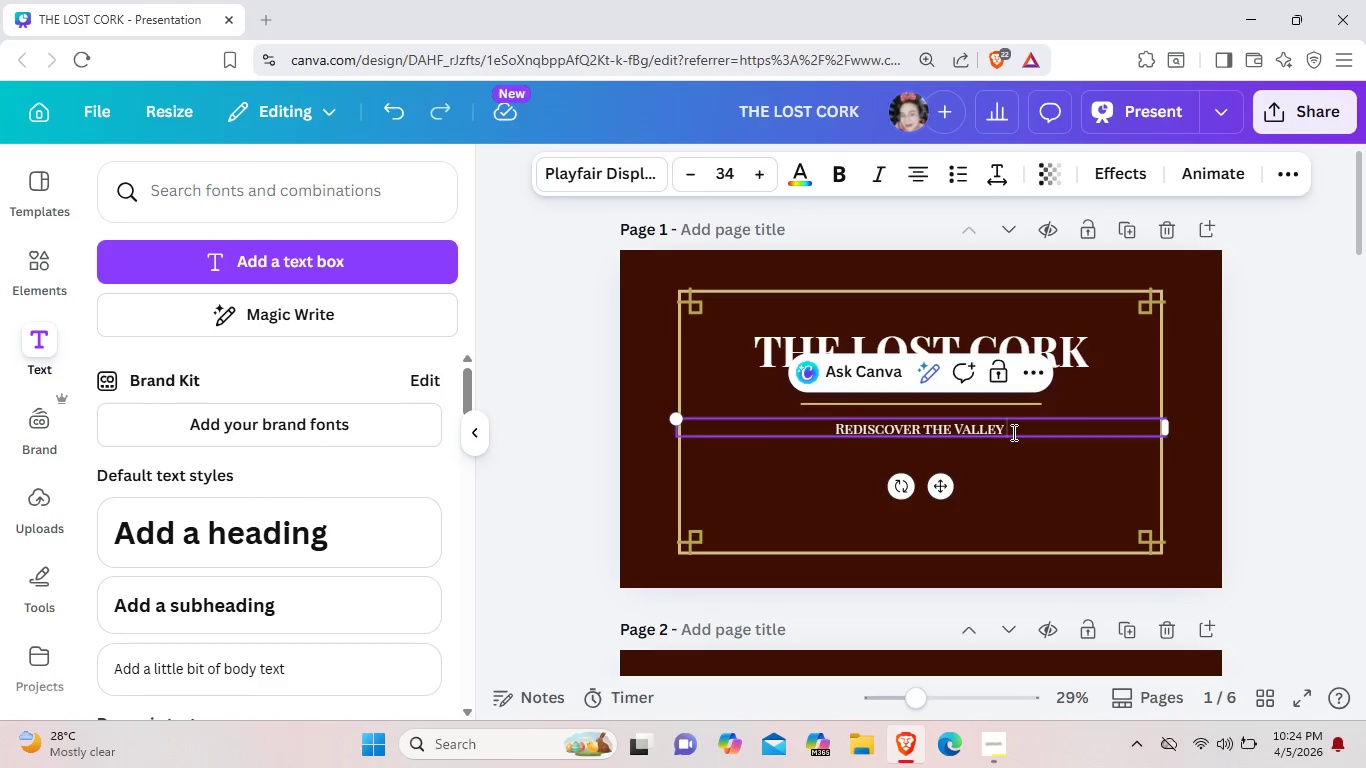 
key(Control+Z)
 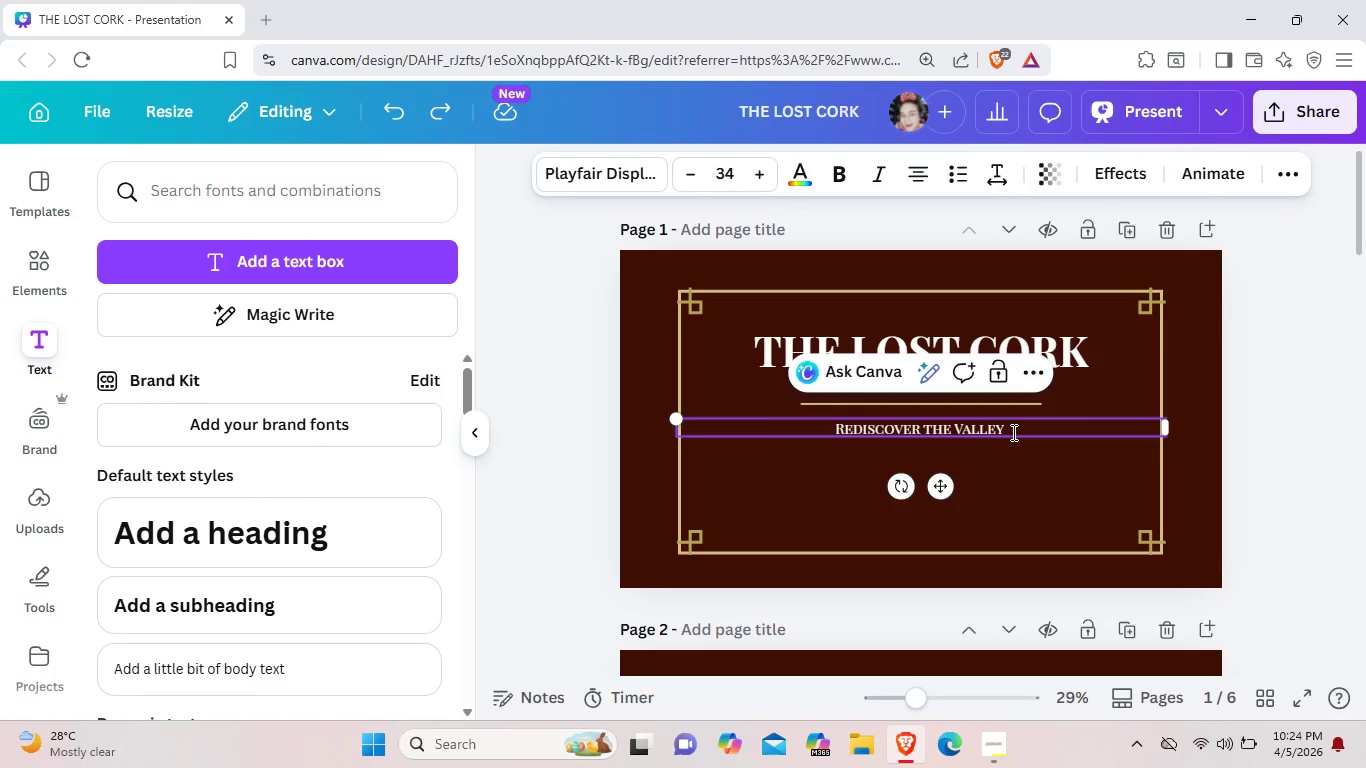 
left_click_drag(start_coordinate=[1012, 432], to_coordinate=[833, 428])
 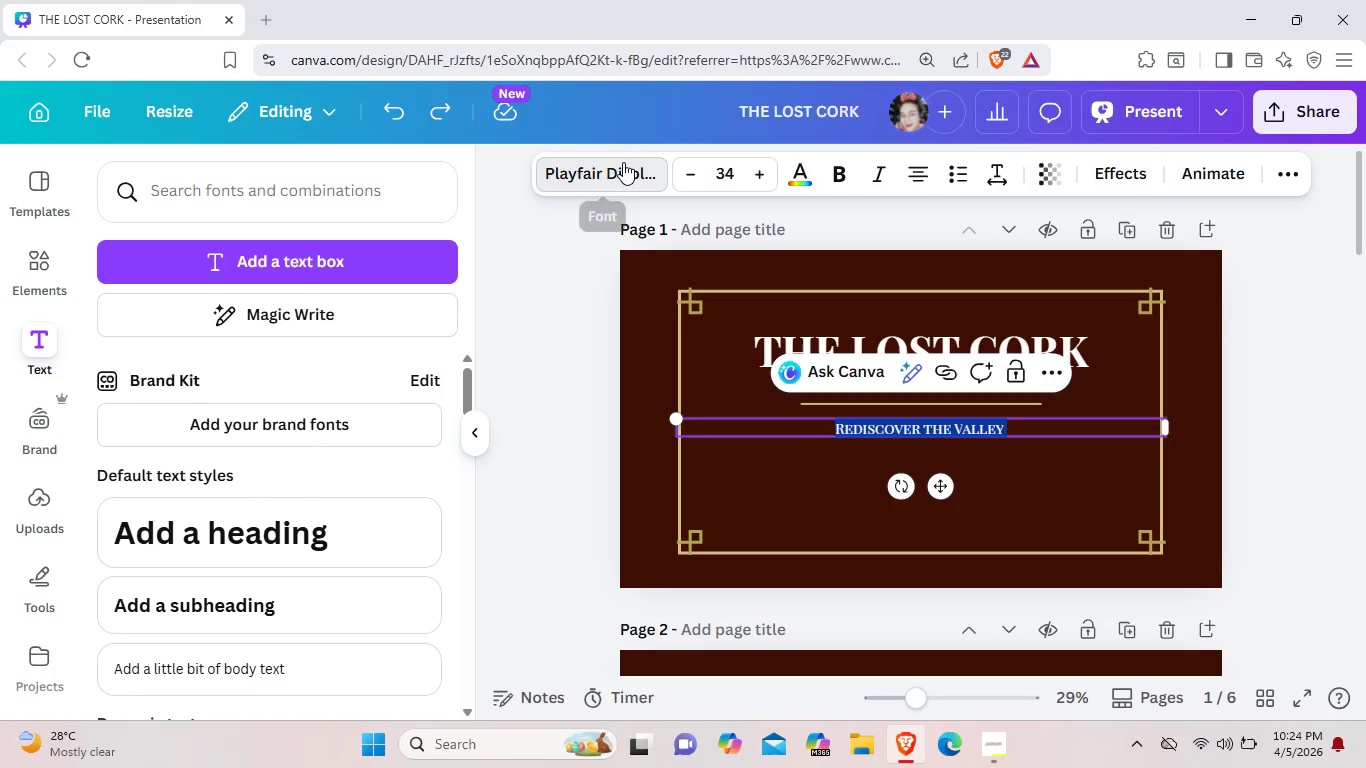 
left_click([623, 162])
 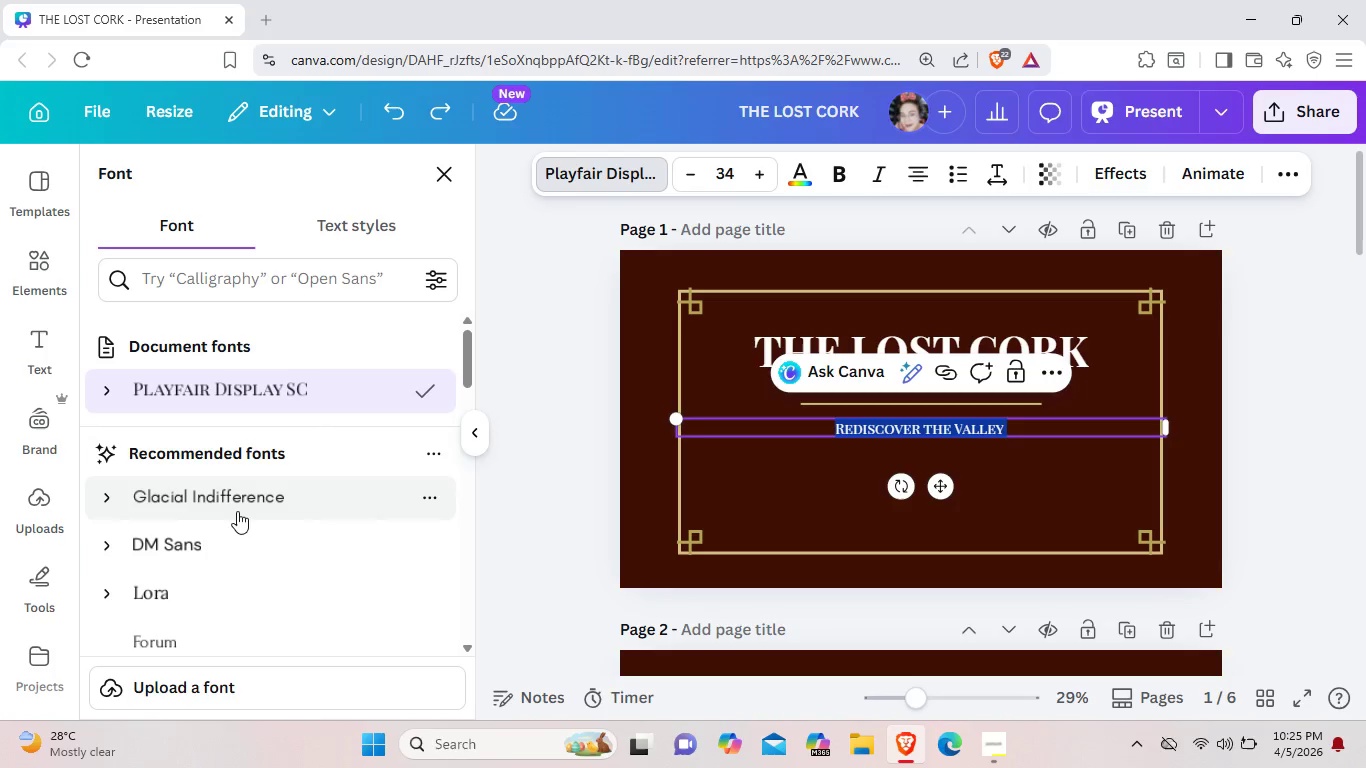 
scroll: coordinate [231, 533], scroll_direction: down, amount: 3.0
 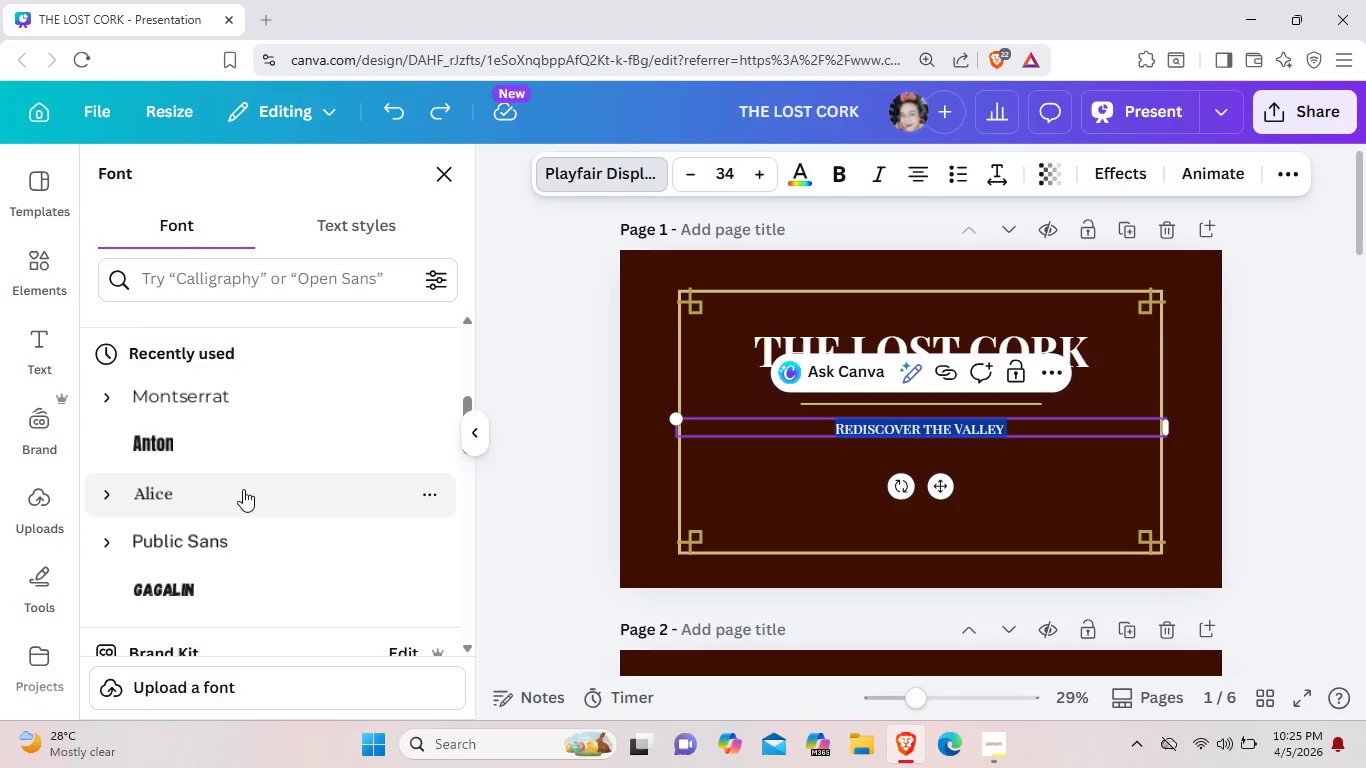 
left_click([243, 489])
 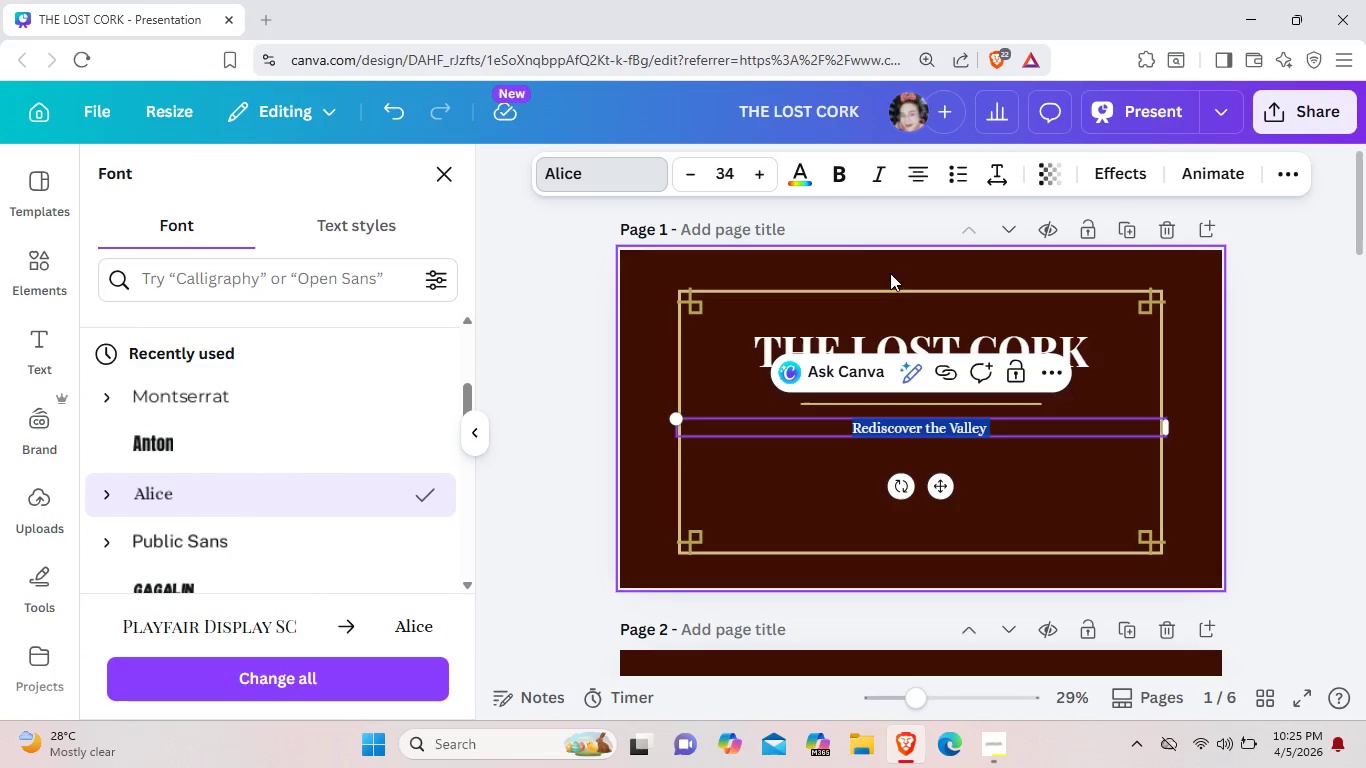 
left_click([872, 182])
 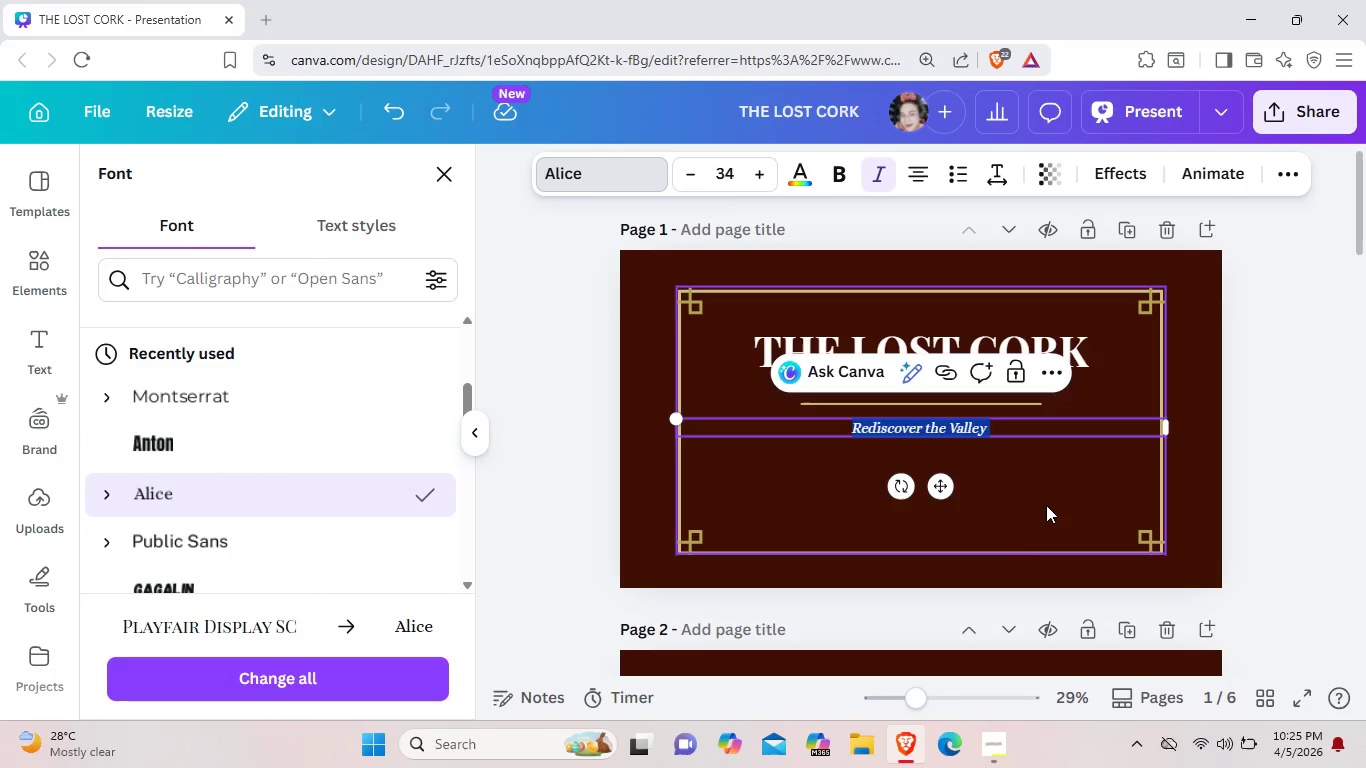 
left_click([1044, 493])
 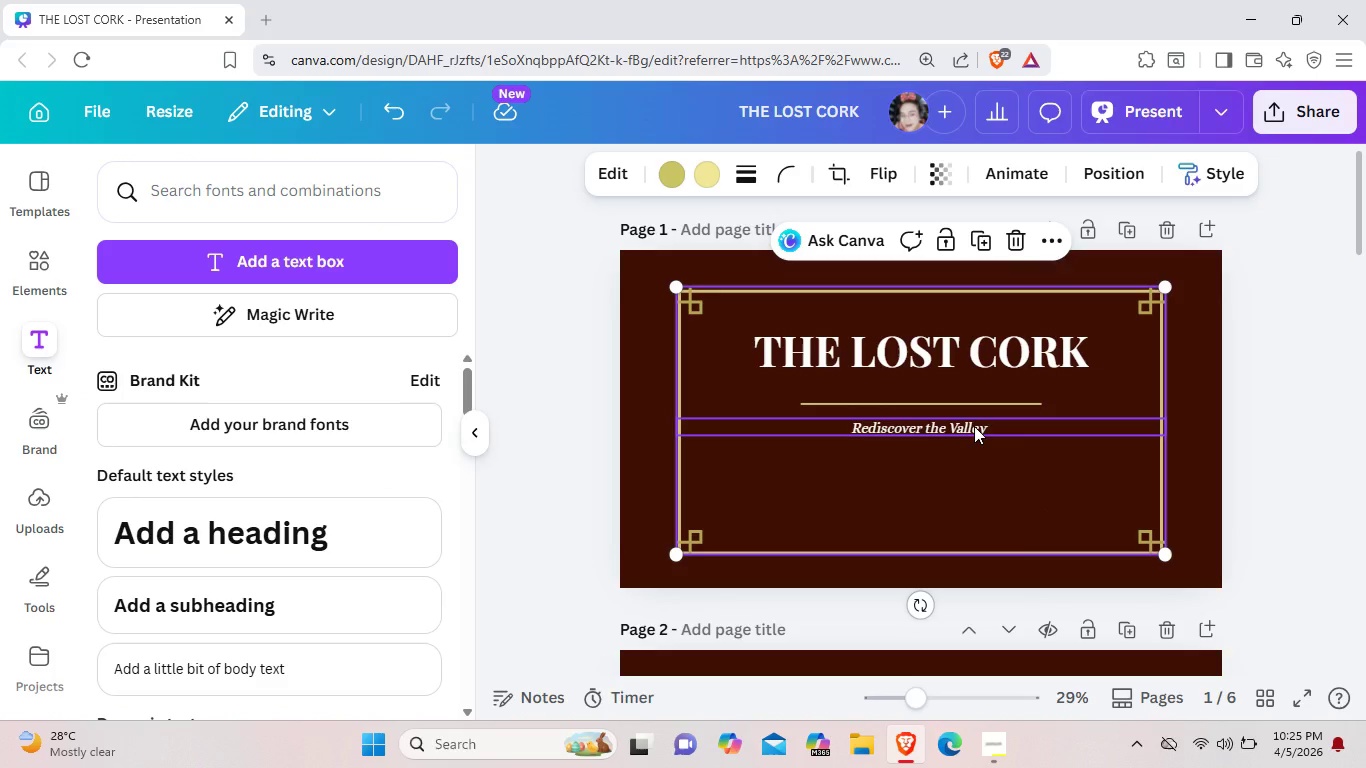 
left_click([974, 426])
 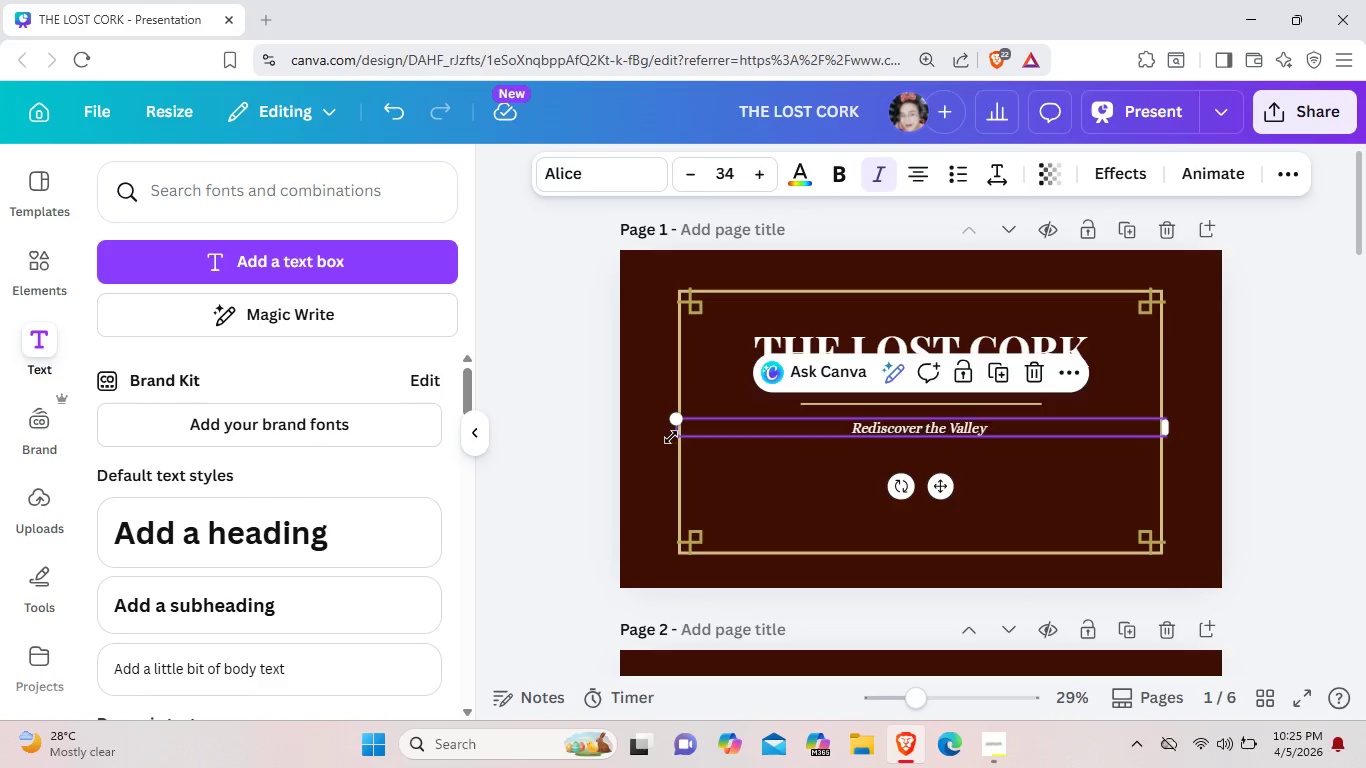 
left_click_drag(start_coordinate=[672, 424], to_coordinate=[607, 426])
 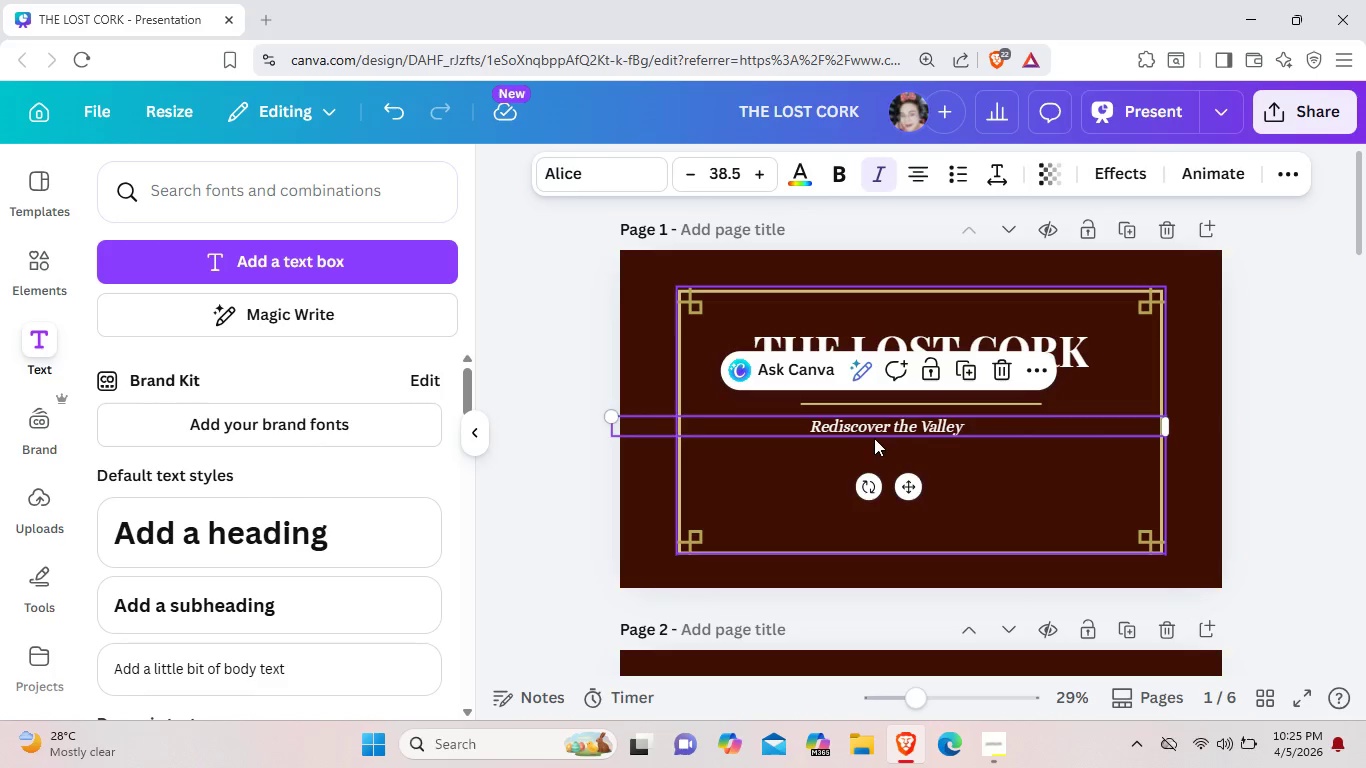 
left_click_drag(start_coordinate=[873, 438], to_coordinate=[904, 438])
 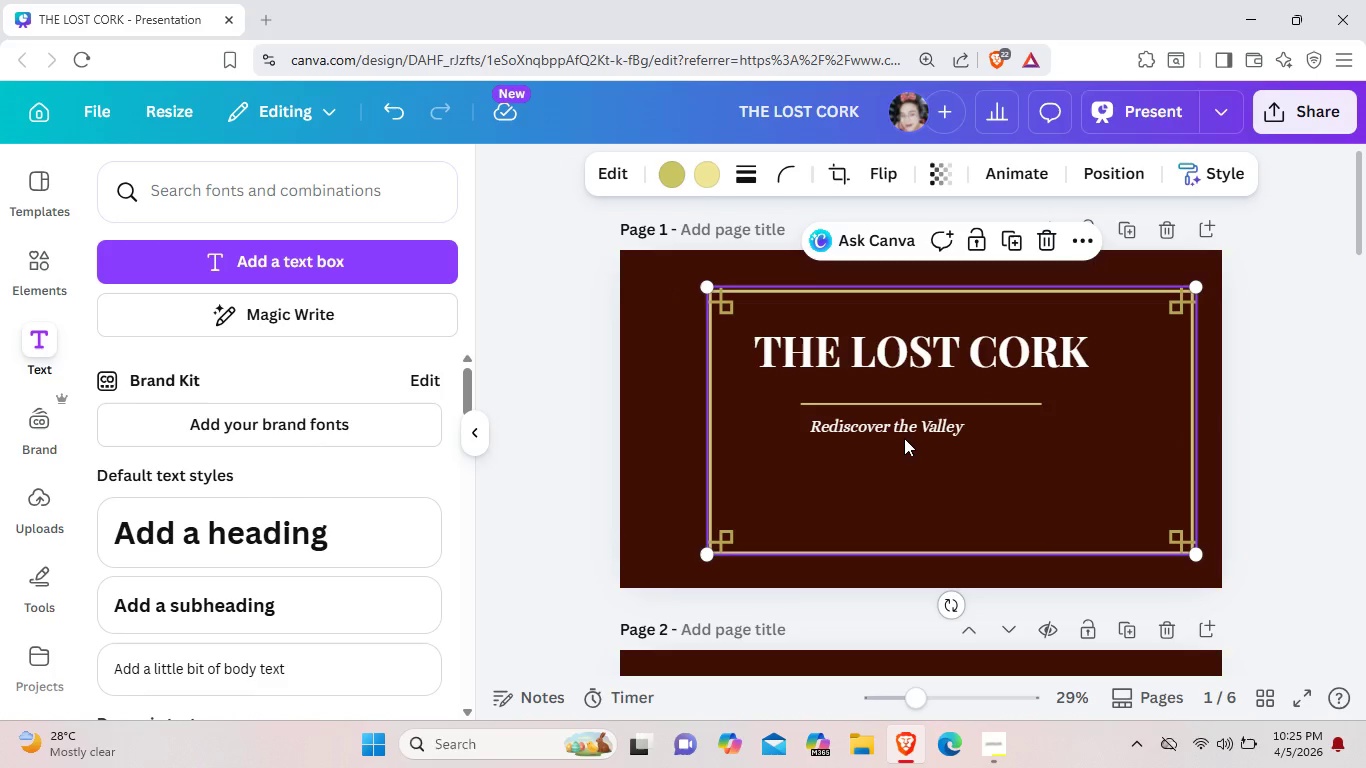 
left_click_drag(start_coordinate=[904, 438], to_coordinate=[894, 435])
 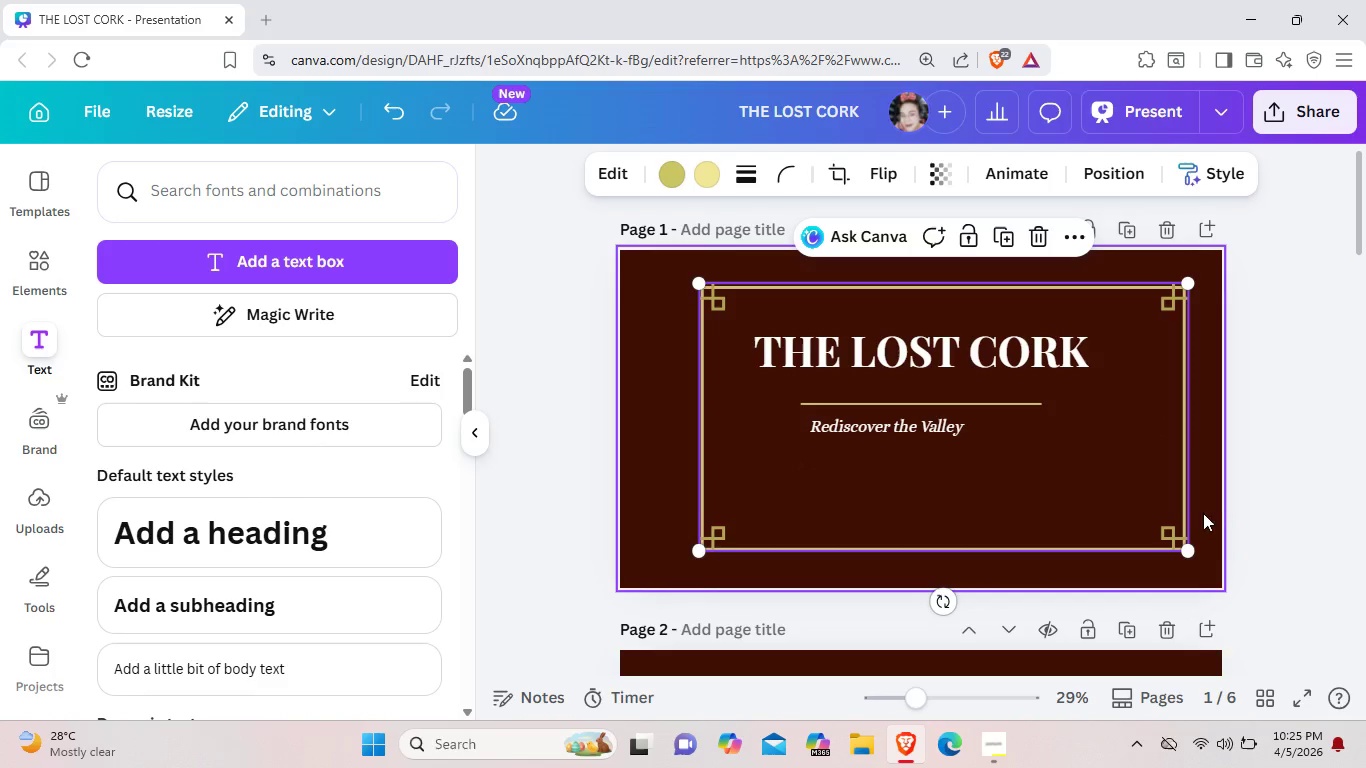 
wait(5.56)
 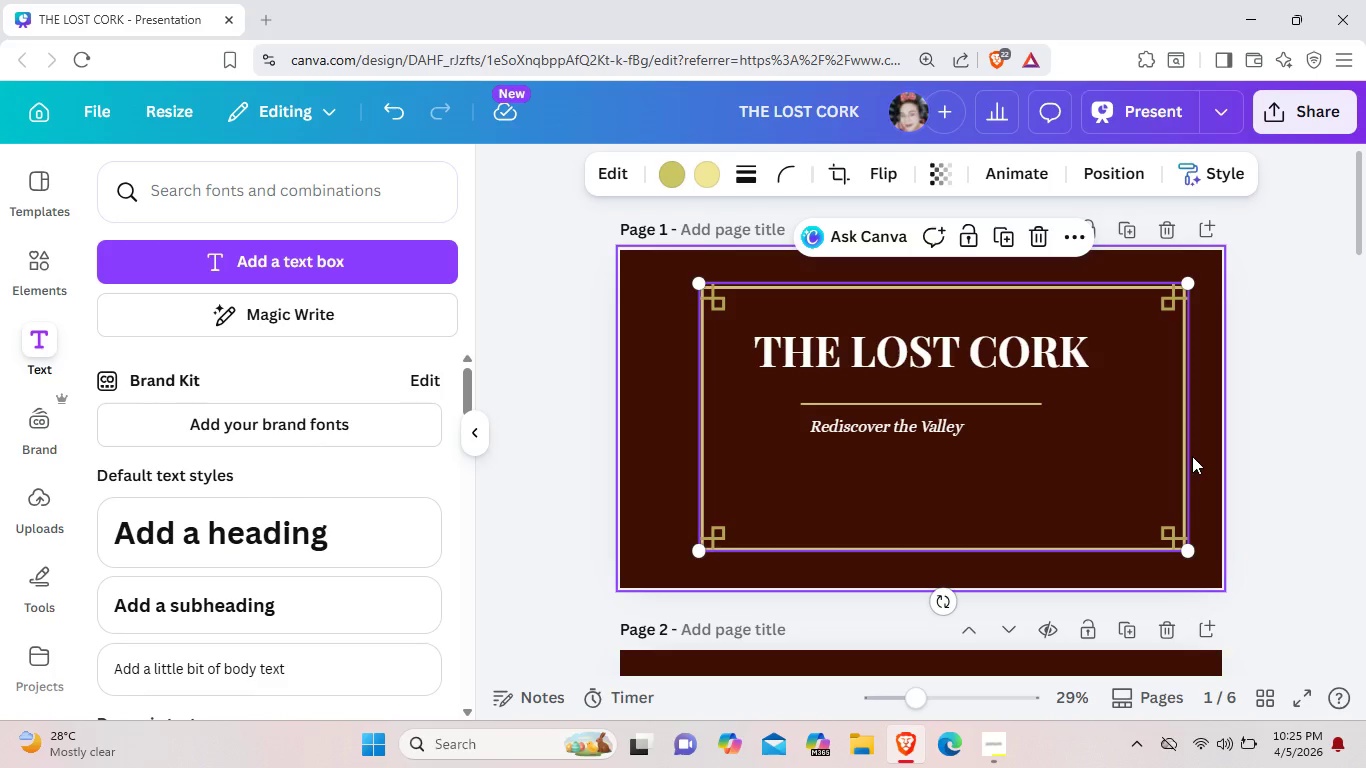 
left_click([1349, 504])
 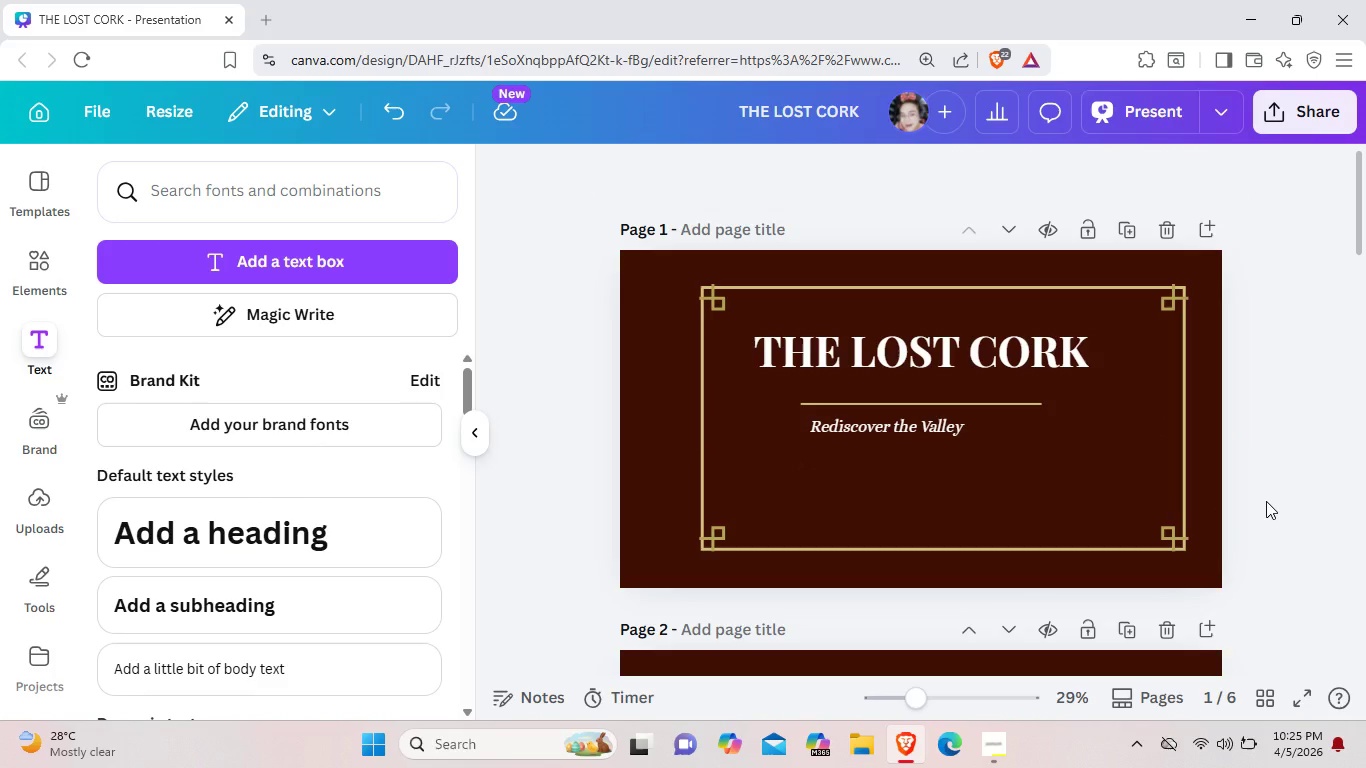 
wait(6.41)
 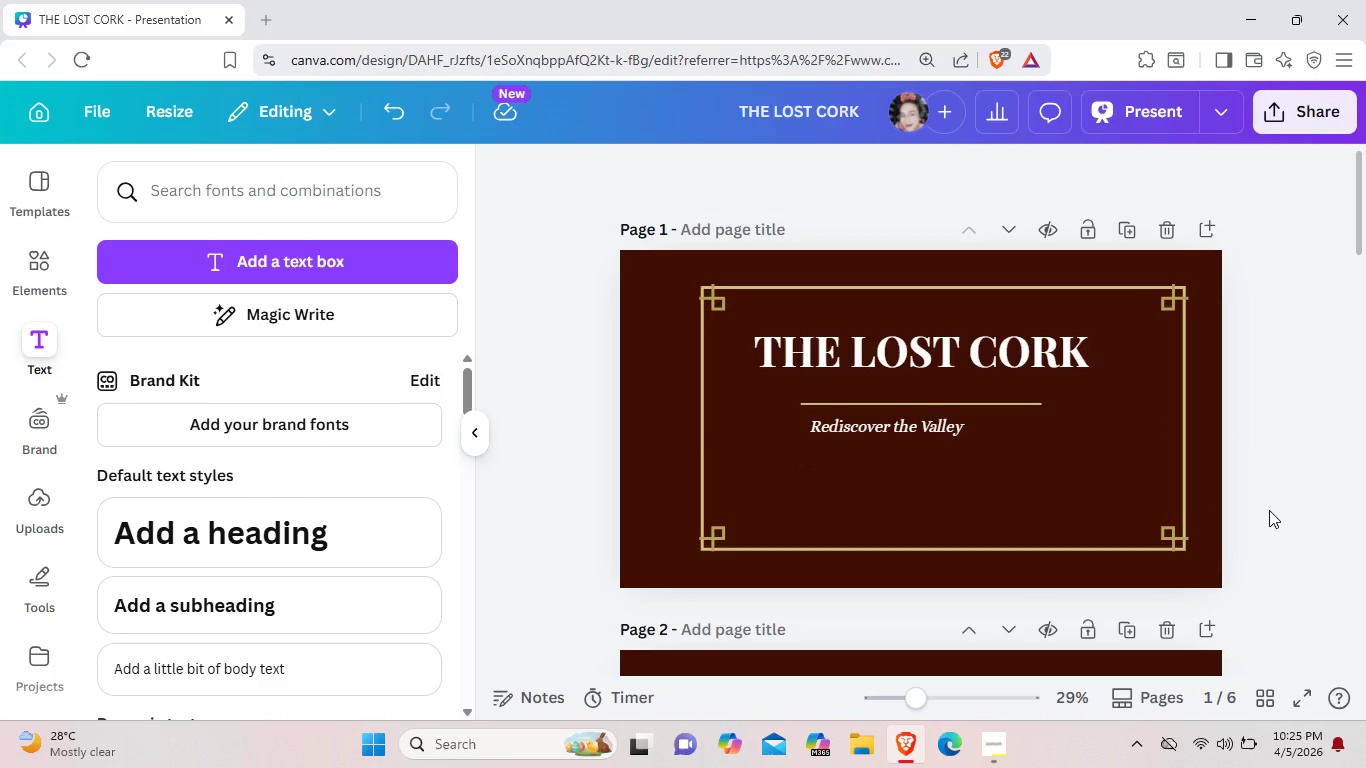 
left_click_drag(start_coordinate=[944, 434], to_coordinate=[969, 436])
 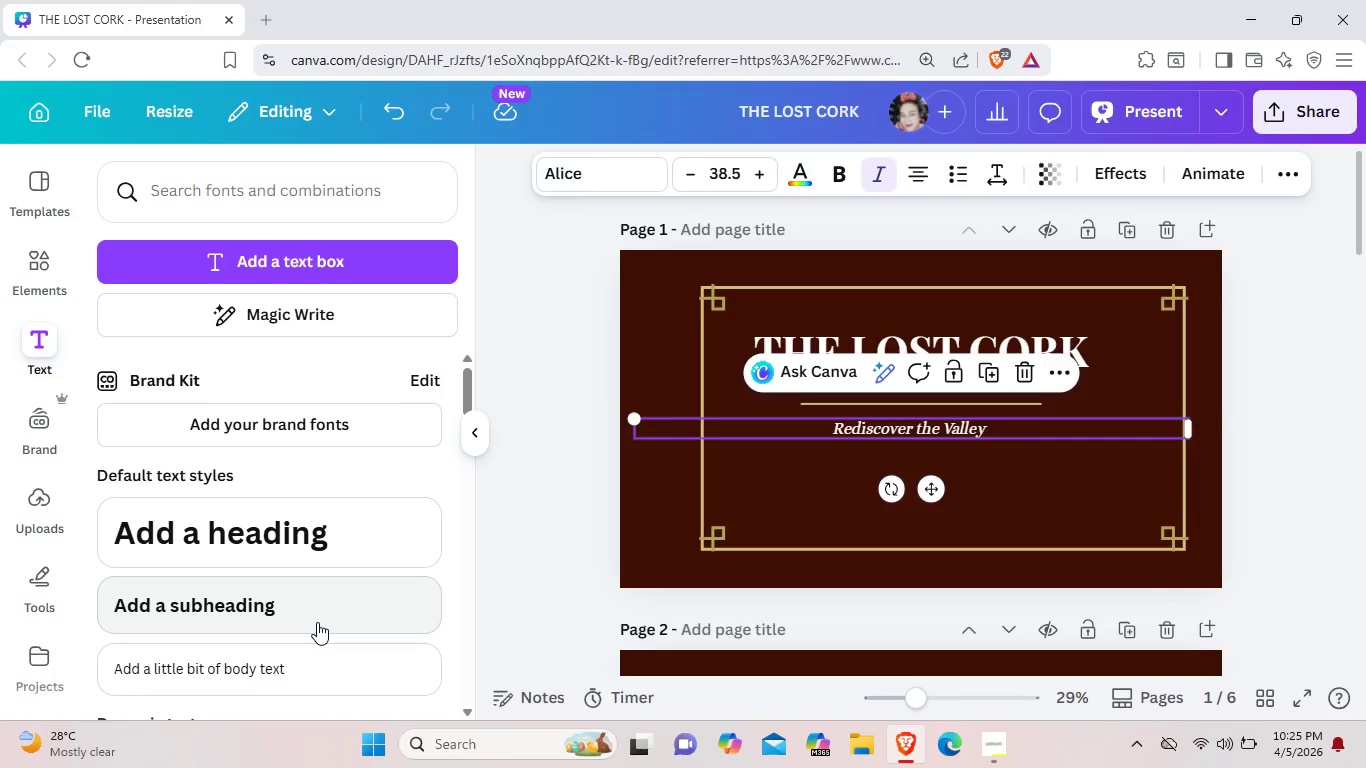 
left_click([319, 653])
 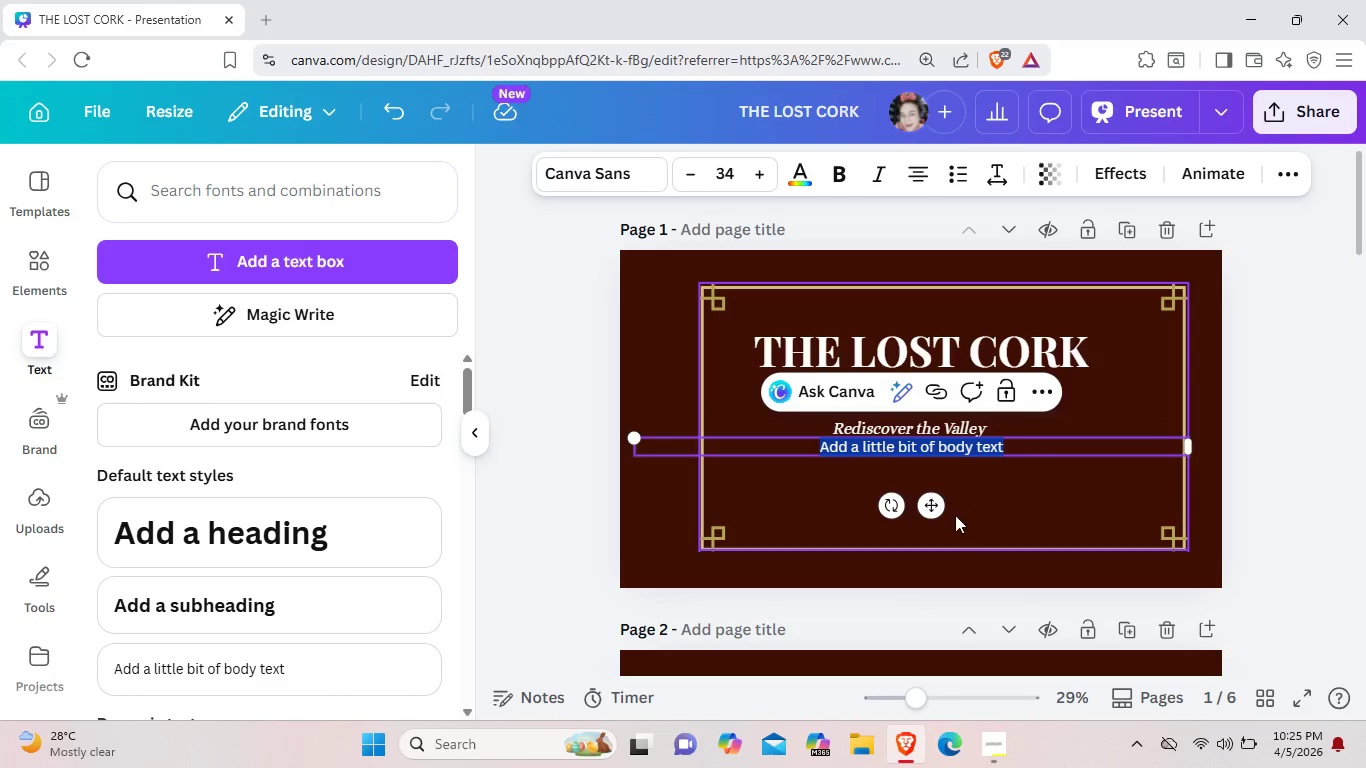 
left_click_drag(start_coordinate=[933, 510], to_coordinate=[932, 537])
 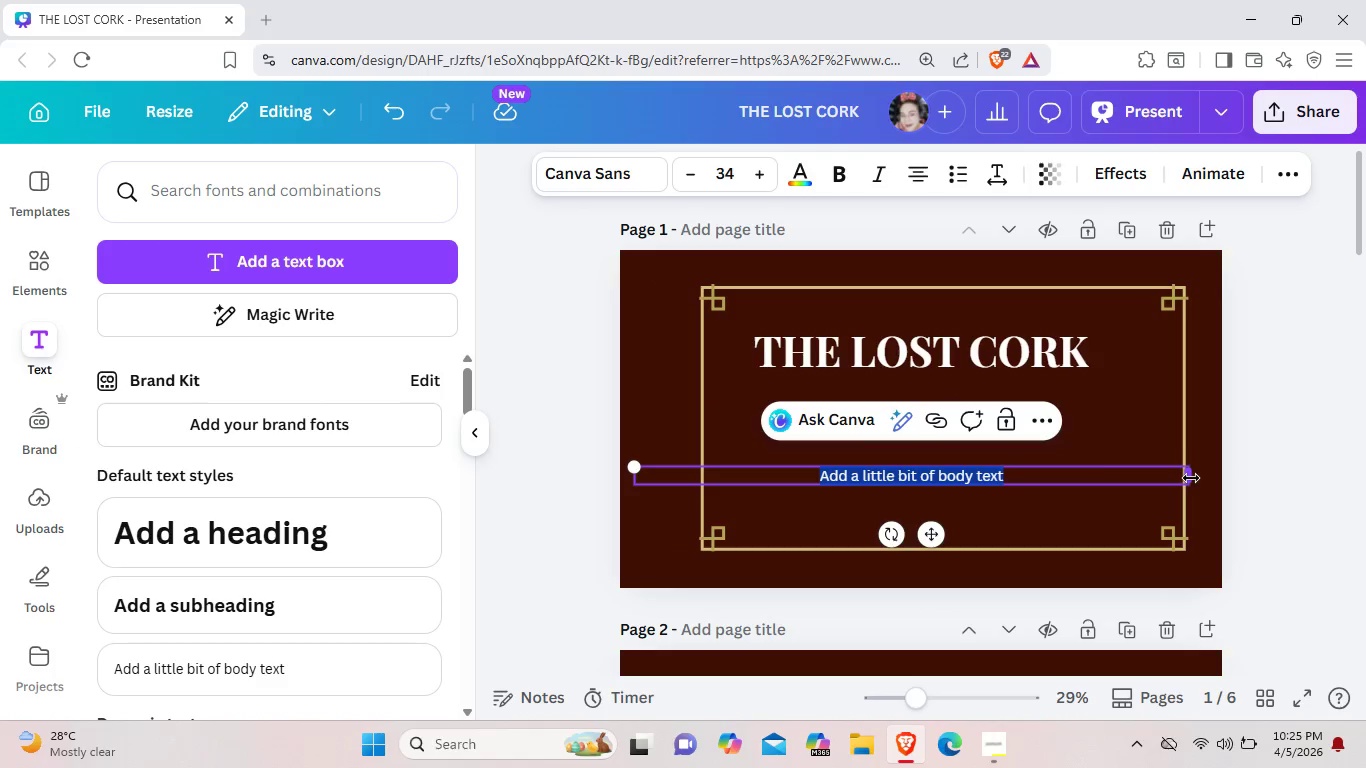 
left_click_drag(start_coordinate=[1191, 478], to_coordinate=[892, 477])
 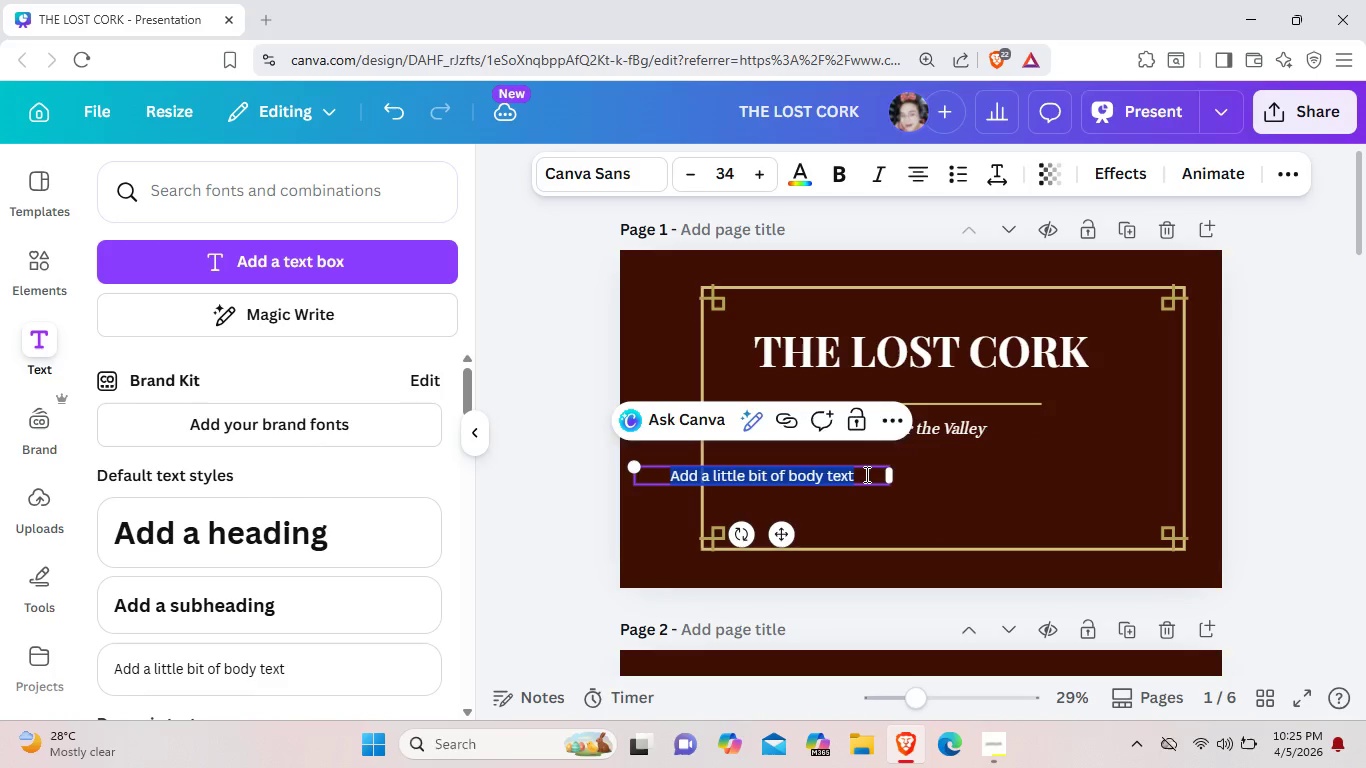 
left_click([865, 474])
 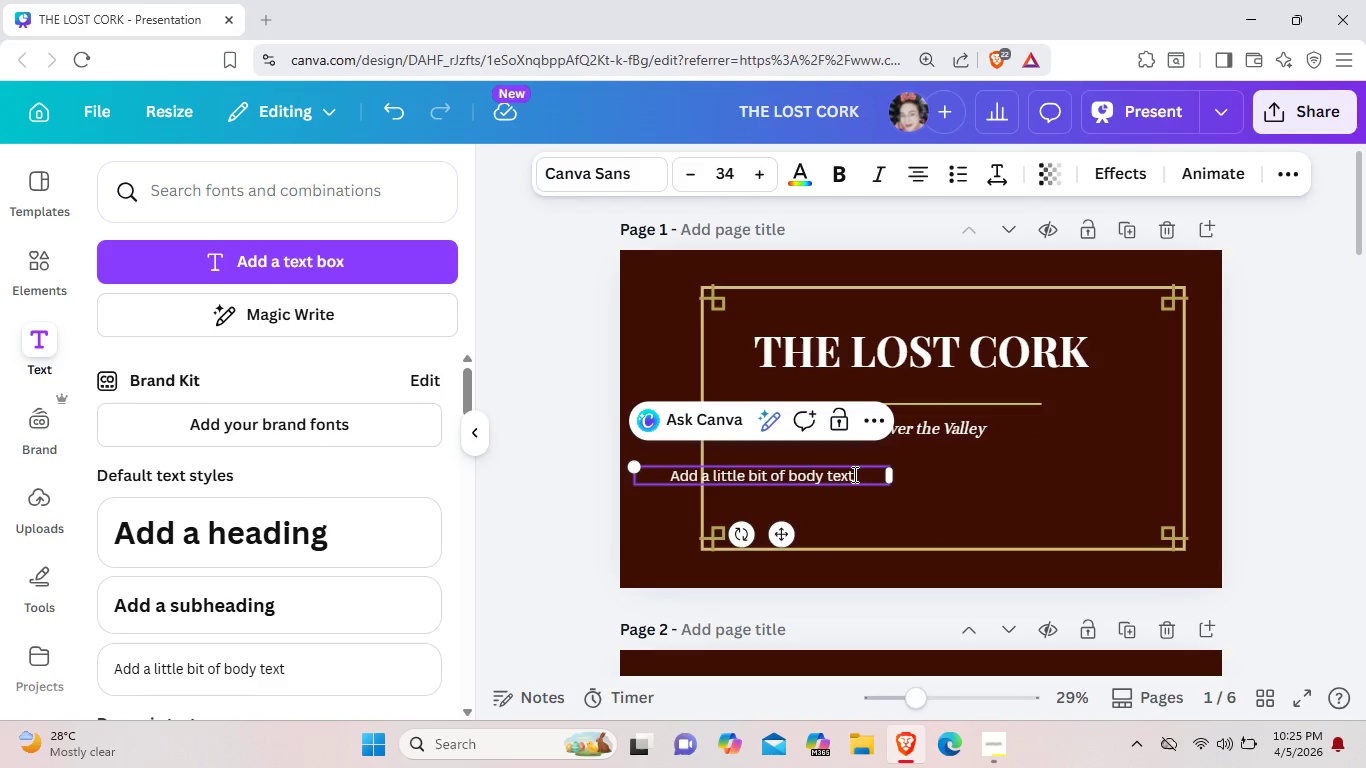 
left_click_drag(start_coordinate=[865, 474], to_coordinate=[660, 474])
 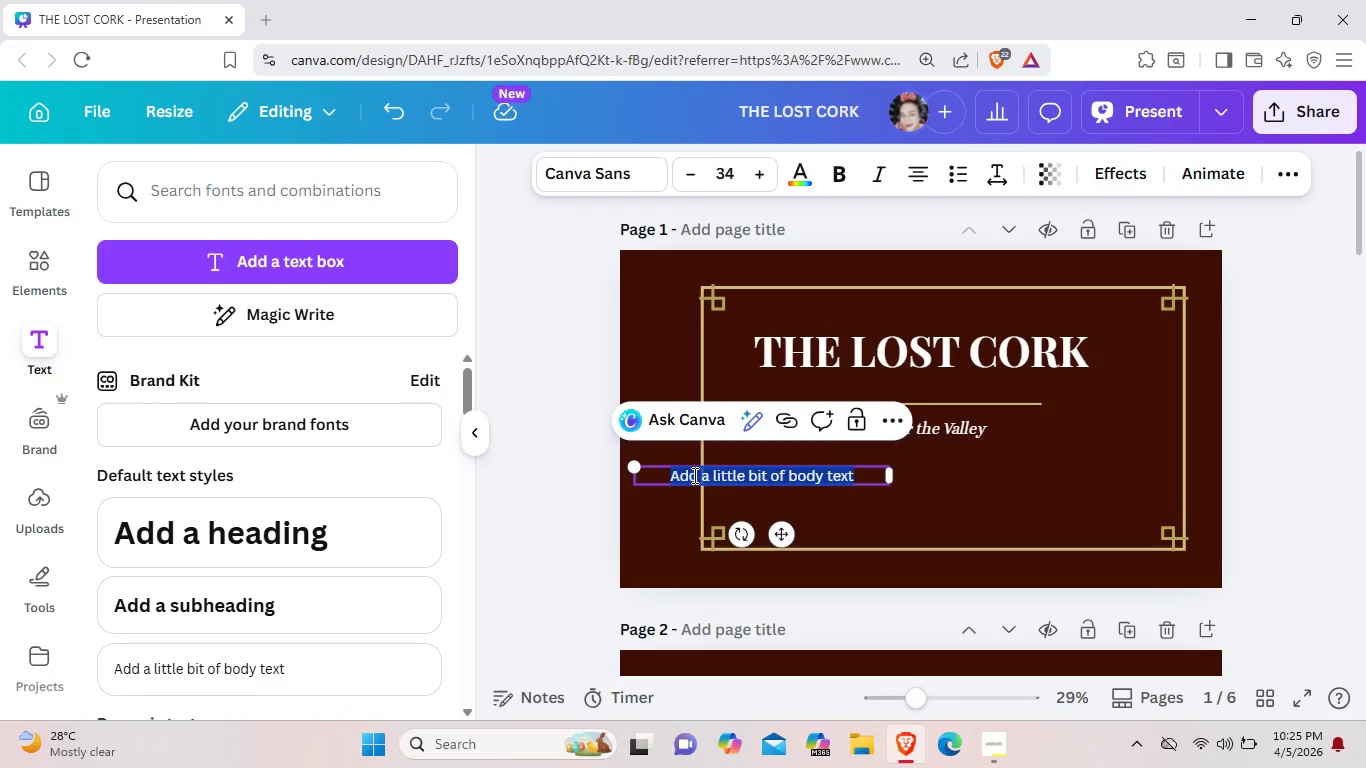 
key(Backspace)
type(A partnership Proposal)
 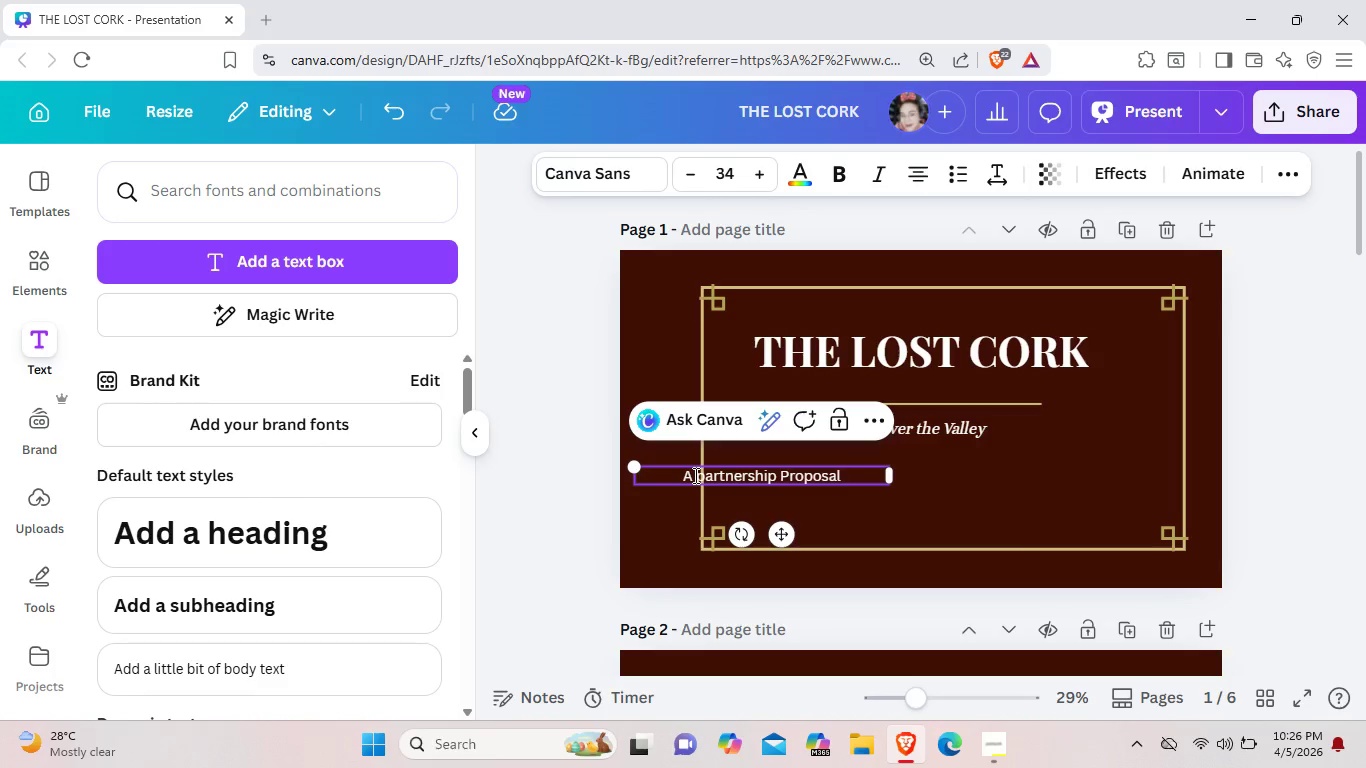 
wait(7.83)
 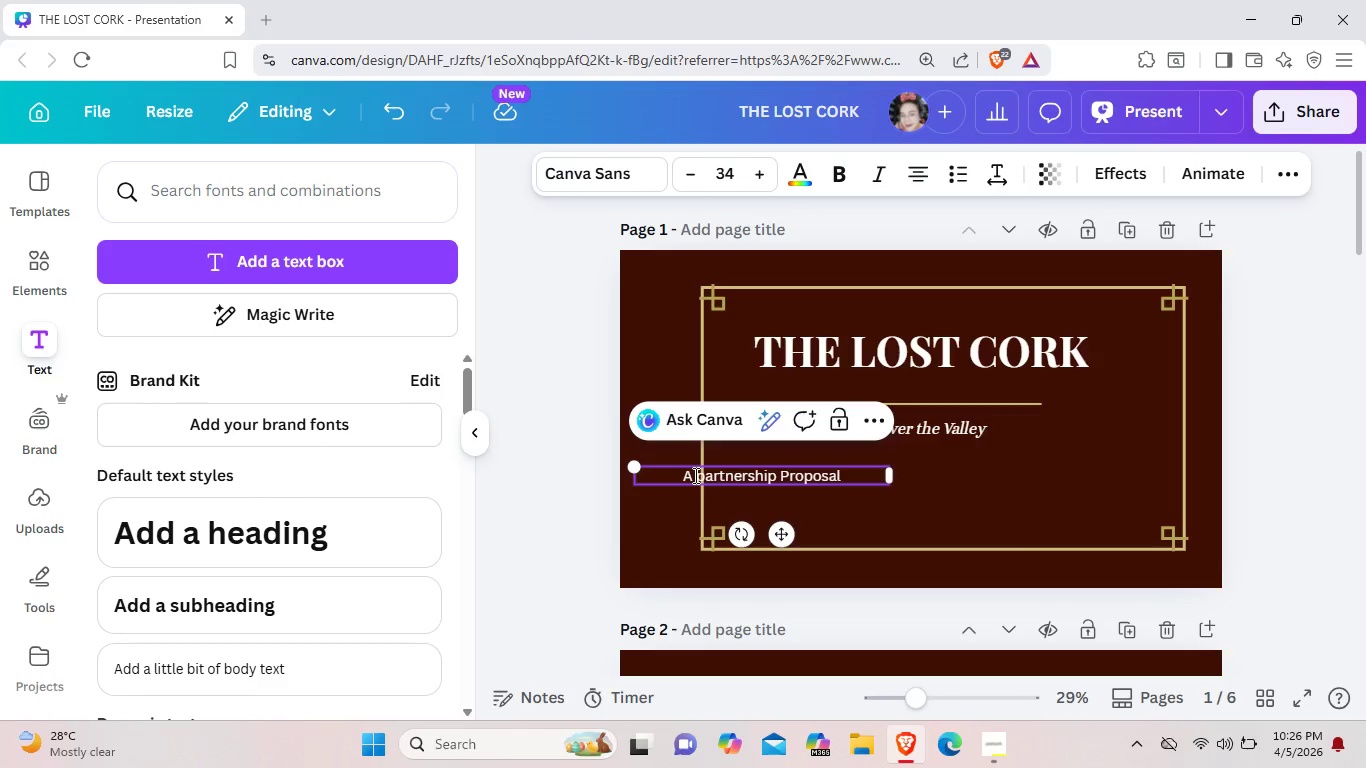 
left_click_drag(start_coordinate=[889, 475], to_coordinate=[1131, 470])
 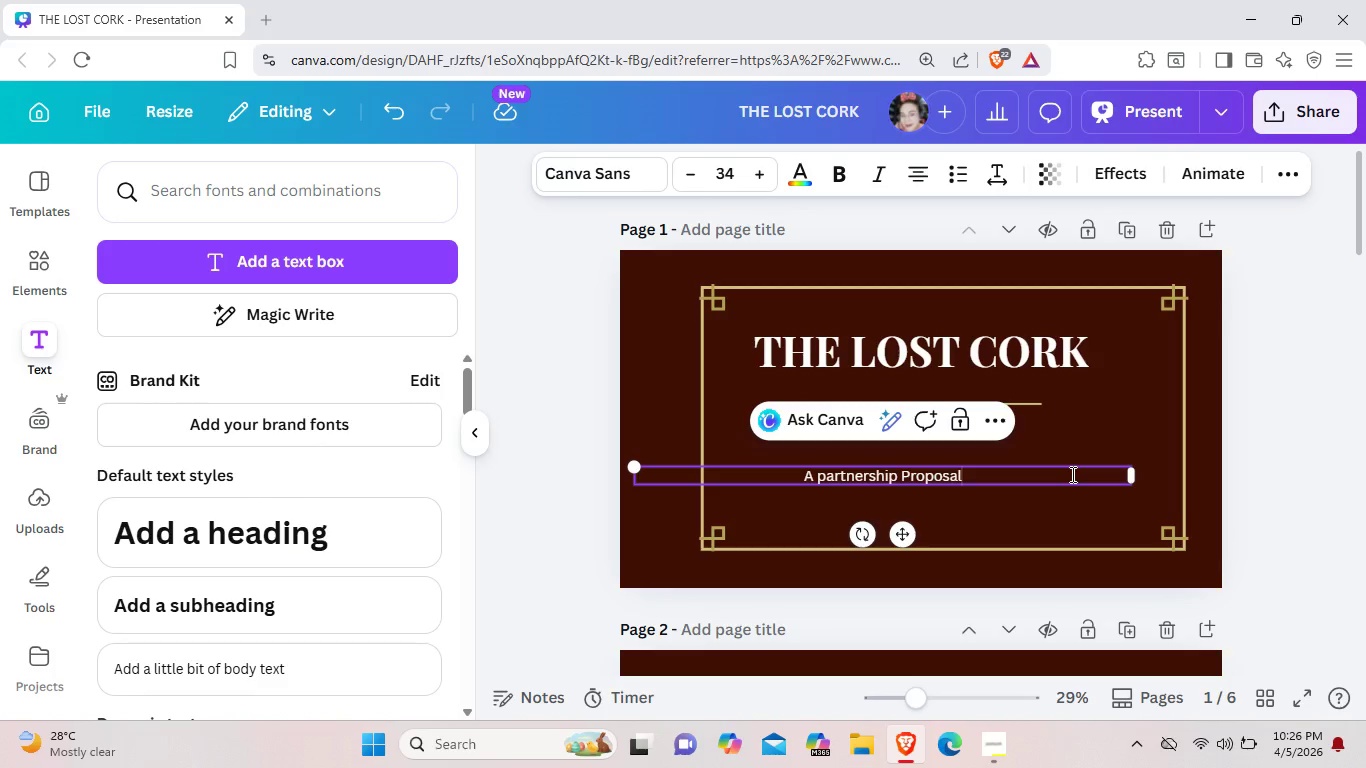 
left_click([1071, 474])
 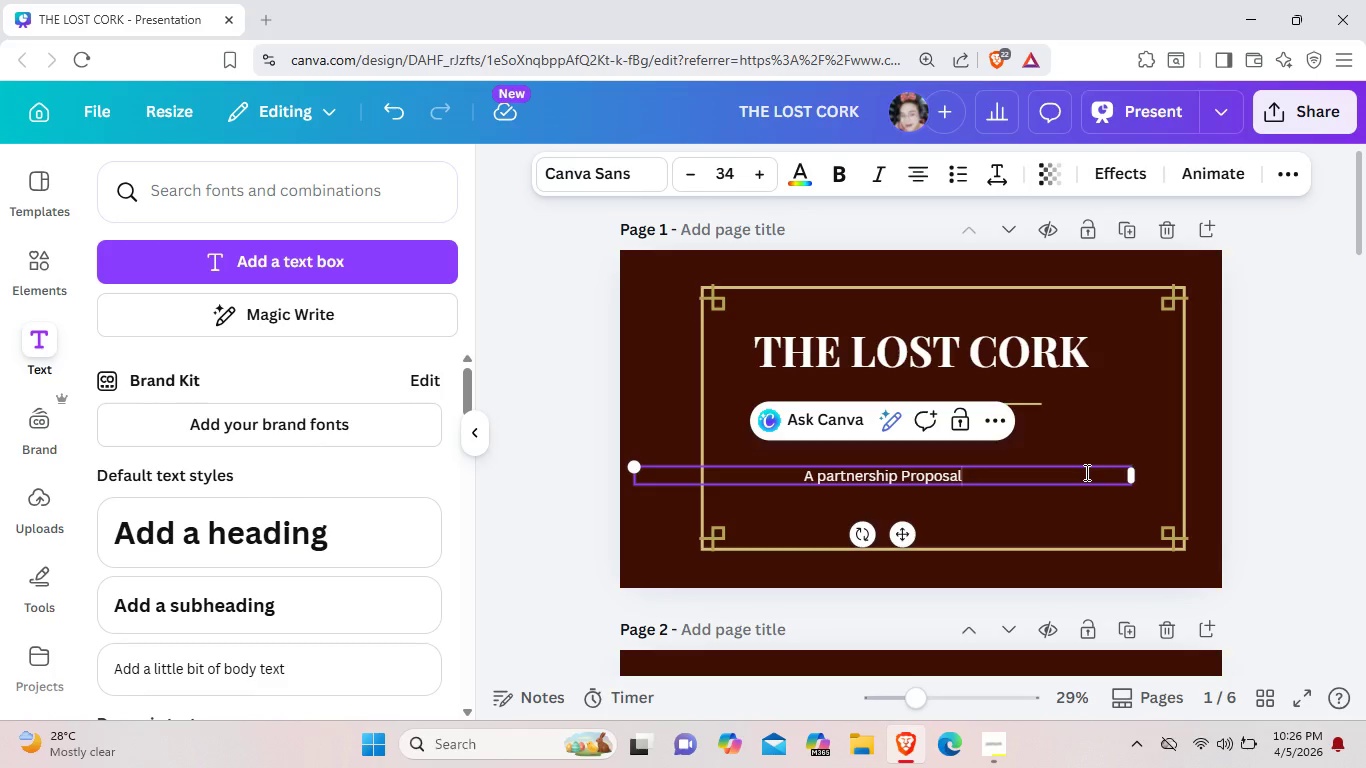 
type( for bo)
key(Backspace)
key(Backspace)
type(Boutique Hotel )
 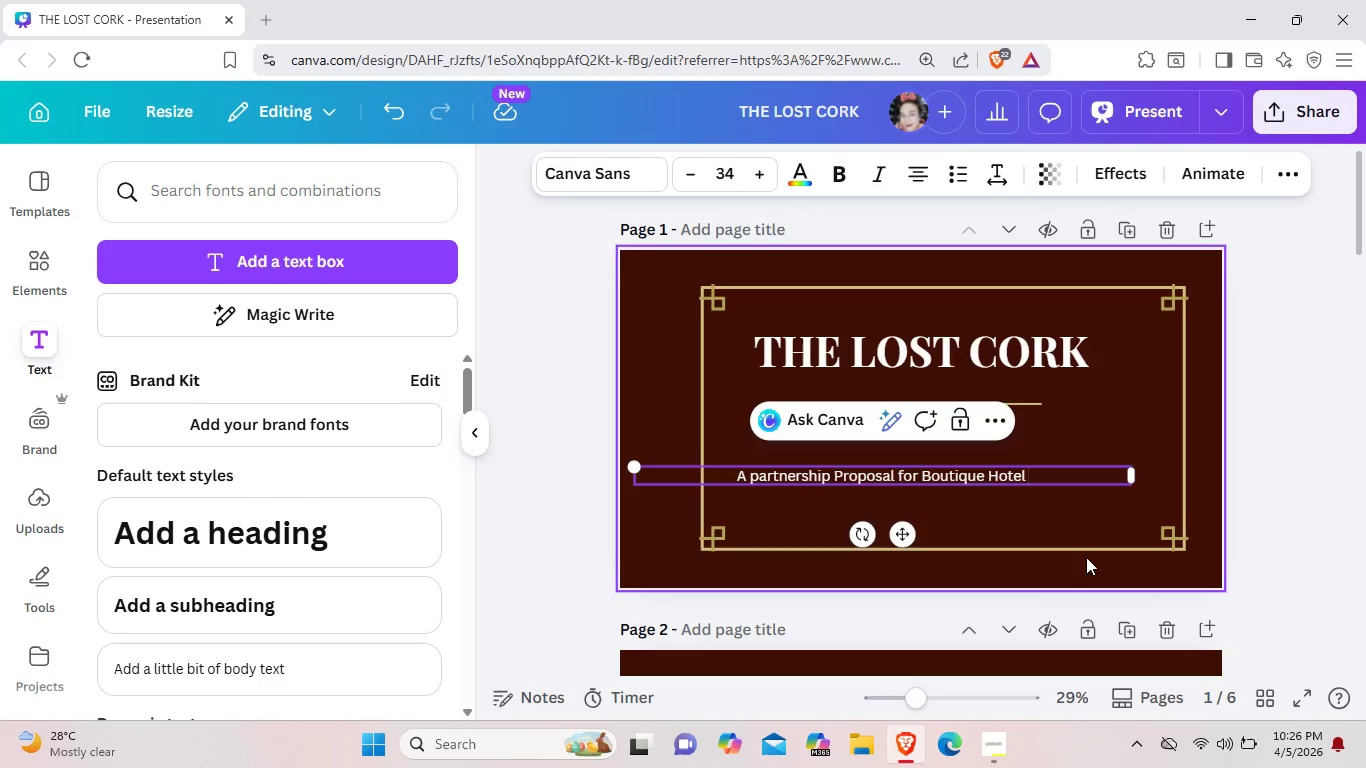 
type(Concer)
 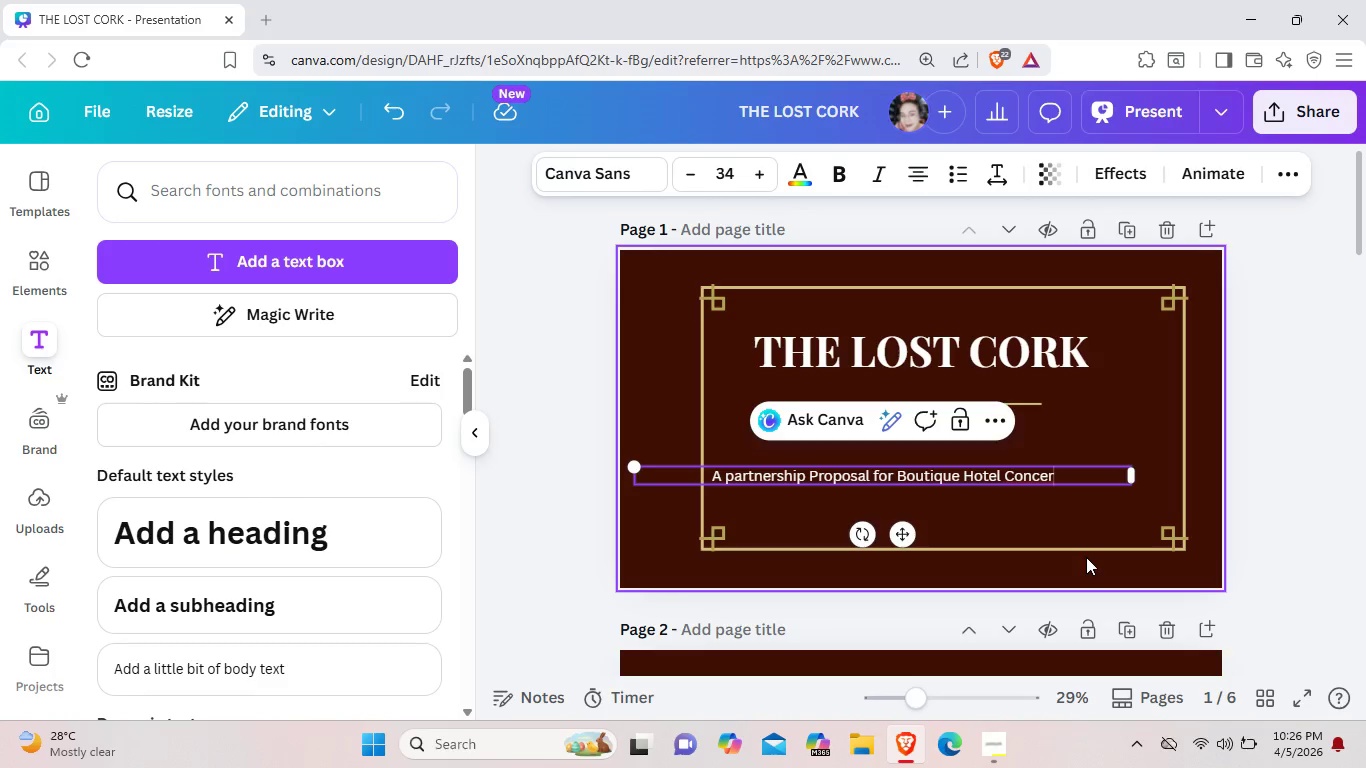 
key(Backspace)
key(Backspace)
type(ierges)
 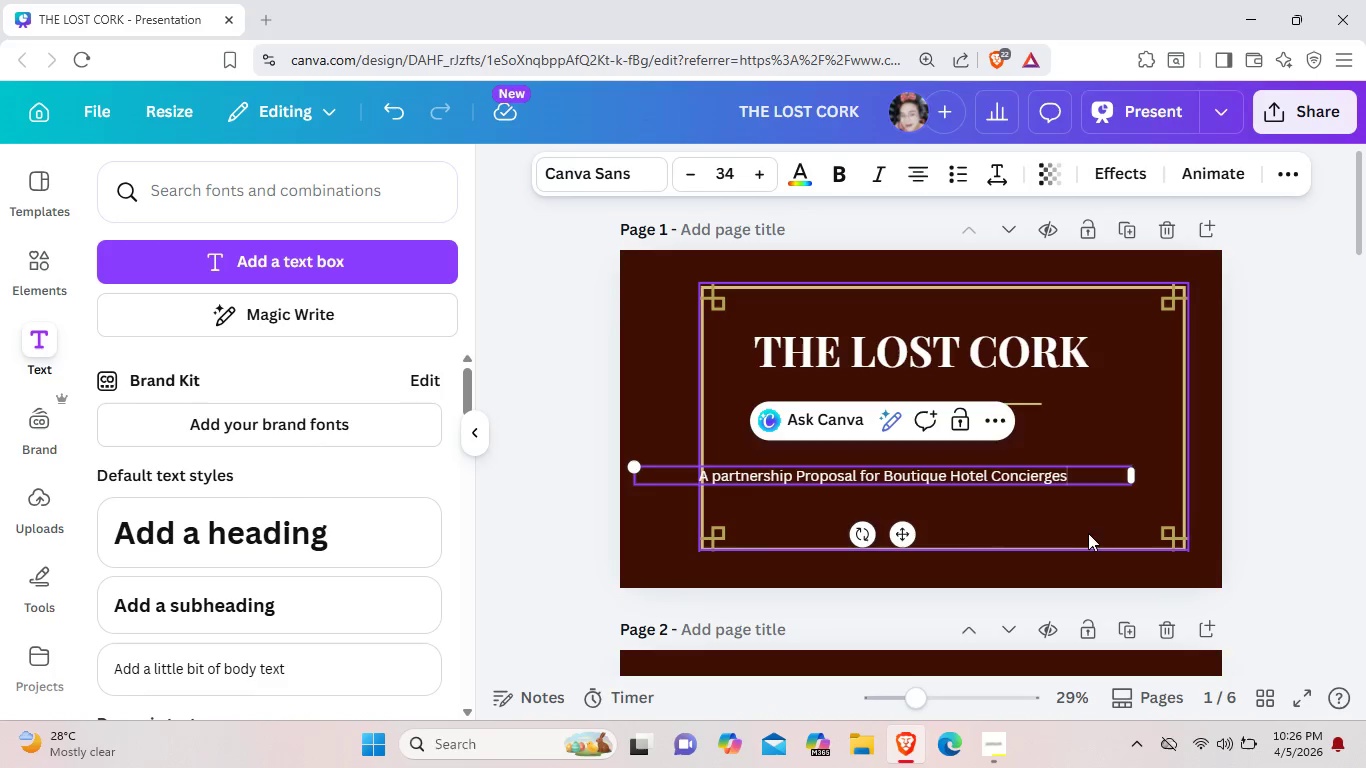 
left_click([1086, 529])
 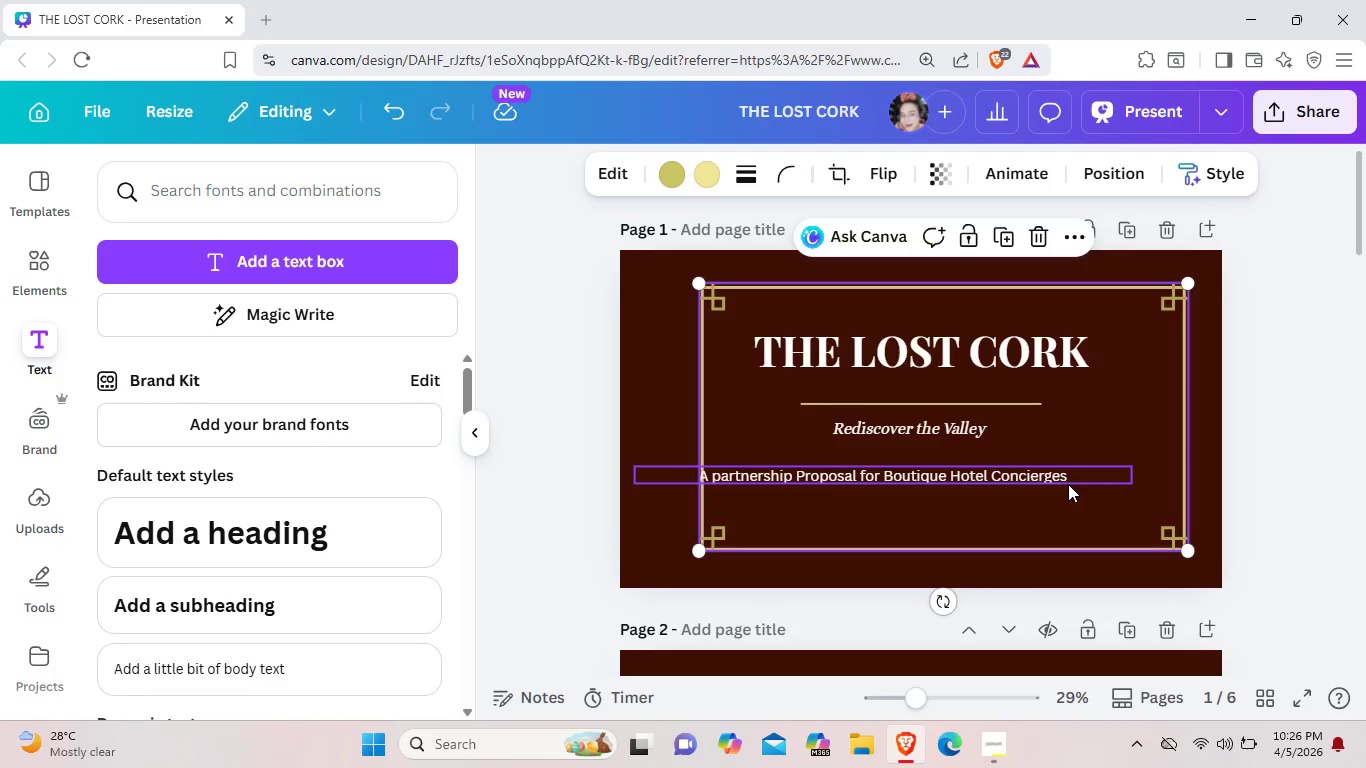 
left_click_drag(start_coordinate=[1068, 484], to_coordinate=[1051, 482])
 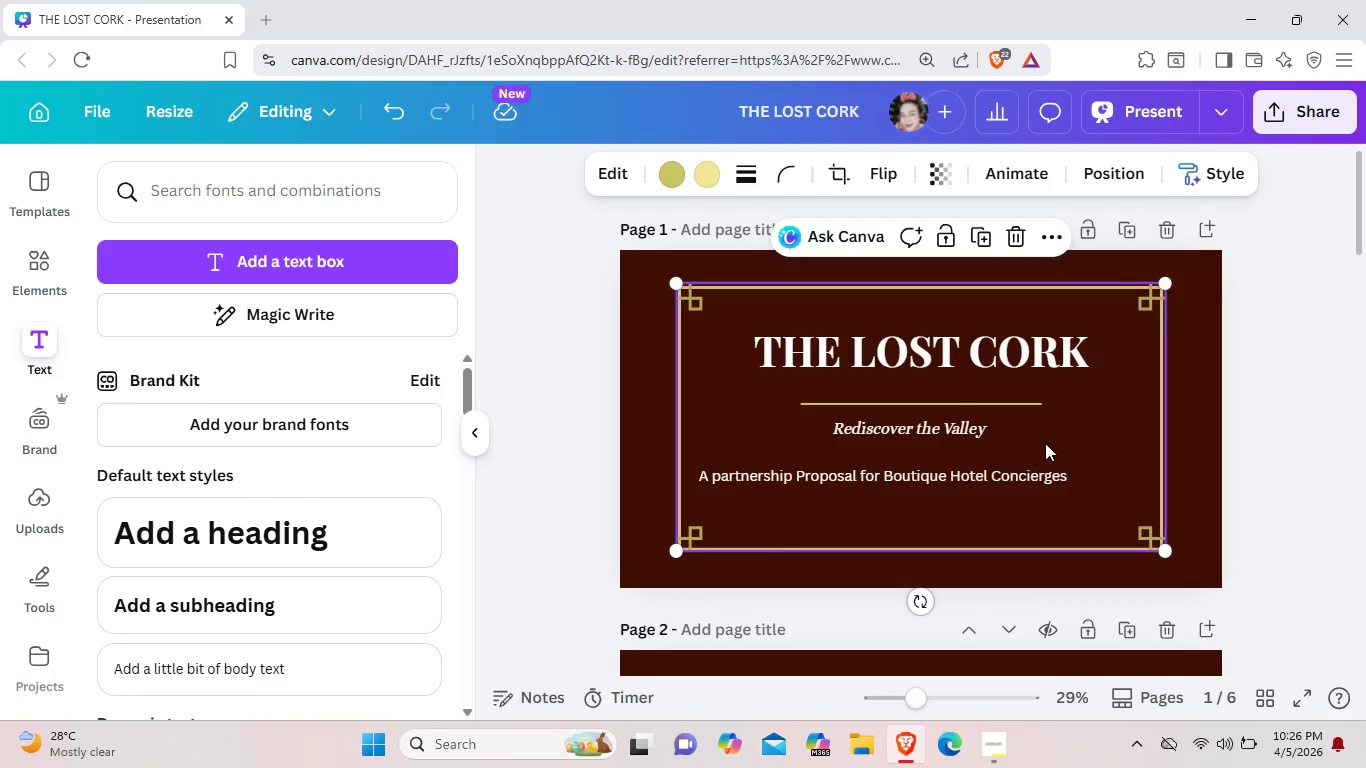 
left_click_drag(start_coordinate=[1048, 479], to_coordinate=[1035, 479])
 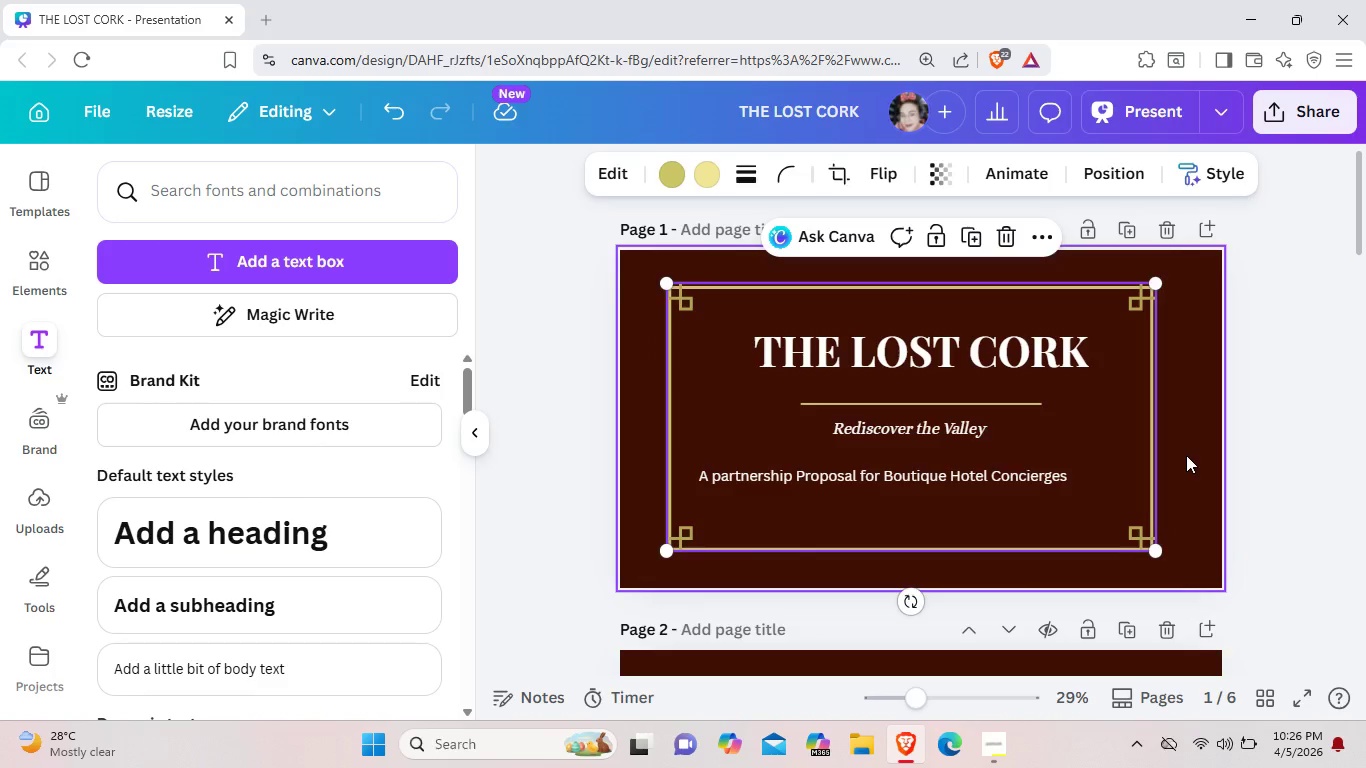 
left_click([1186, 455])
 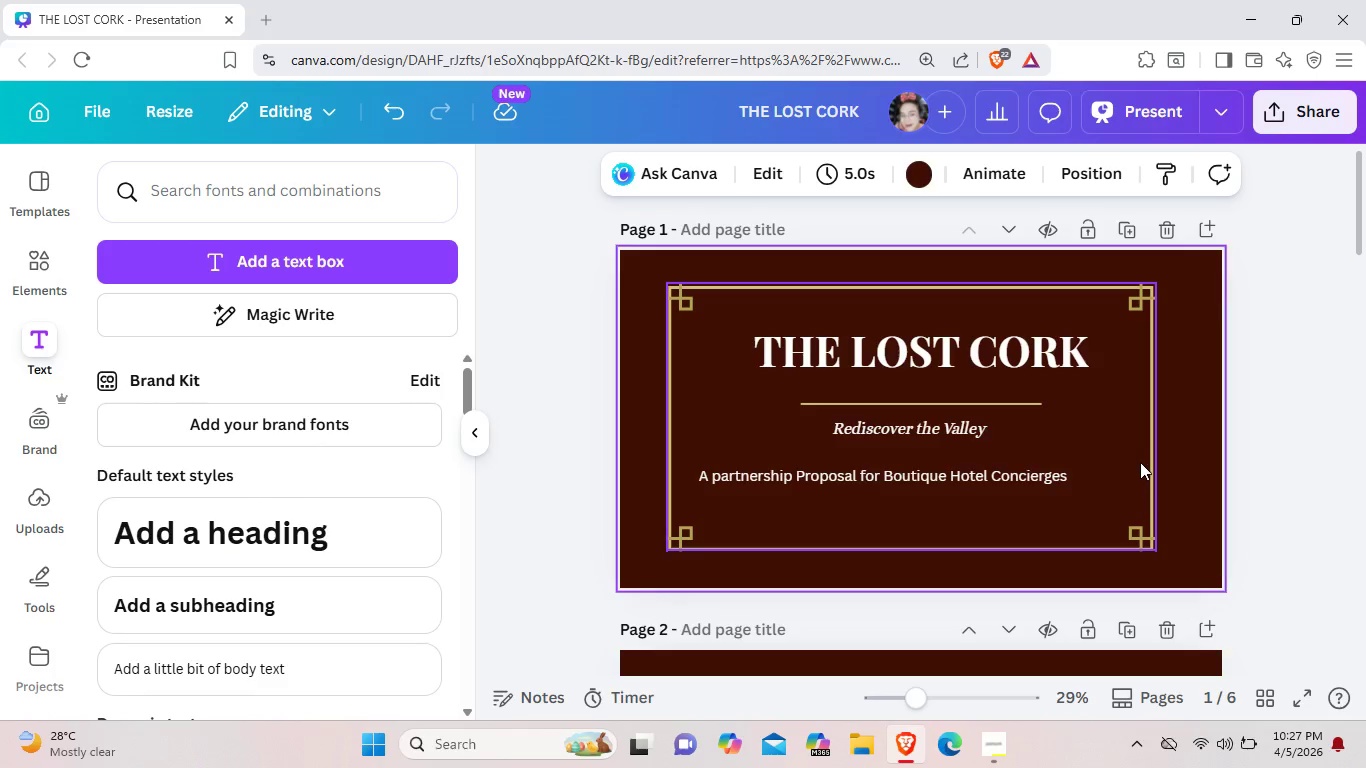 
left_click_drag(start_coordinate=[1140, 462], to_coordinate=[1150, 463])
 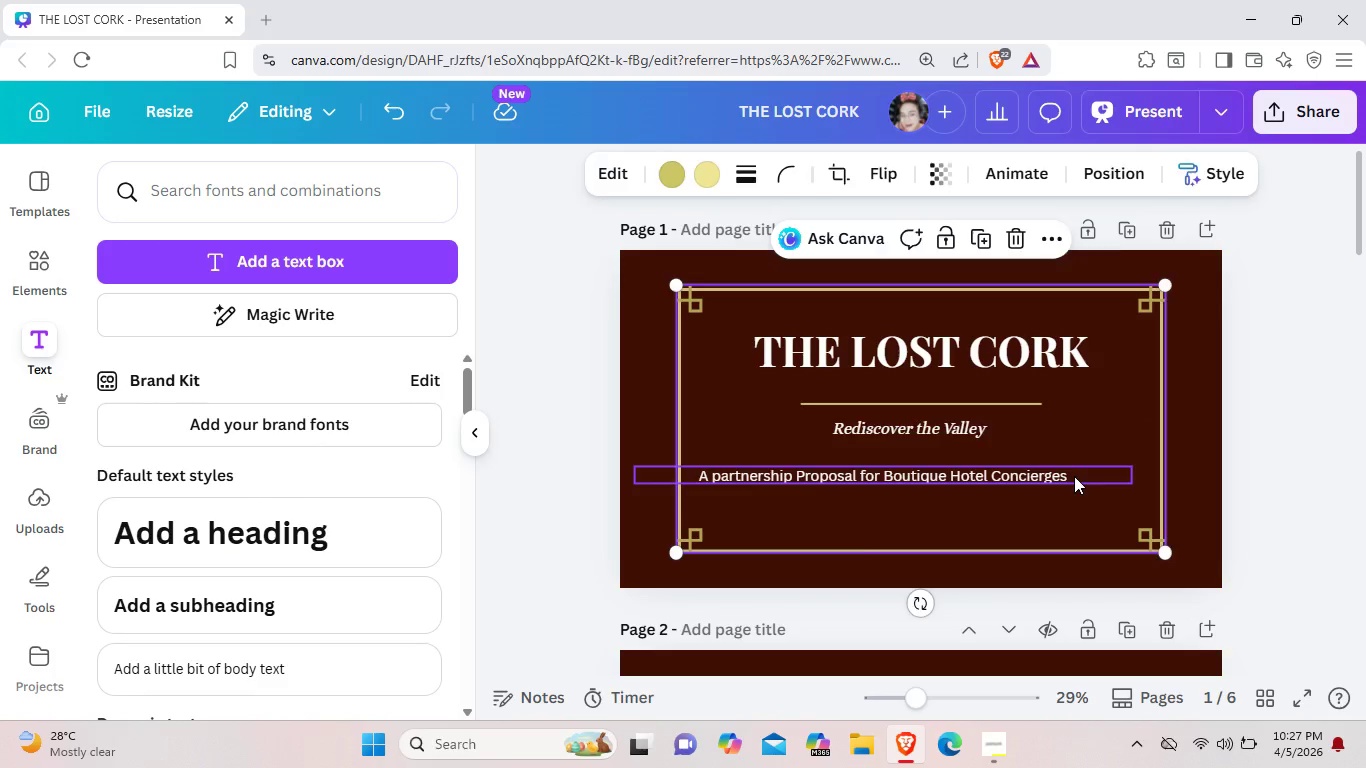 
left_click([1074, 476])
 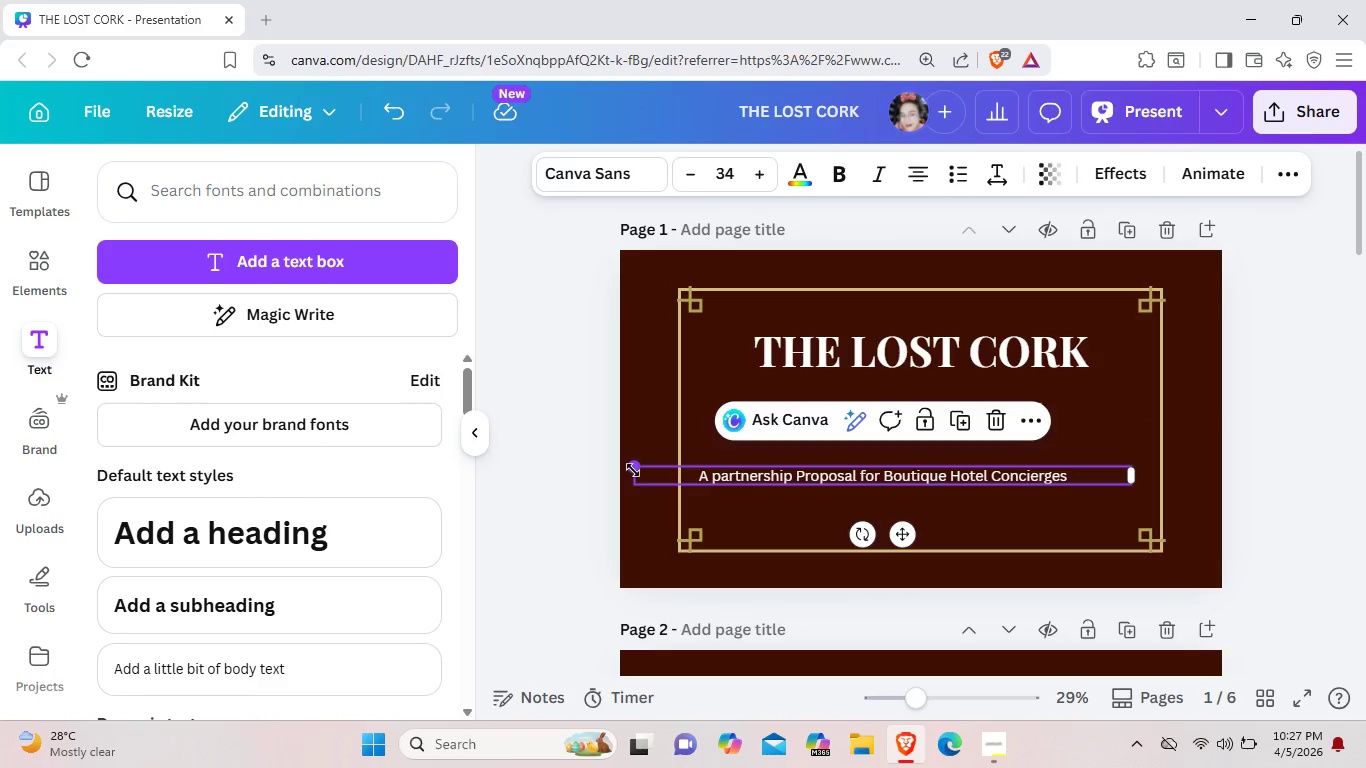 
left_click_drag(start_coordinate=[633, 470], to_coordinate=[644, 473])
 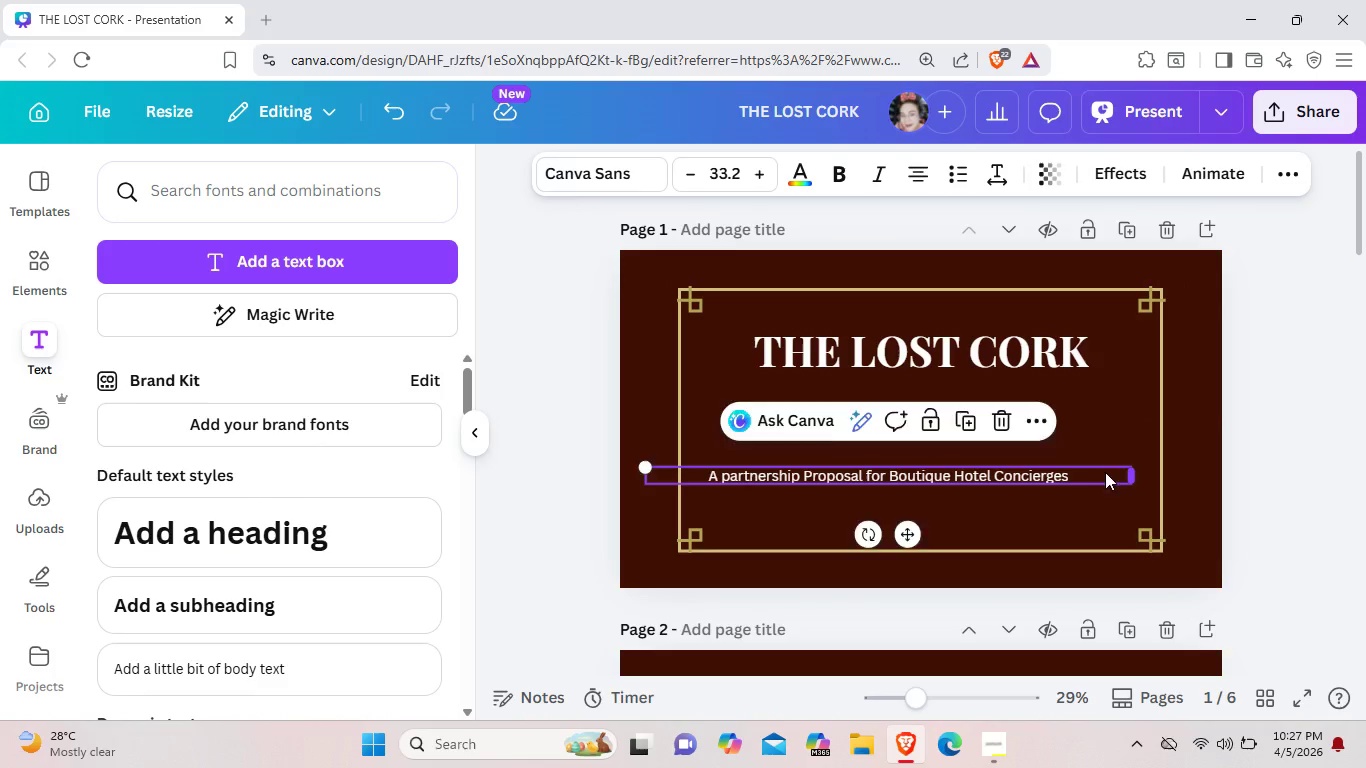 
left_click_drag(start_coordinate=[1134, 472], to_coordinate=[1008, 472])
 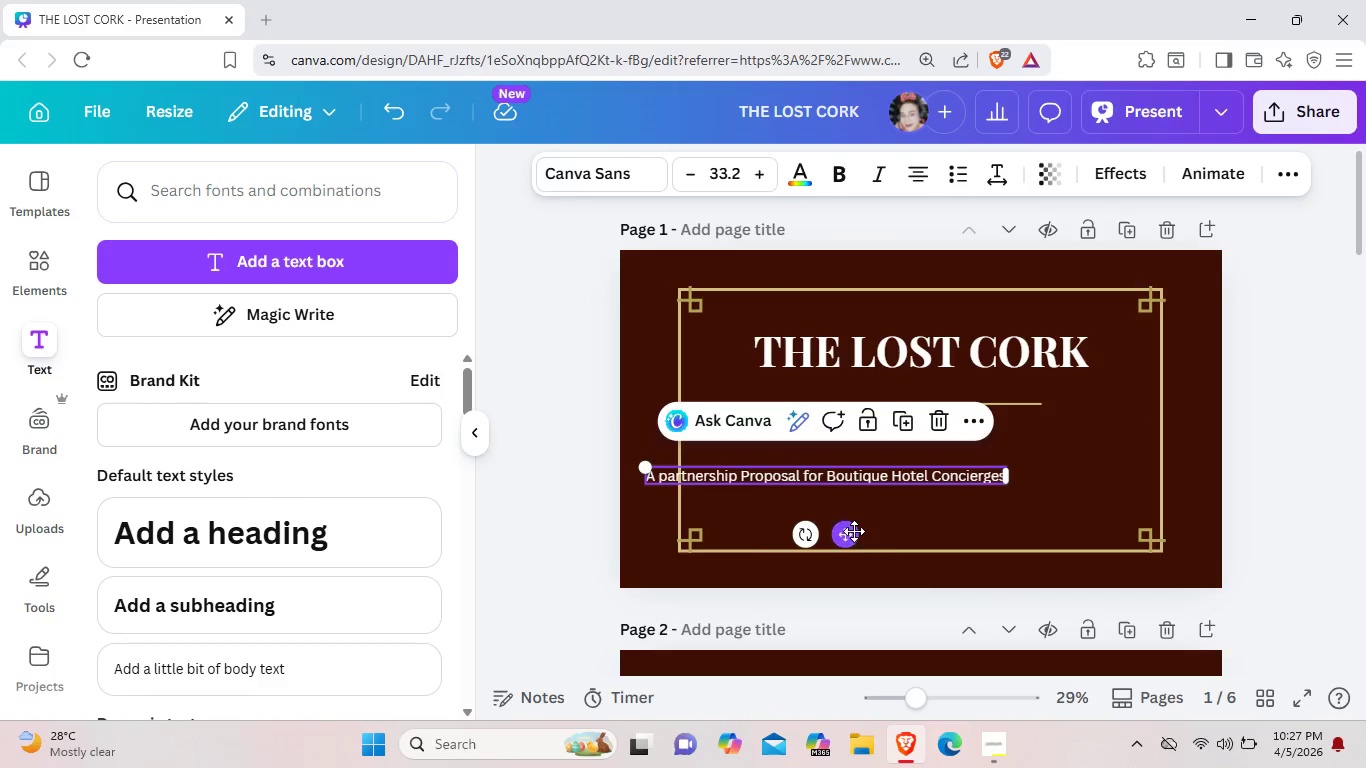 
left_click_drag(start_coordinate=[854, 531], to_coordinate=[962, 525])
 